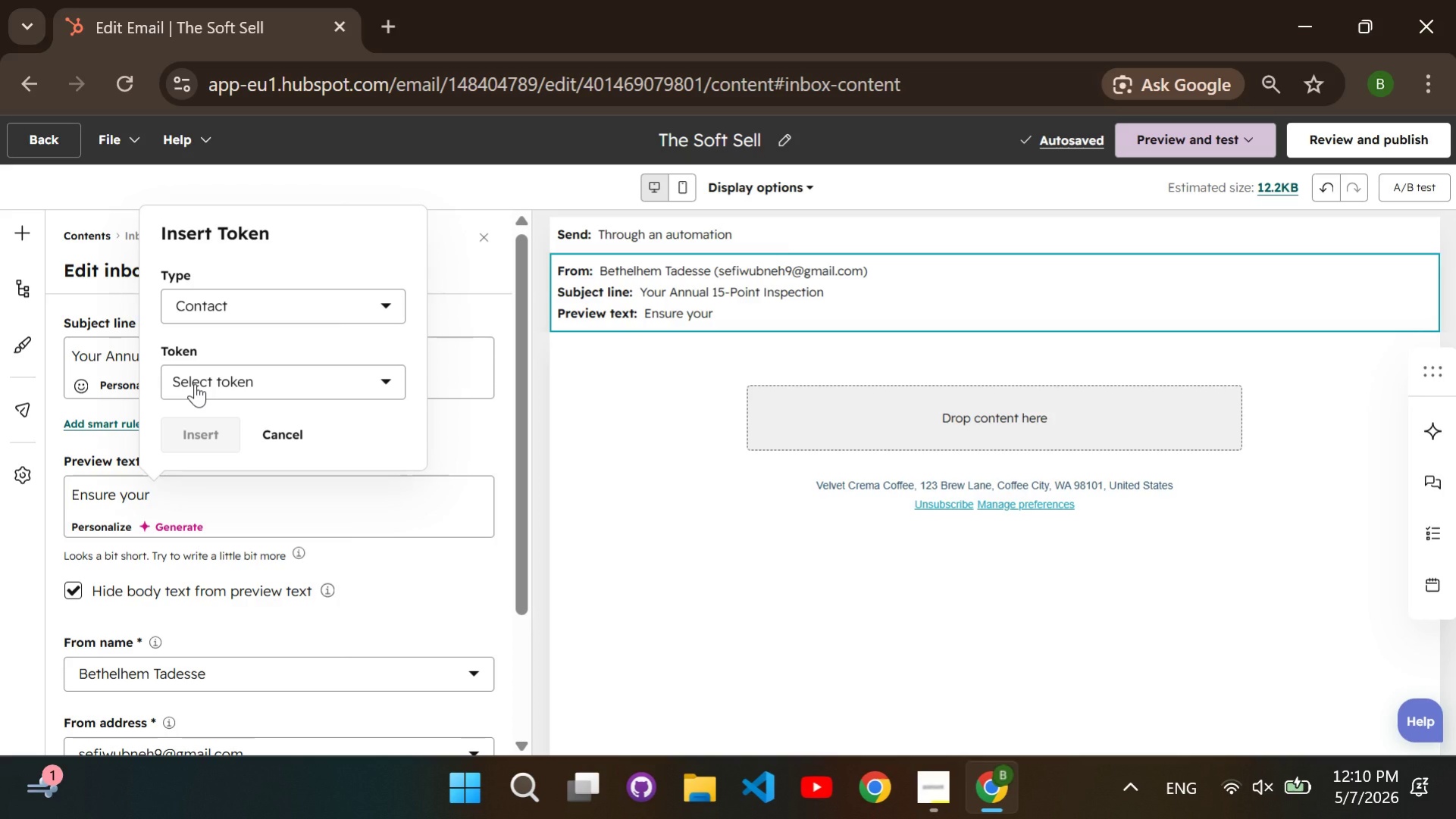 
left_click([195, 383])
 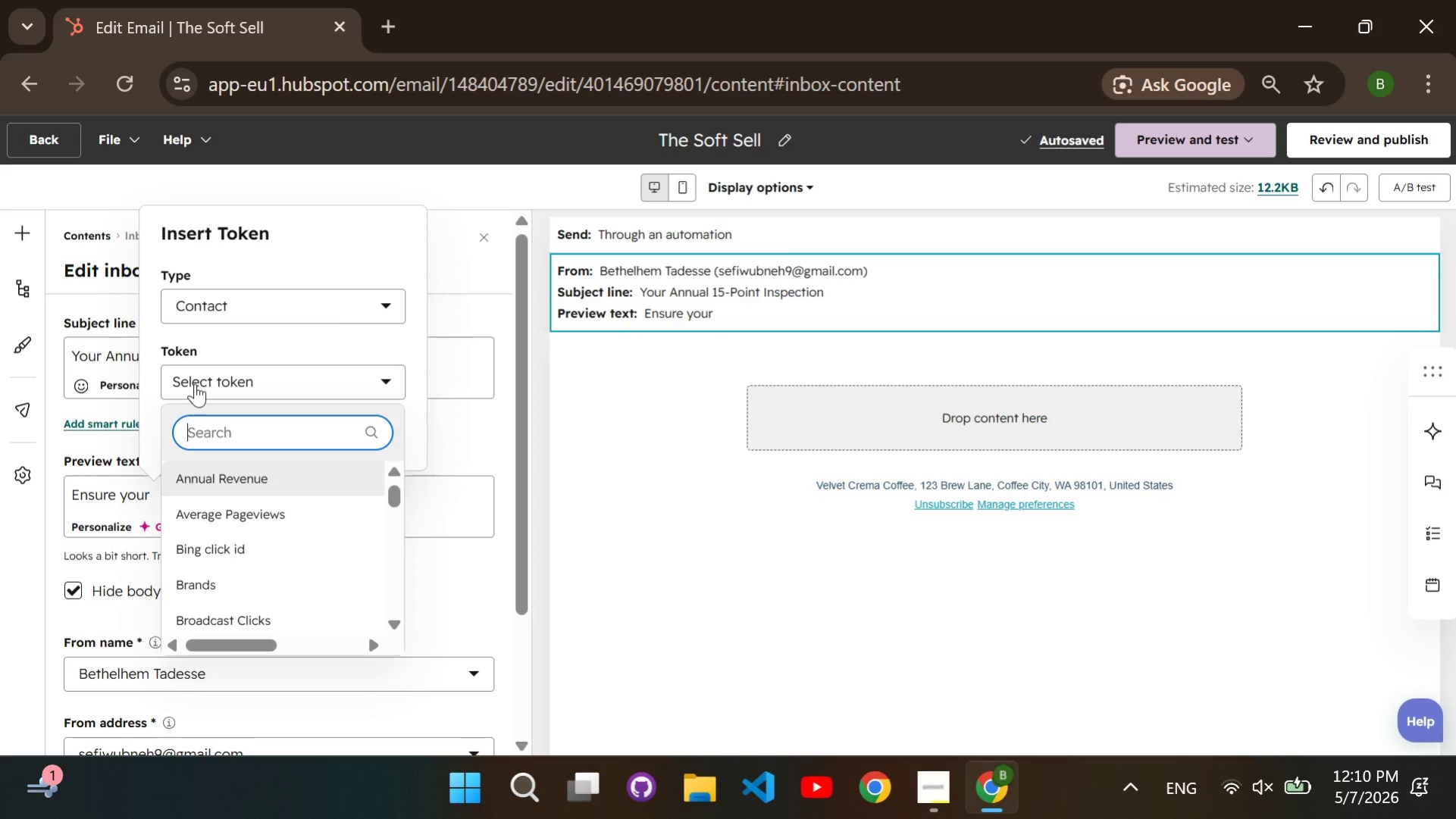 
type(last service type)
 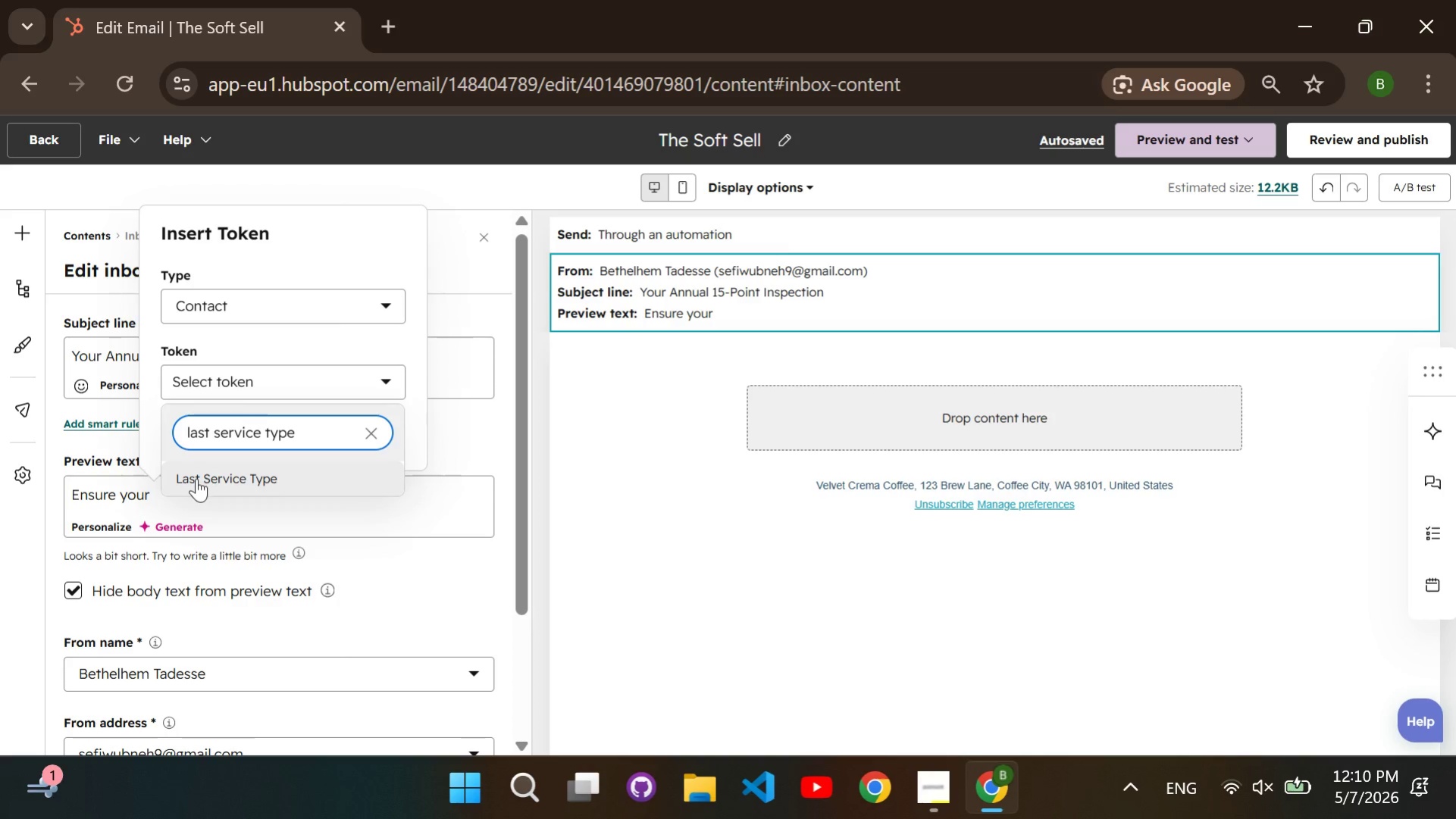 
left_click([196, 478])
 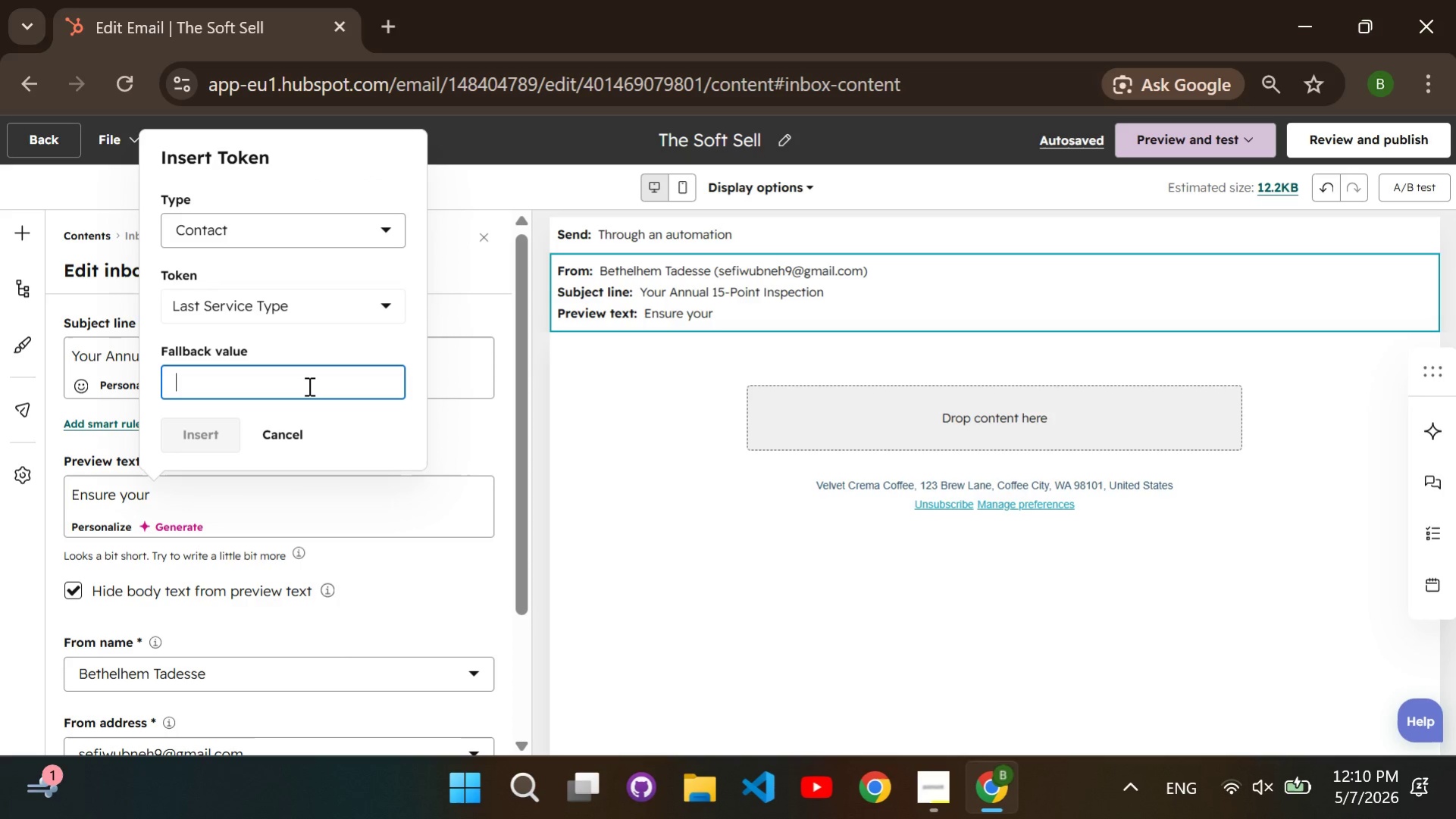 
left_click([308, 386])
 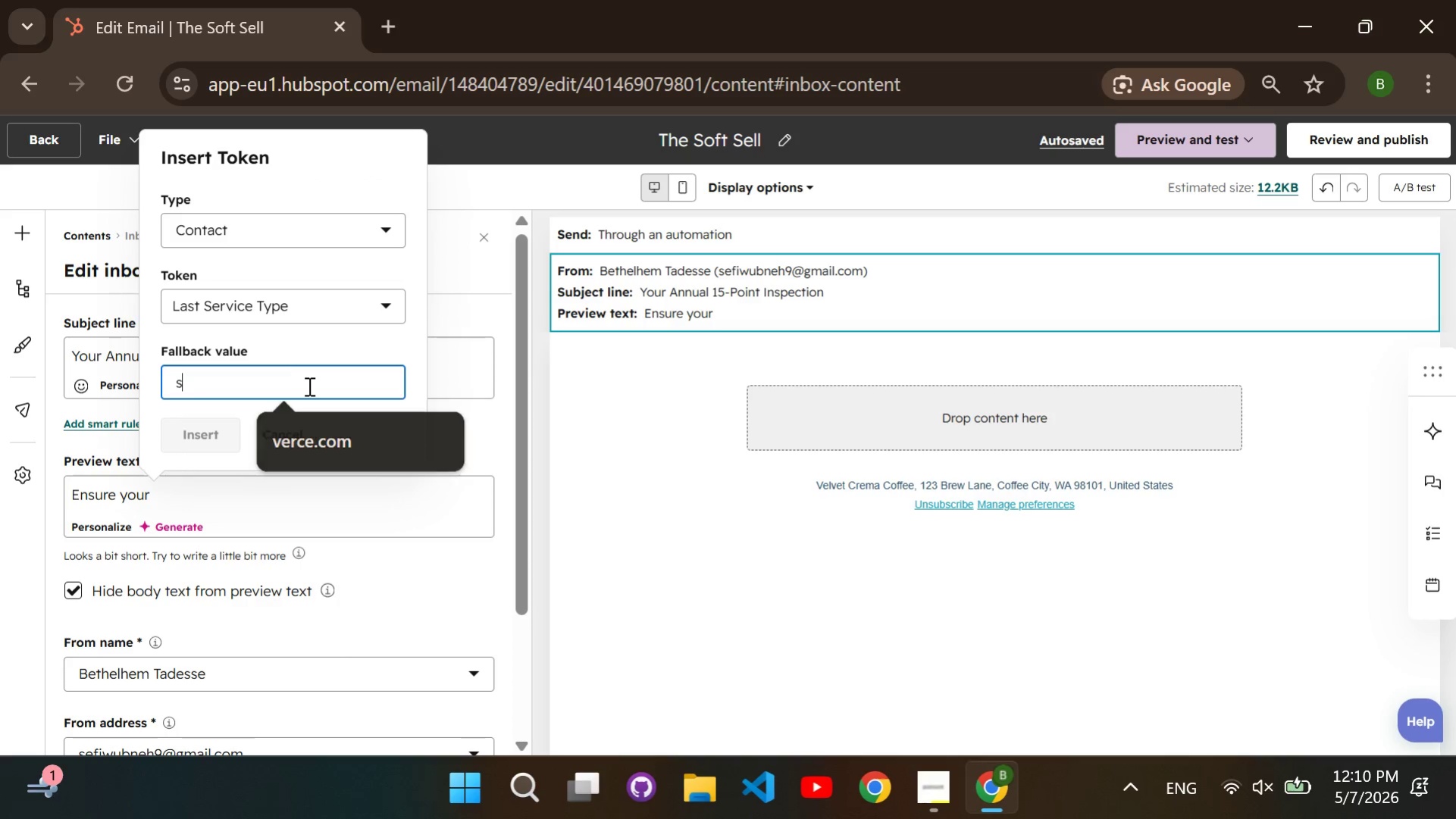 
type(service)
 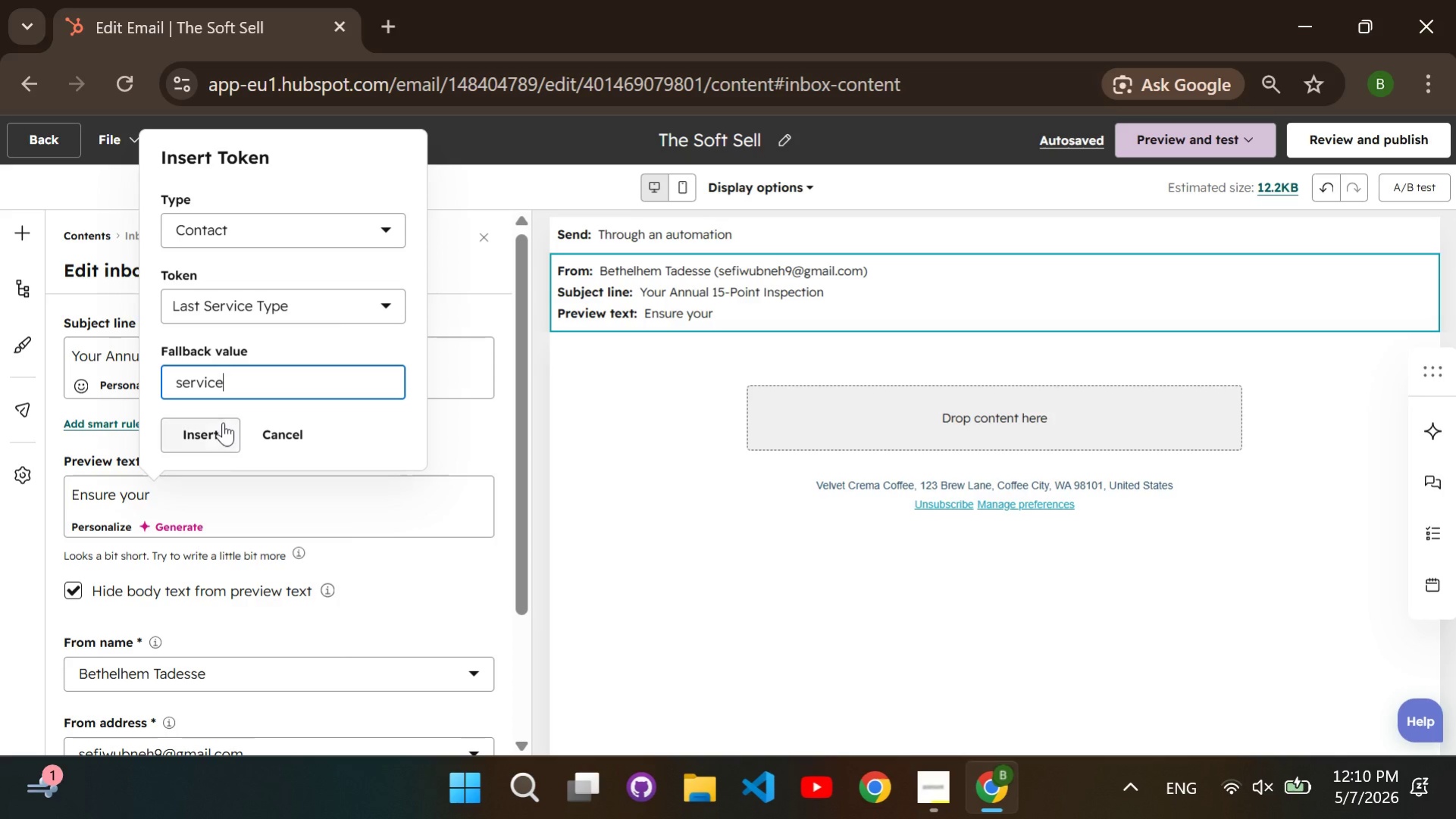 
left_click([219, 431])
 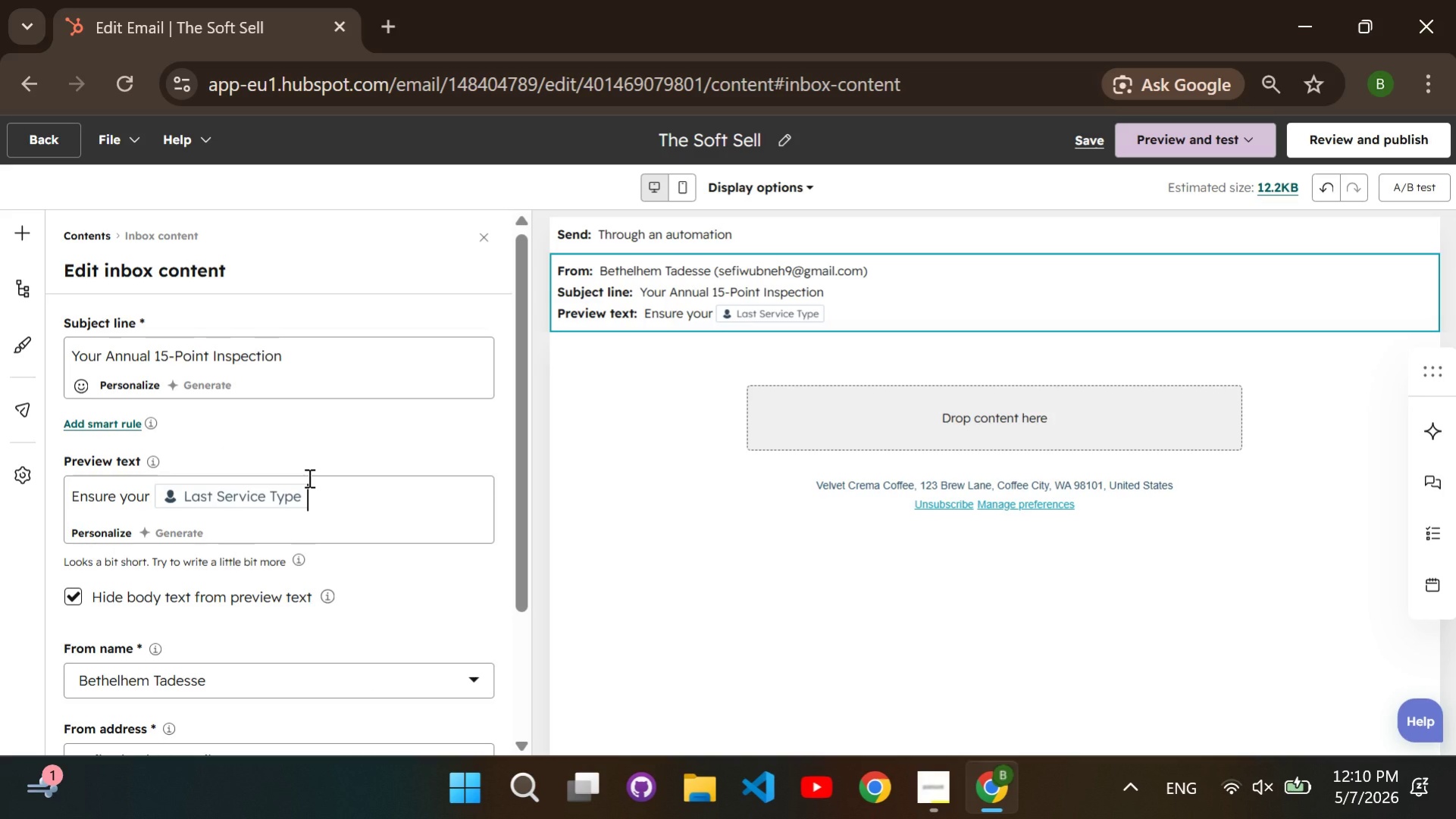 
type( is safe and structurally sound for te year ahead)
 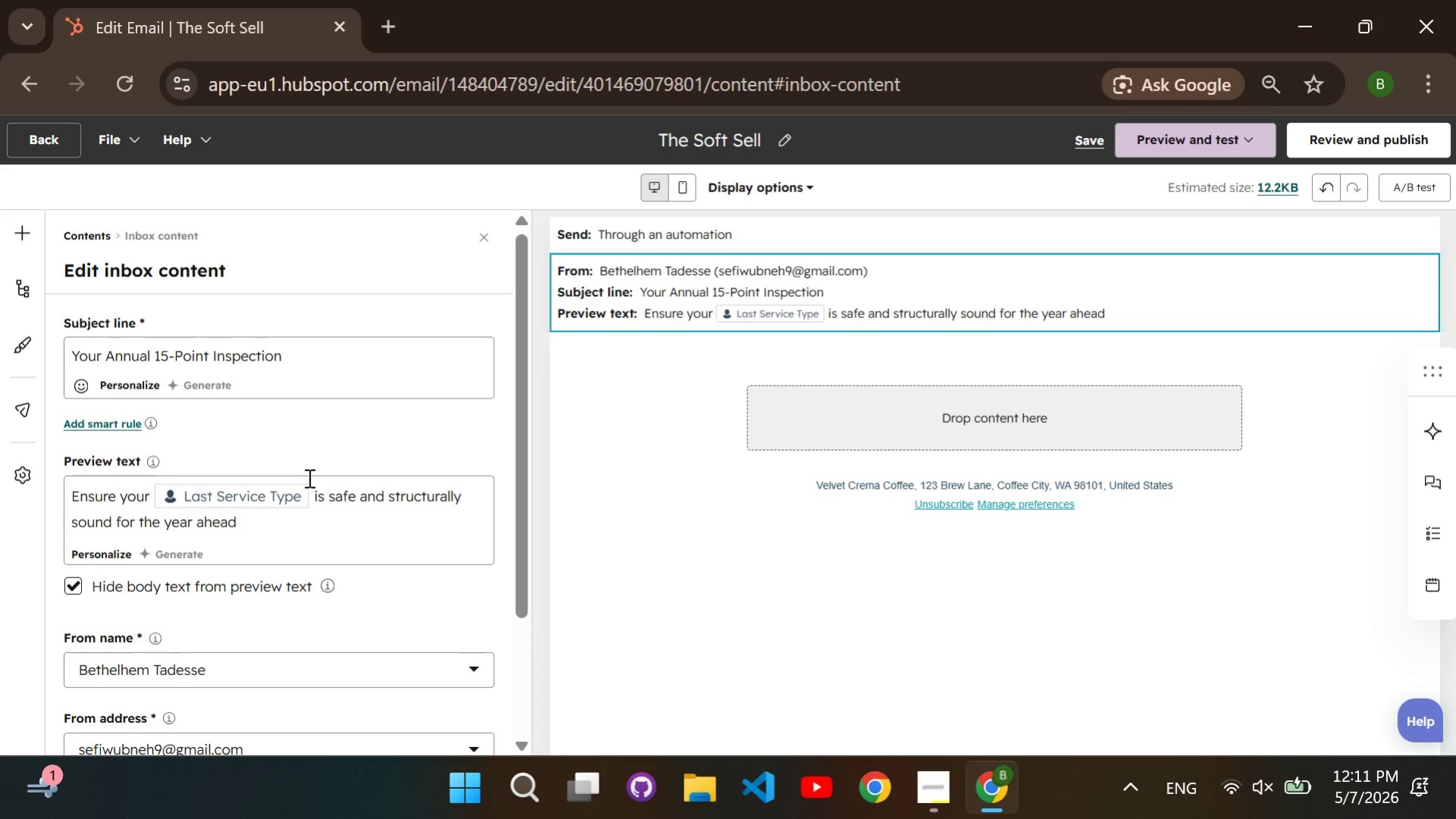 
key(Period)
 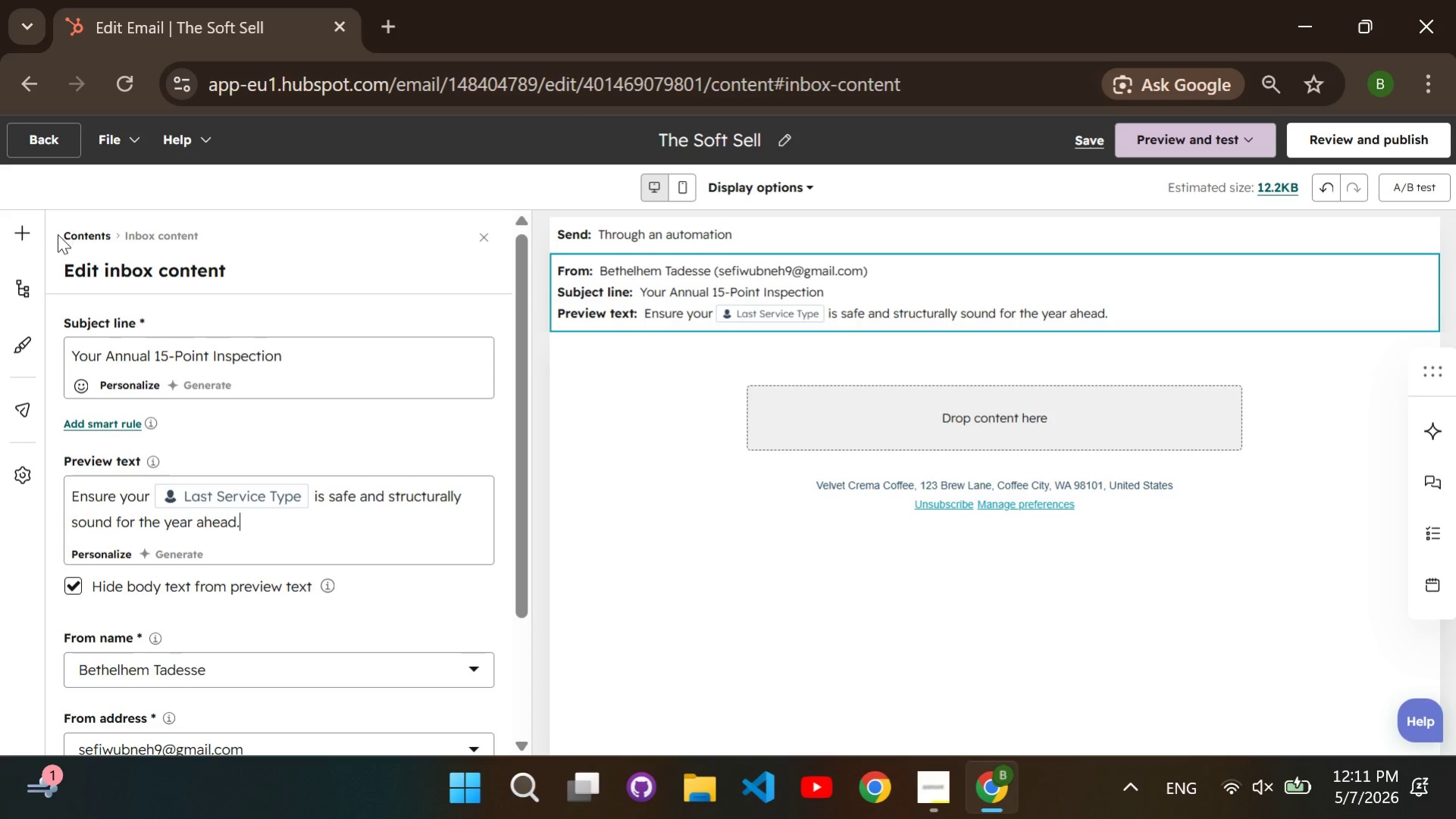 
left_click([18, 233])
 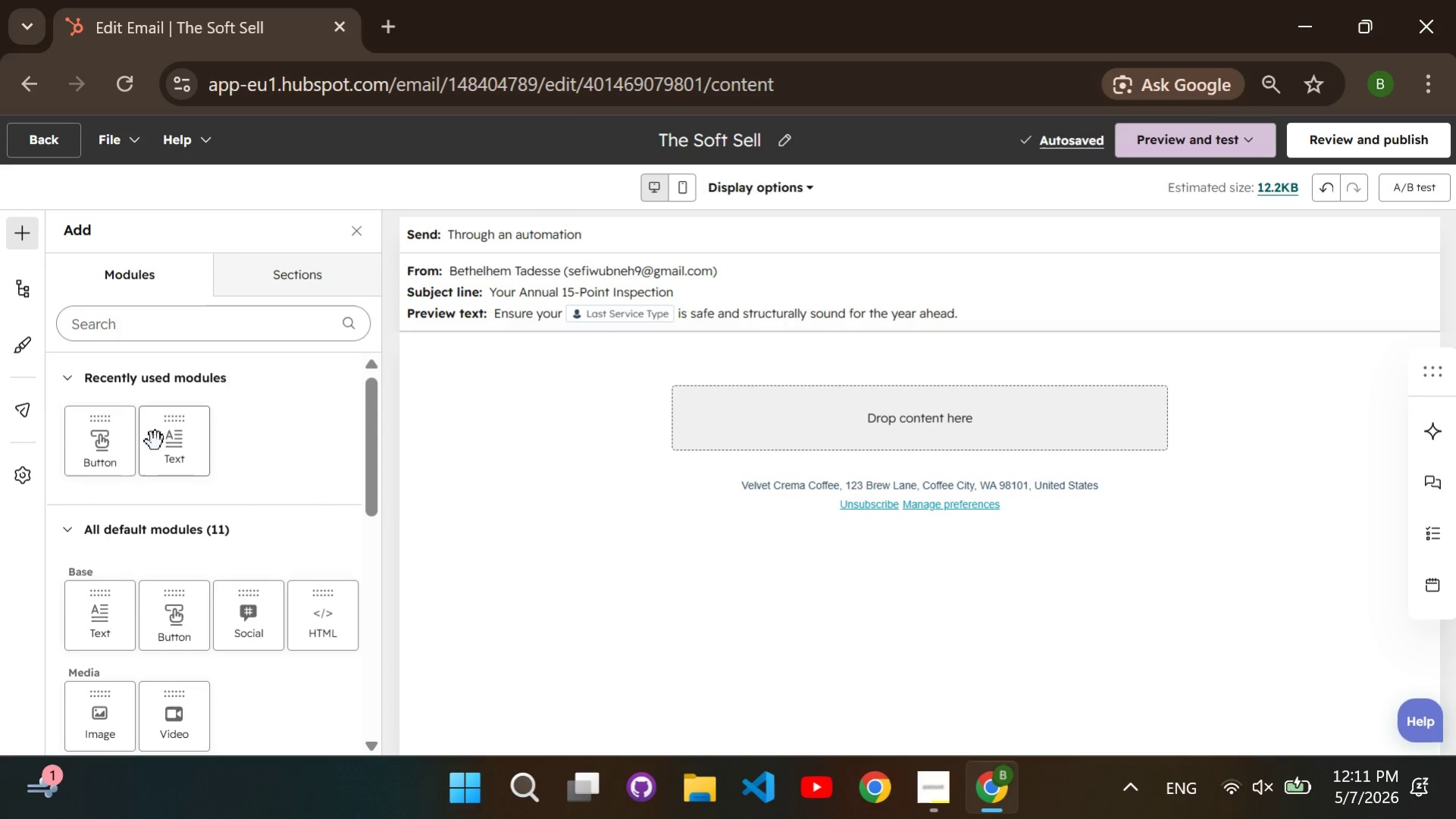 
left_click([164, 448])
 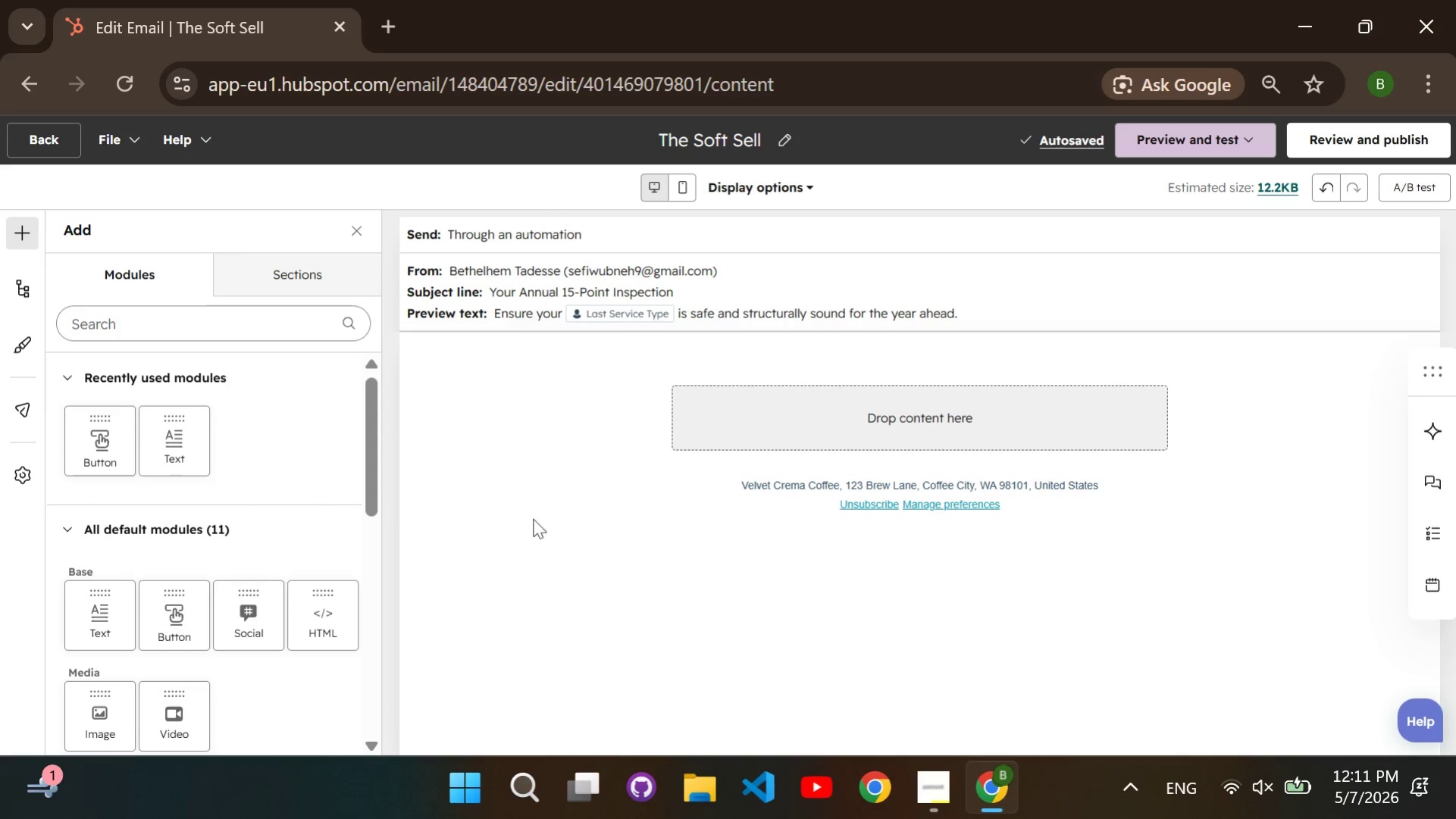 
left_click_drag(start_coordinate=[164, 448], to_coordinate=[720, 503])
 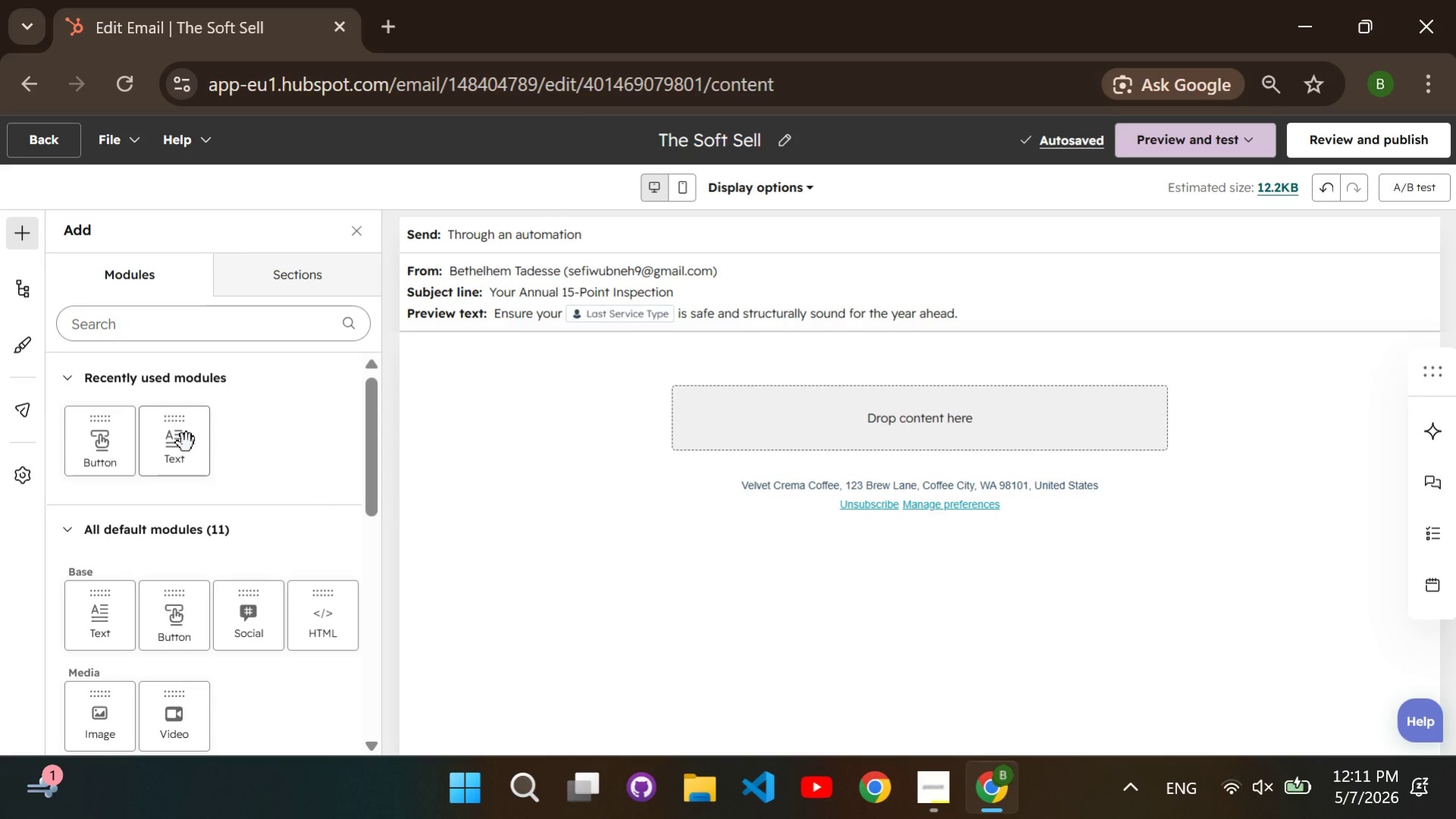 
left_click_drag(start_coordinate=[186, 442], to_coordinate=[773, 433])
 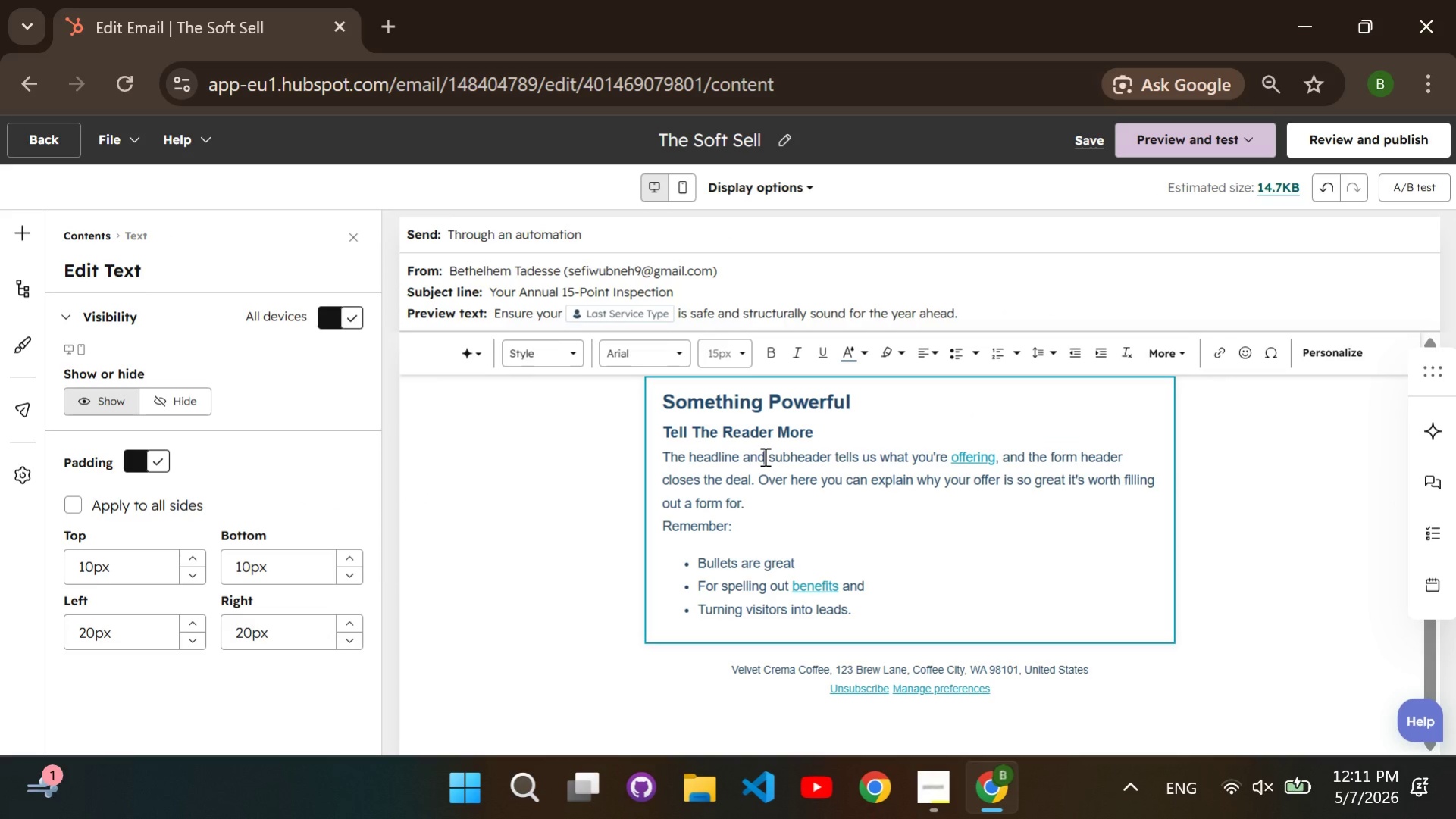 
left_click([763, 456])
 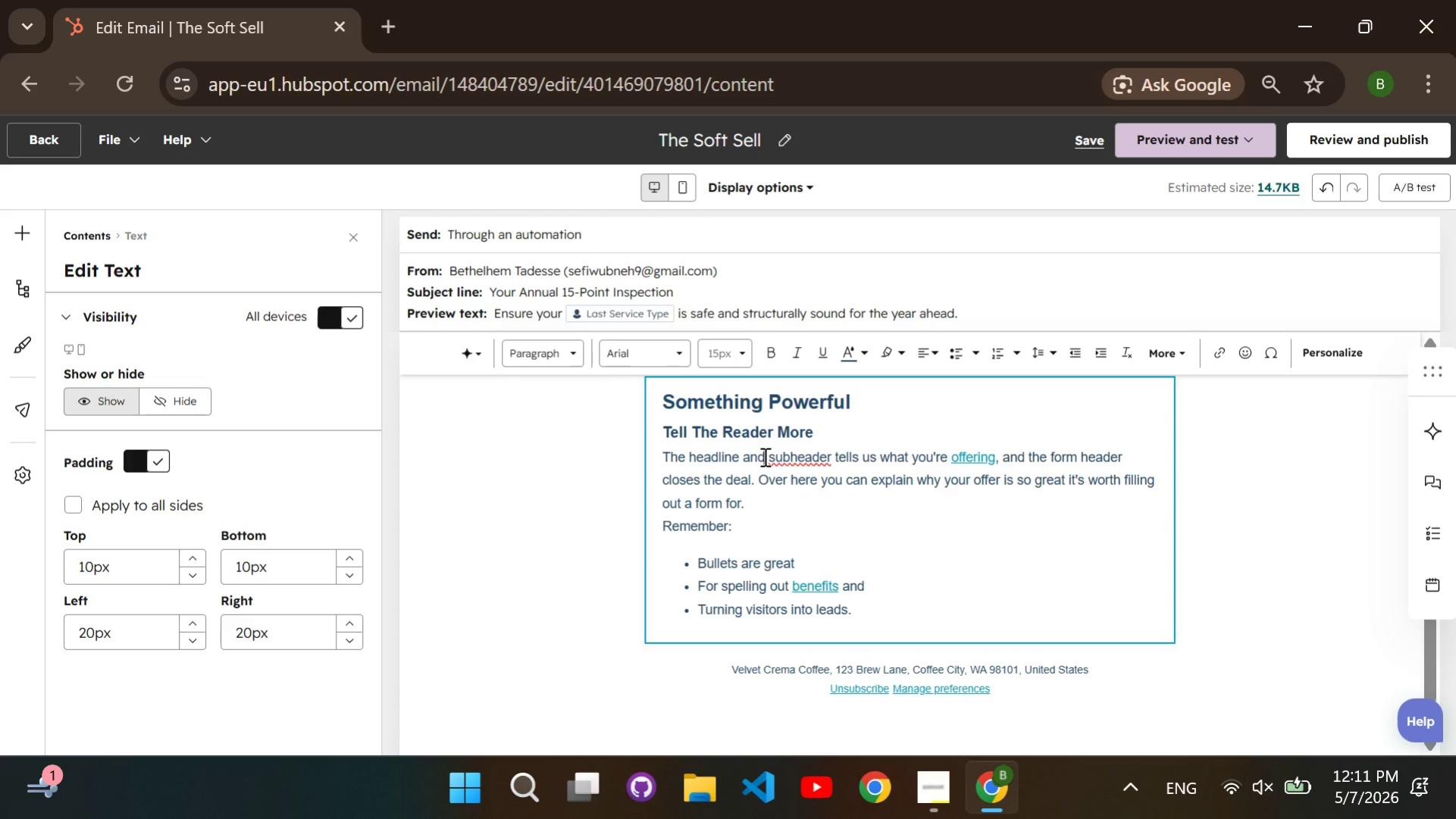 
key(Control+ControlLeft)
 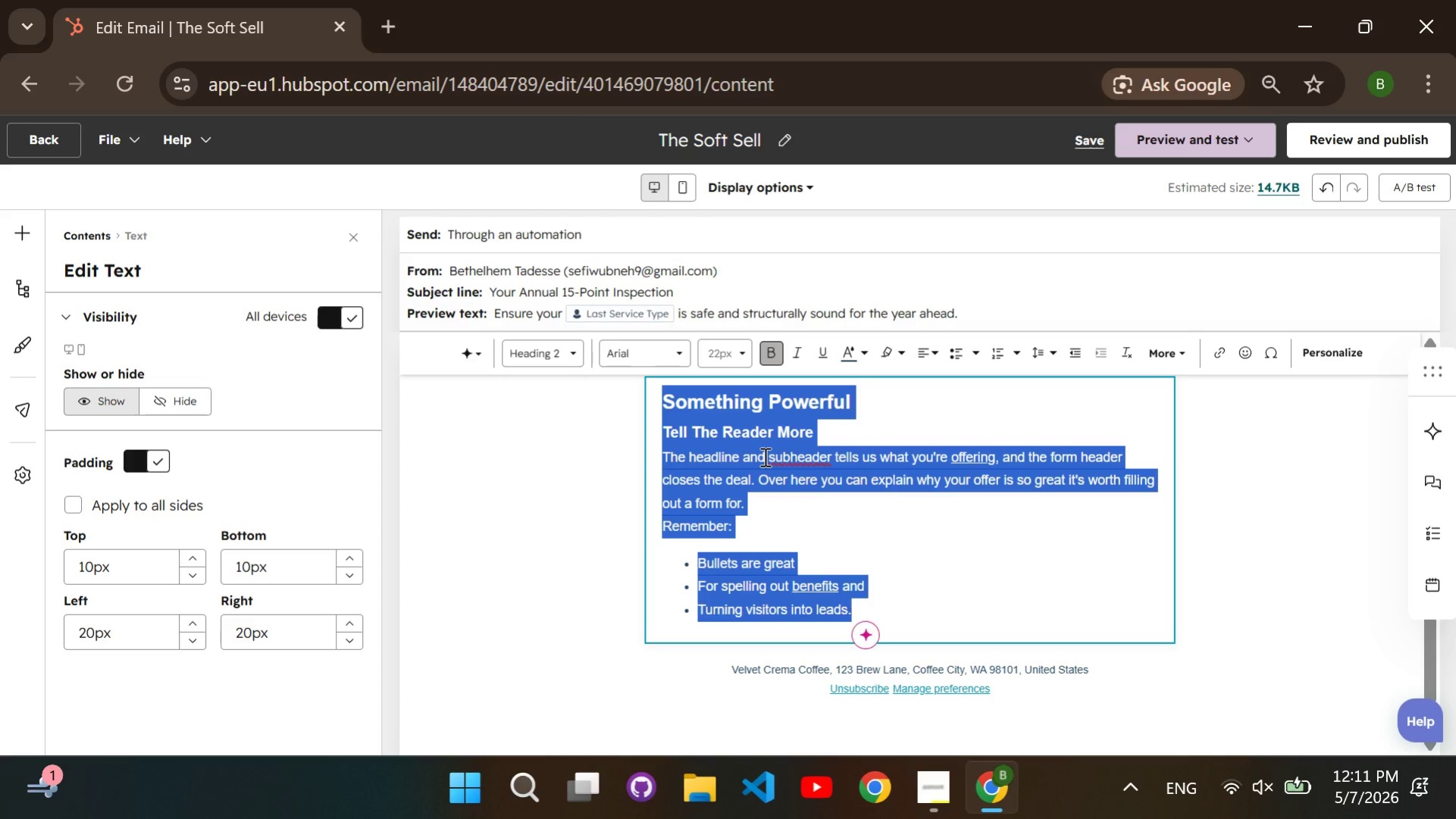 
key(Control+A)
 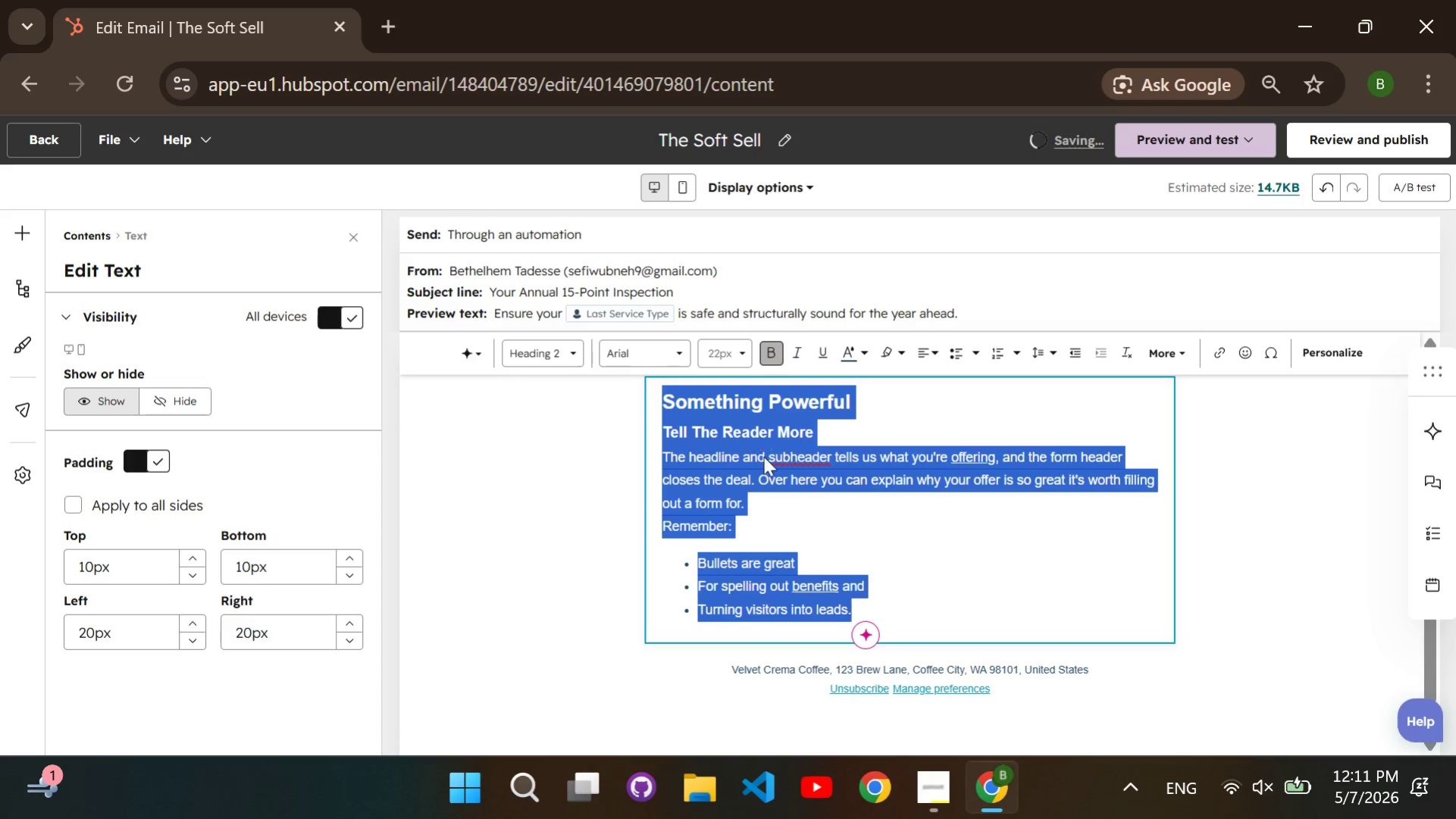 
key(Backspace)
 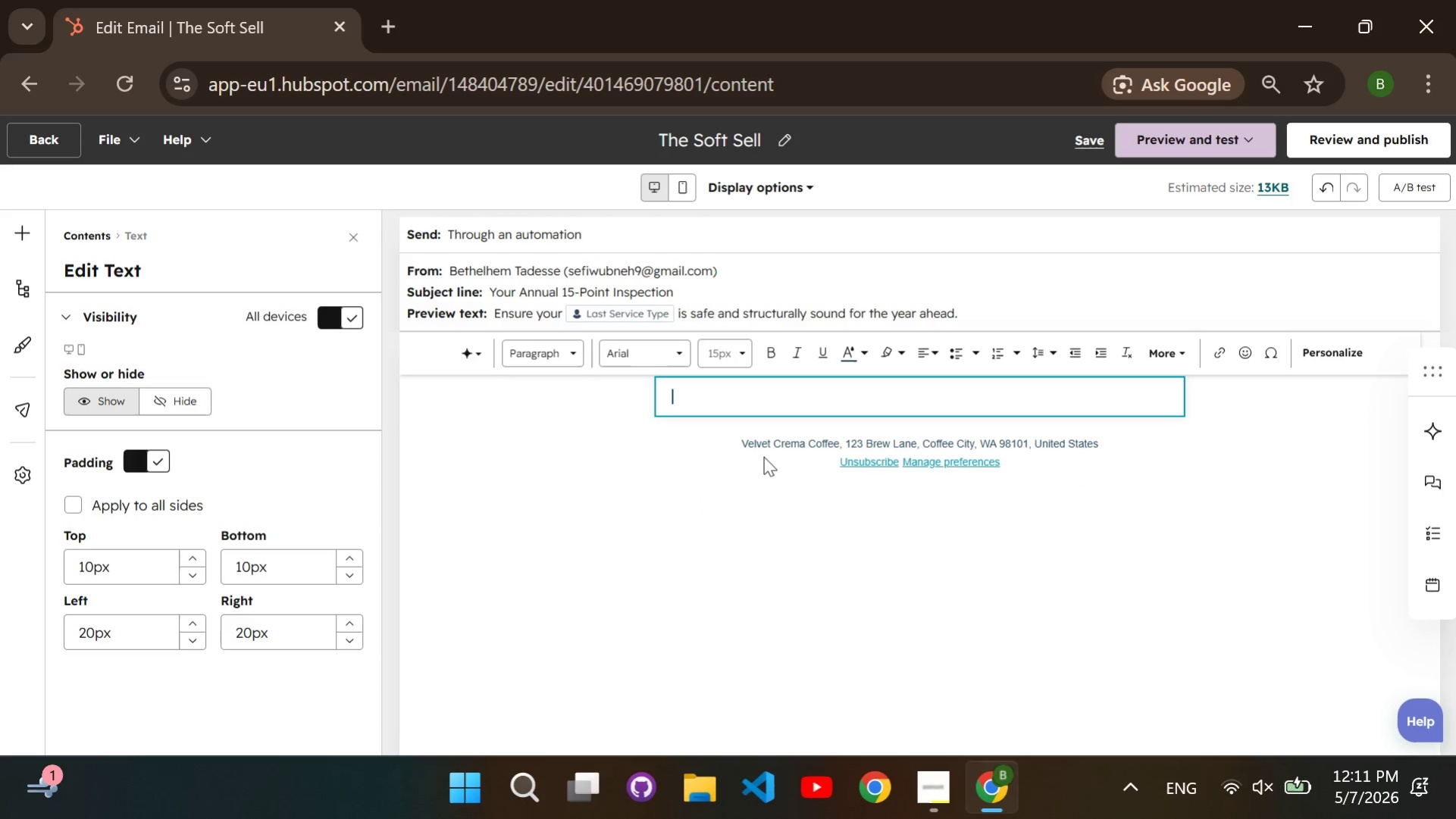 
key(CapsLock)
 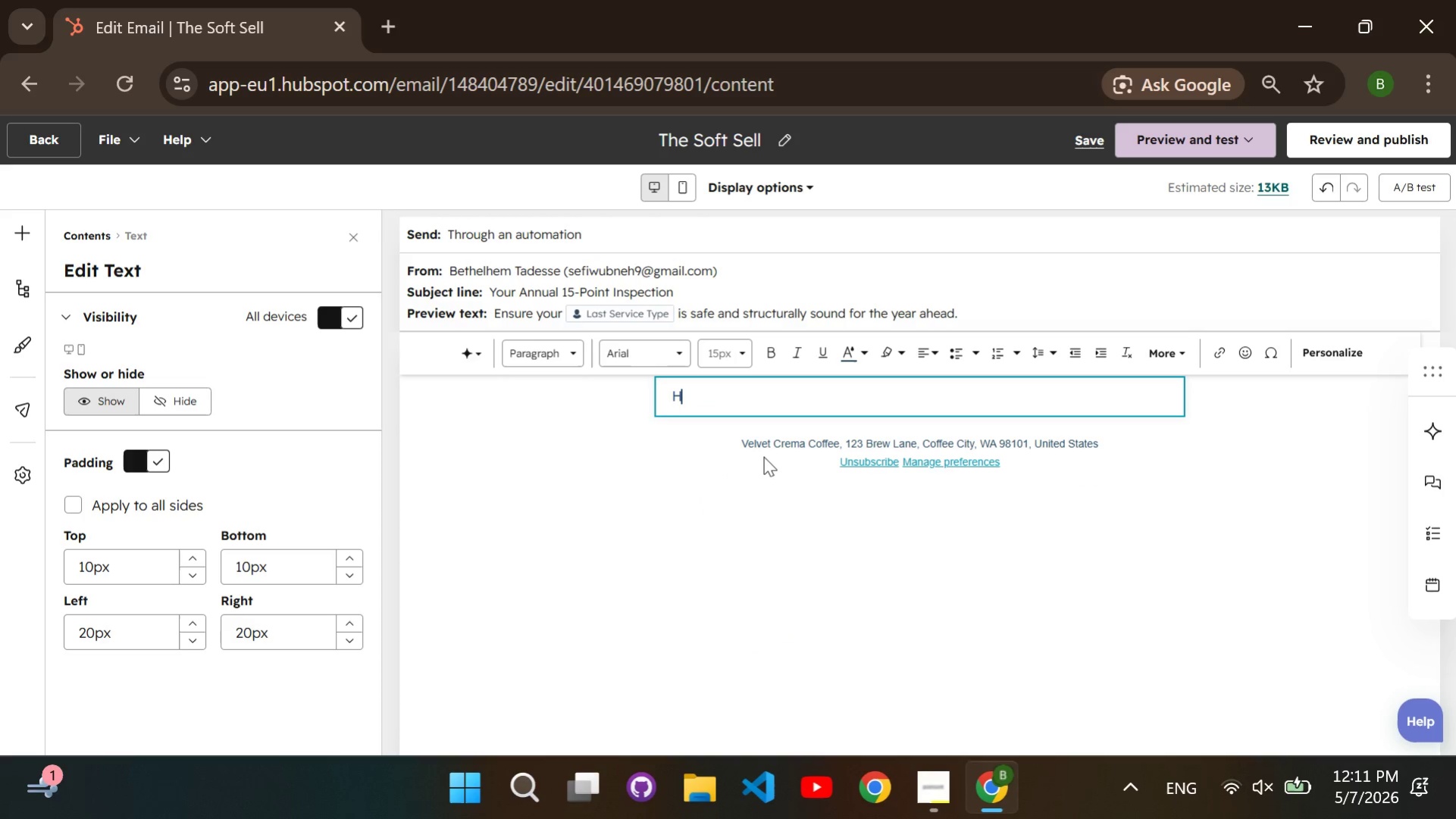 
key(H)
 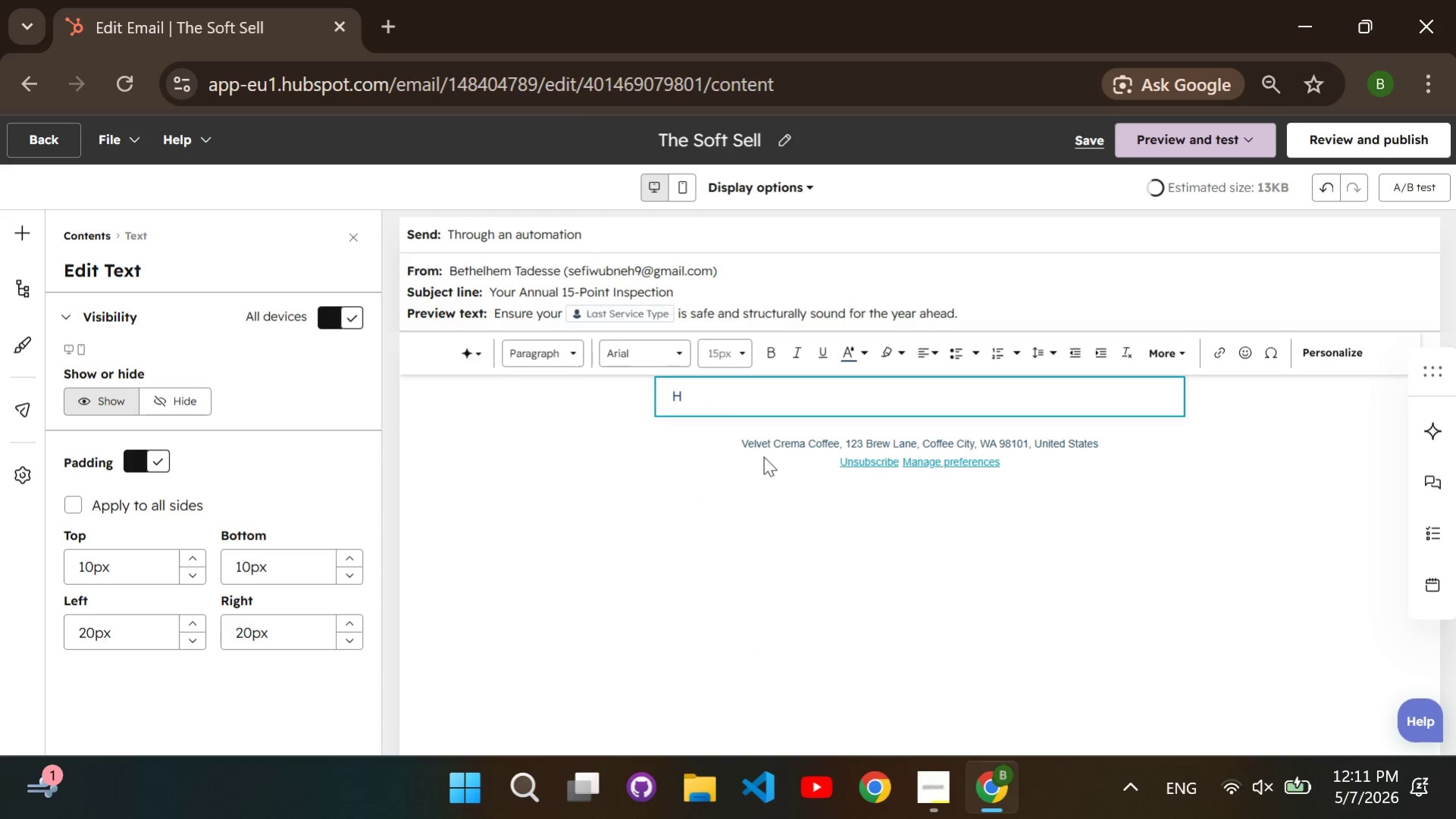 
key(CapsLock)
 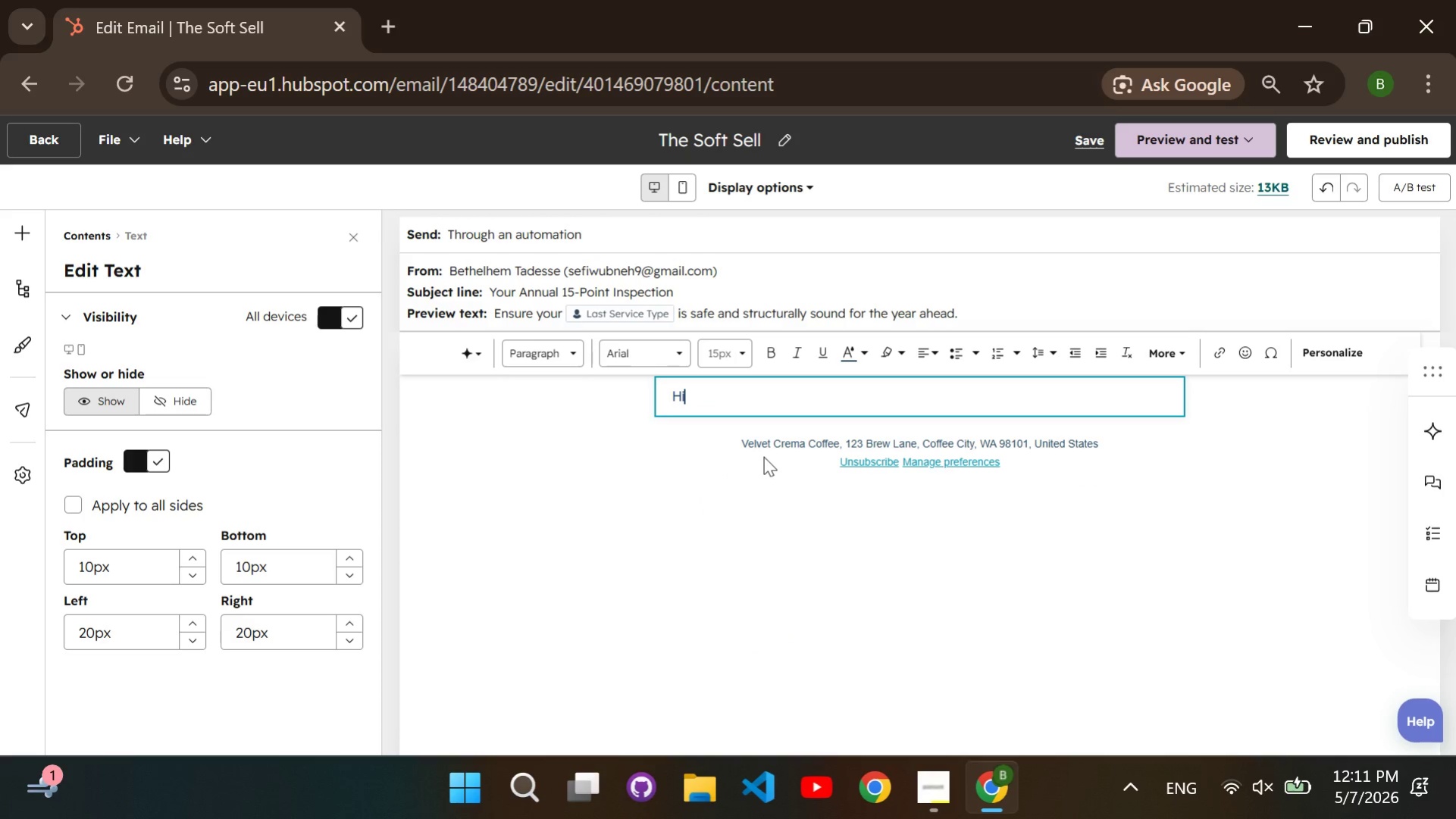 
key(I)
 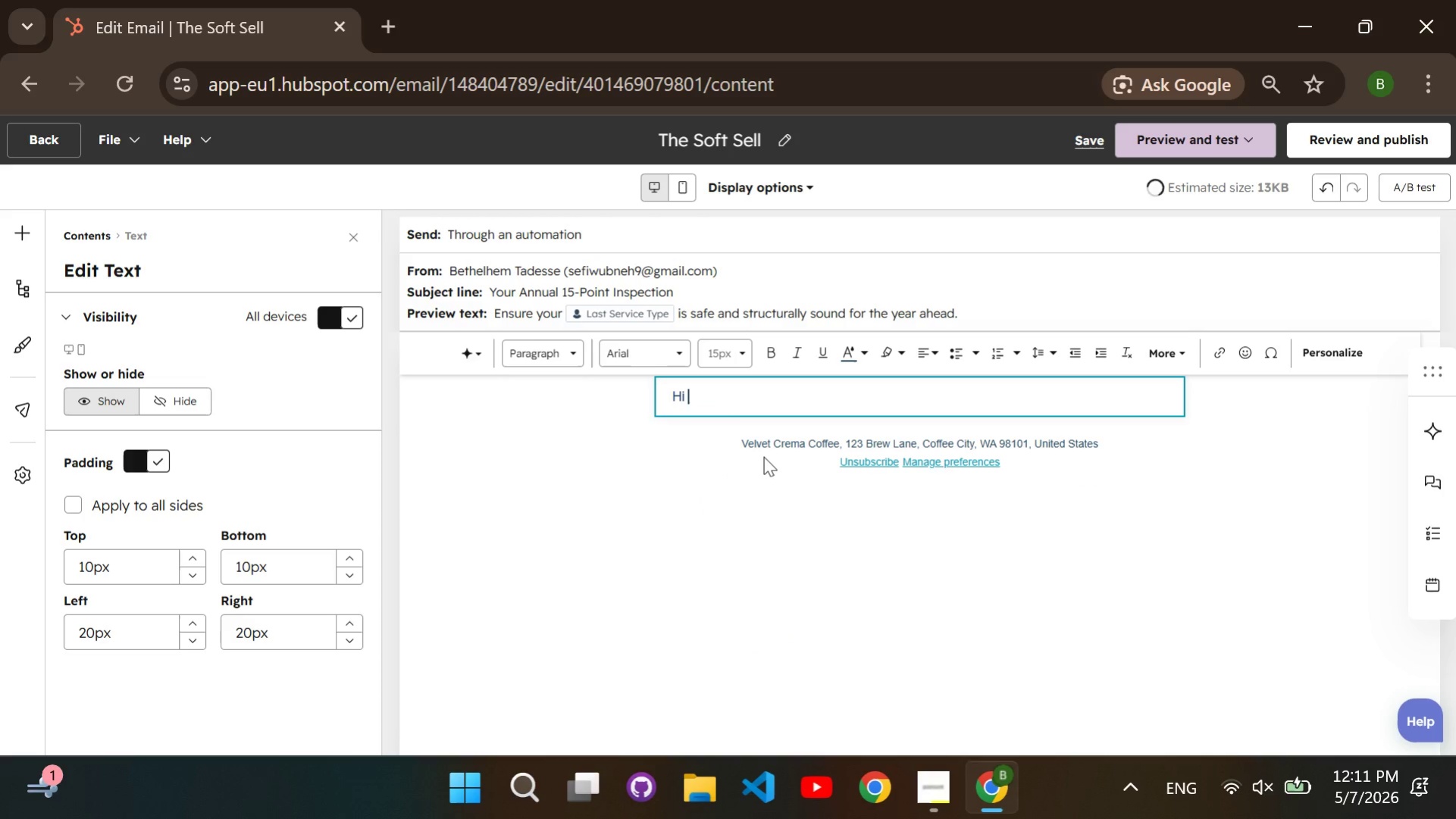 
key(Space)
 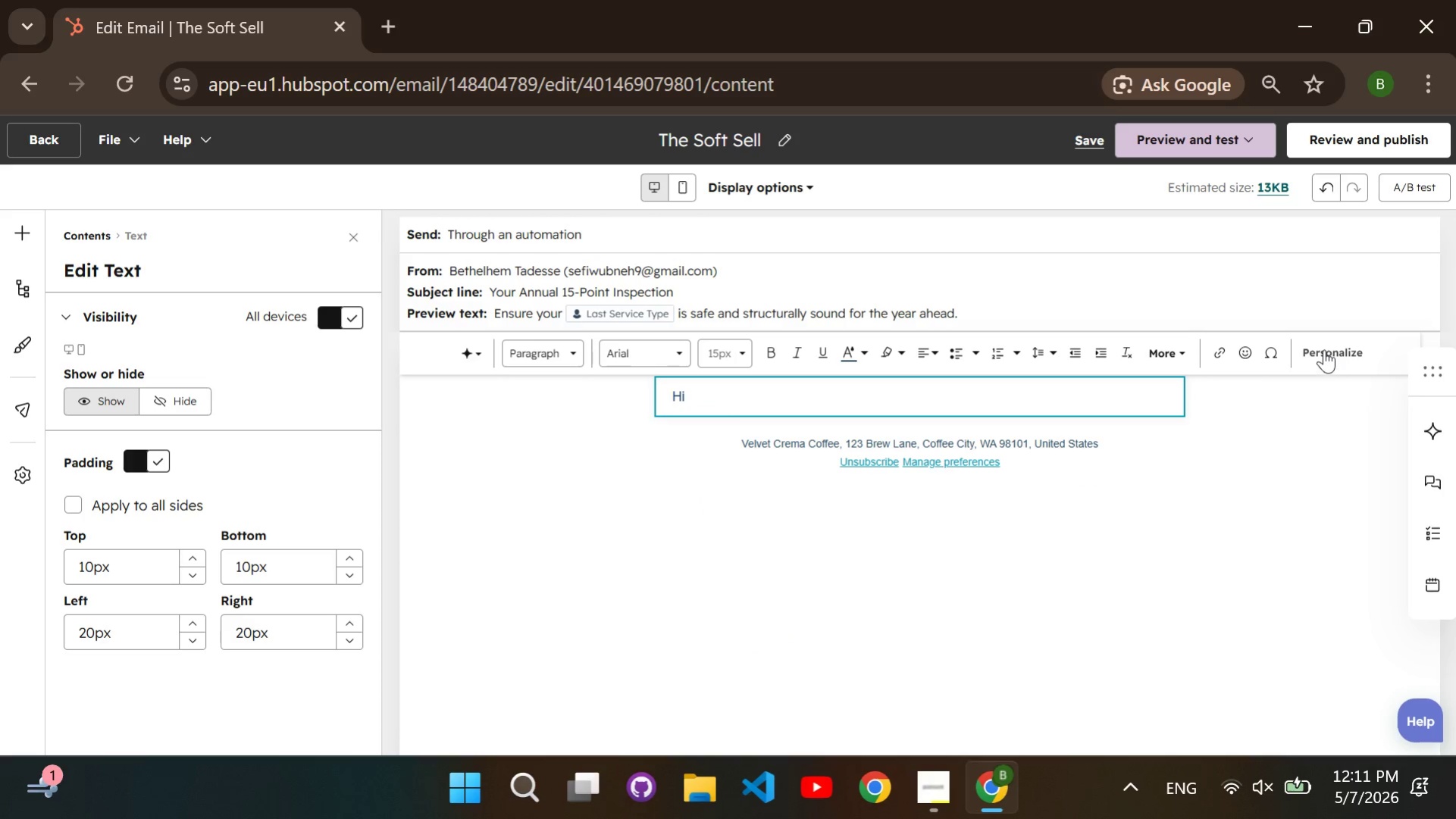 
left_click([1323, 349])
 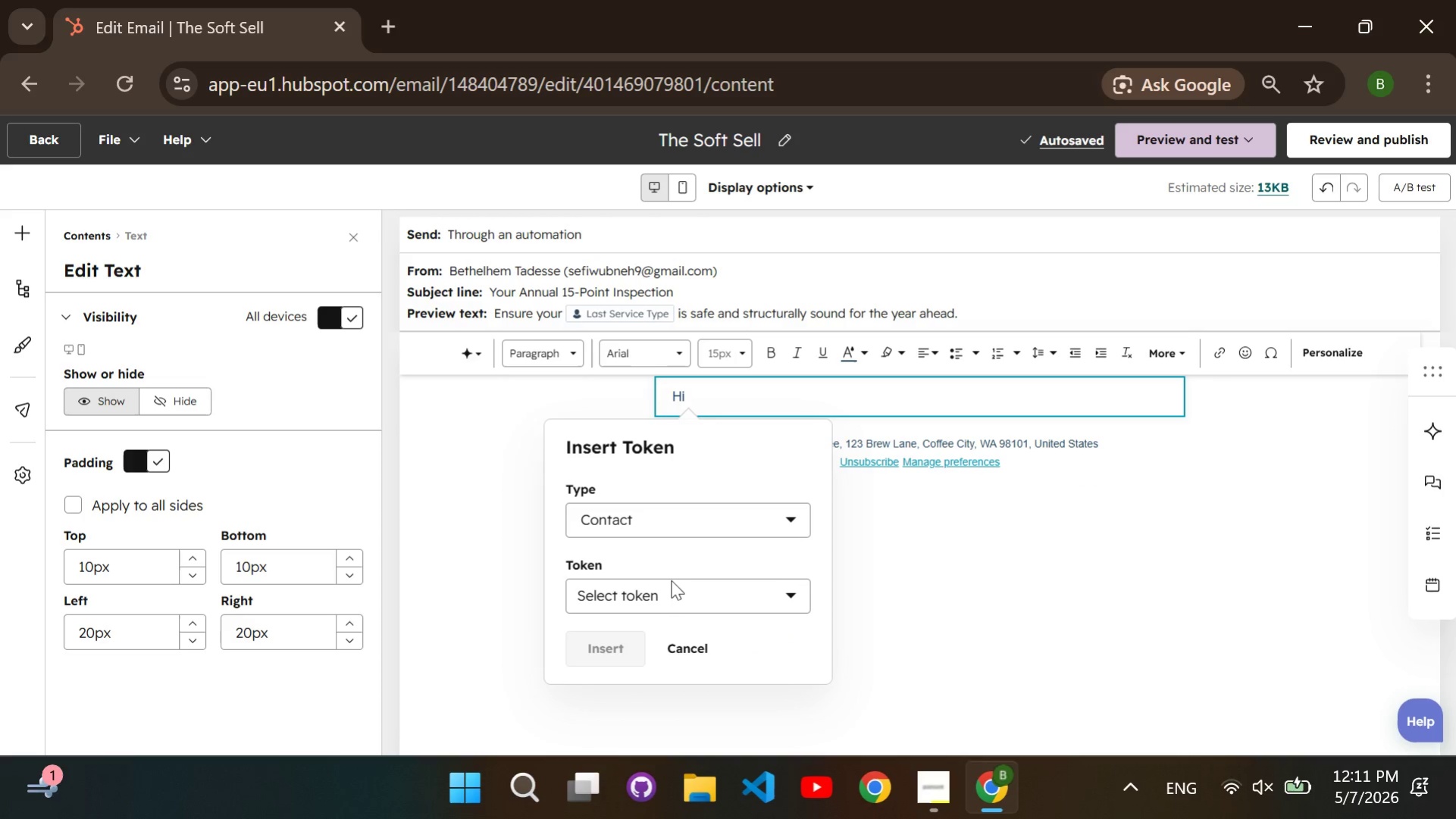 
left_click([668, 596])
 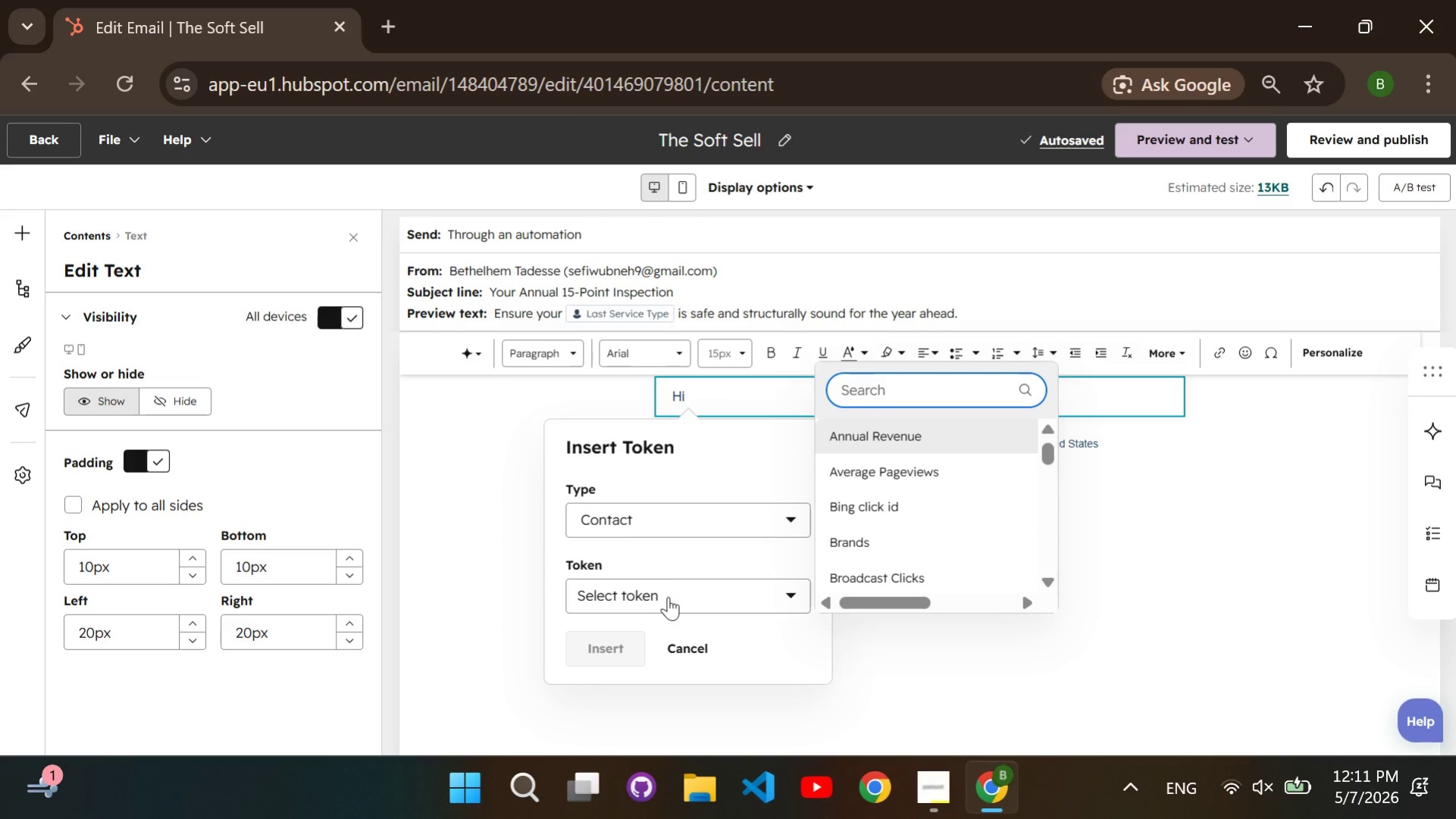 
type(first name)
 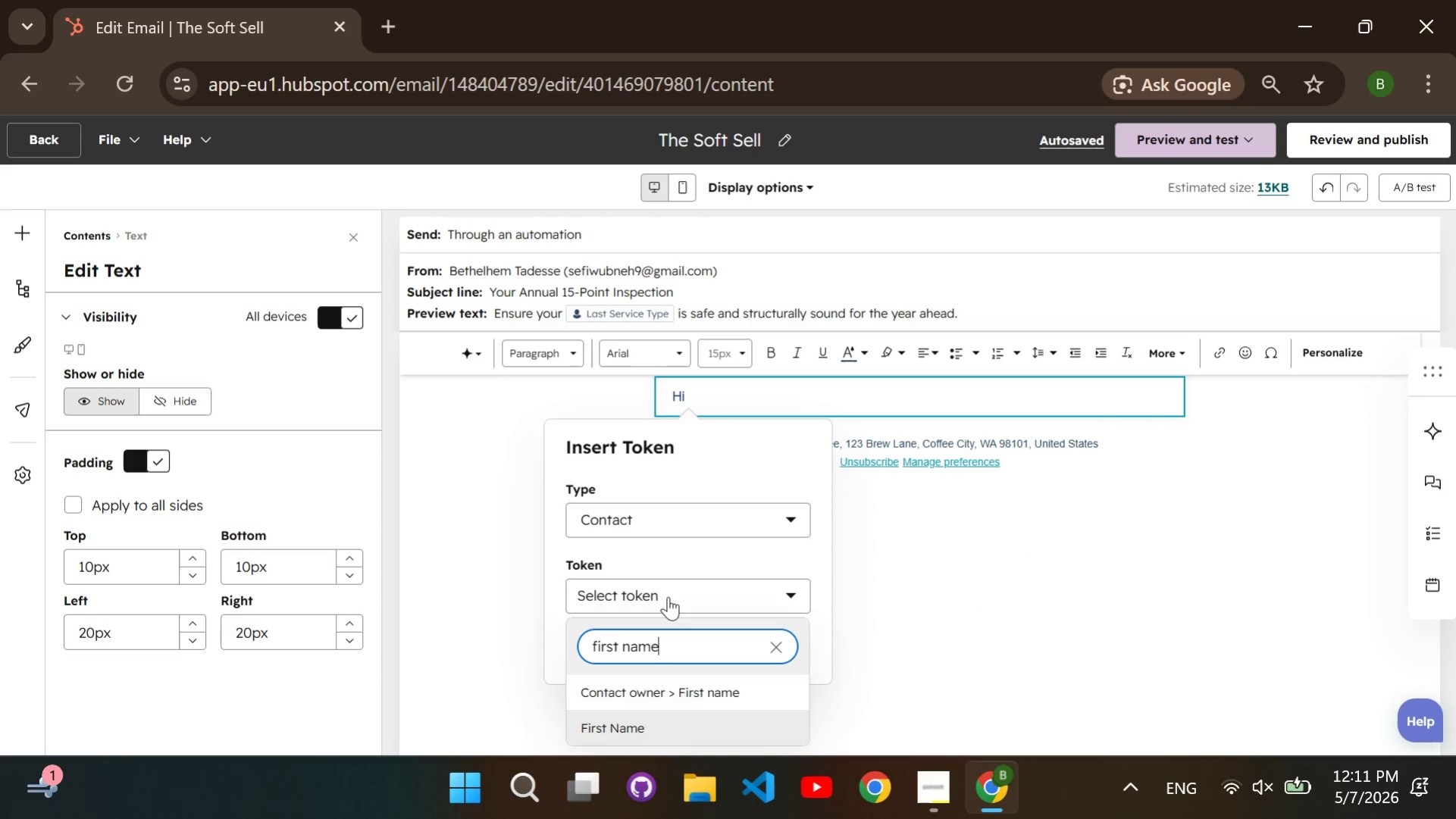 
key(ArrowDown)
 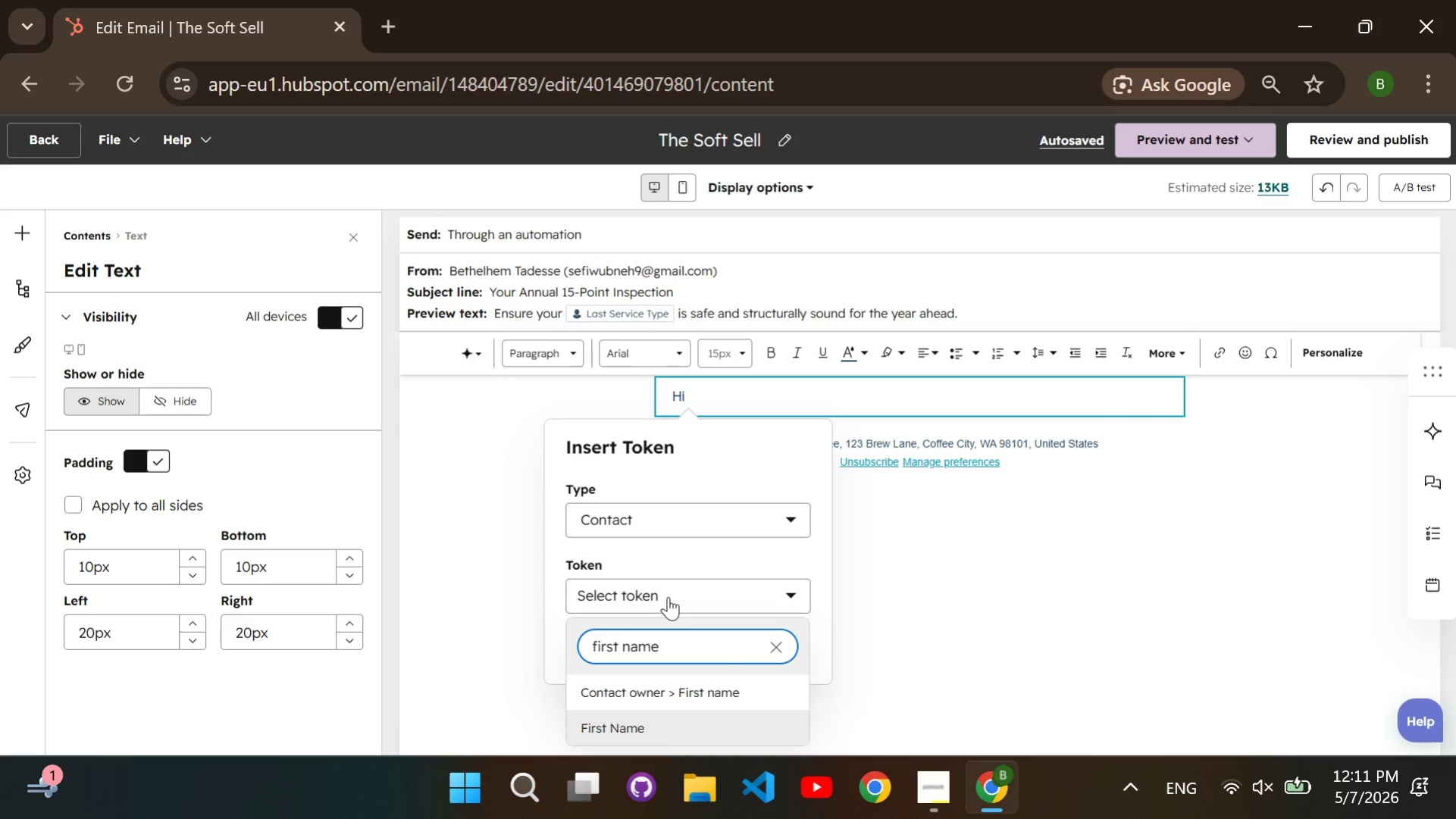 
key(Enter)
 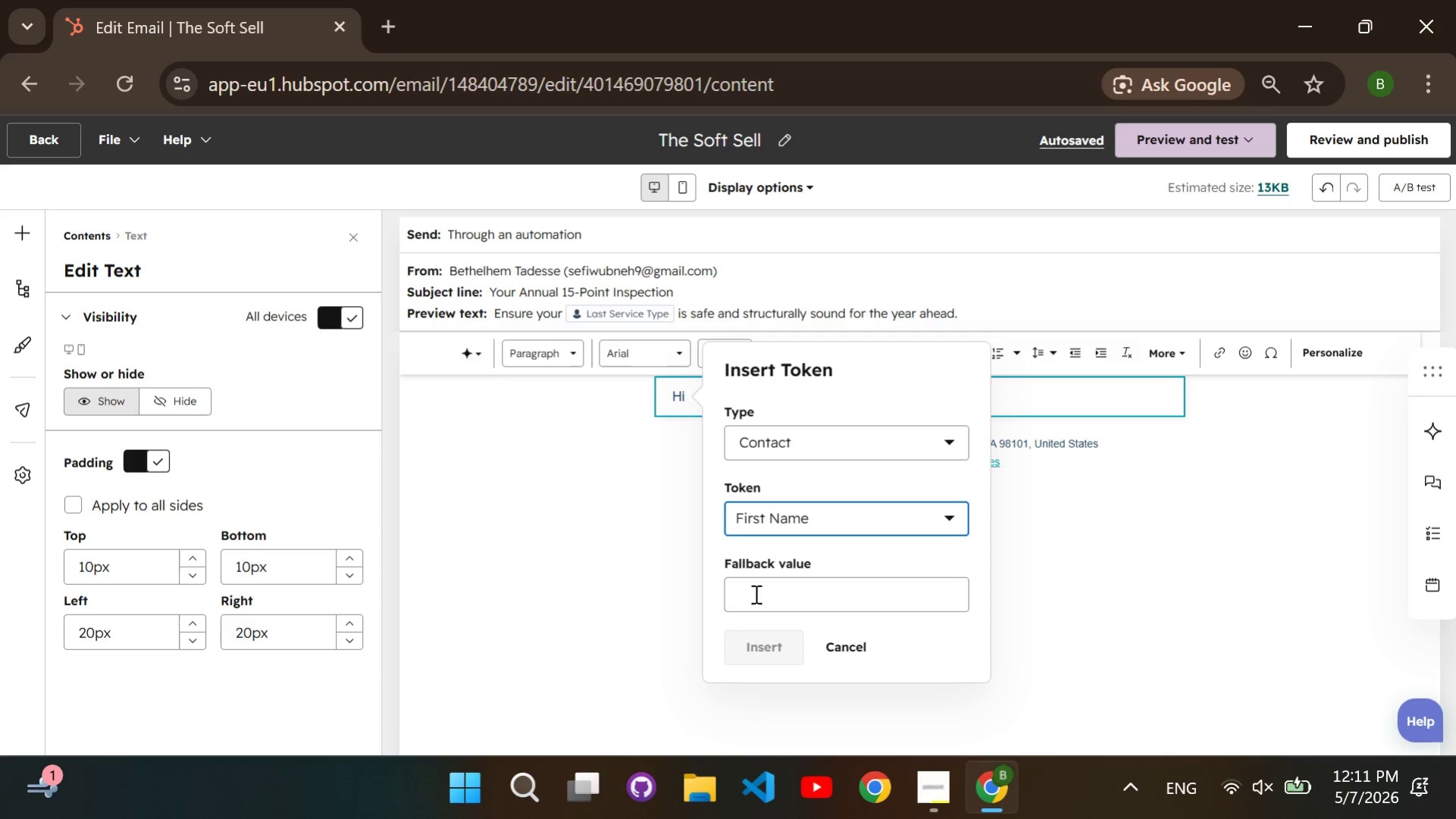 
left_click([754, 593])
 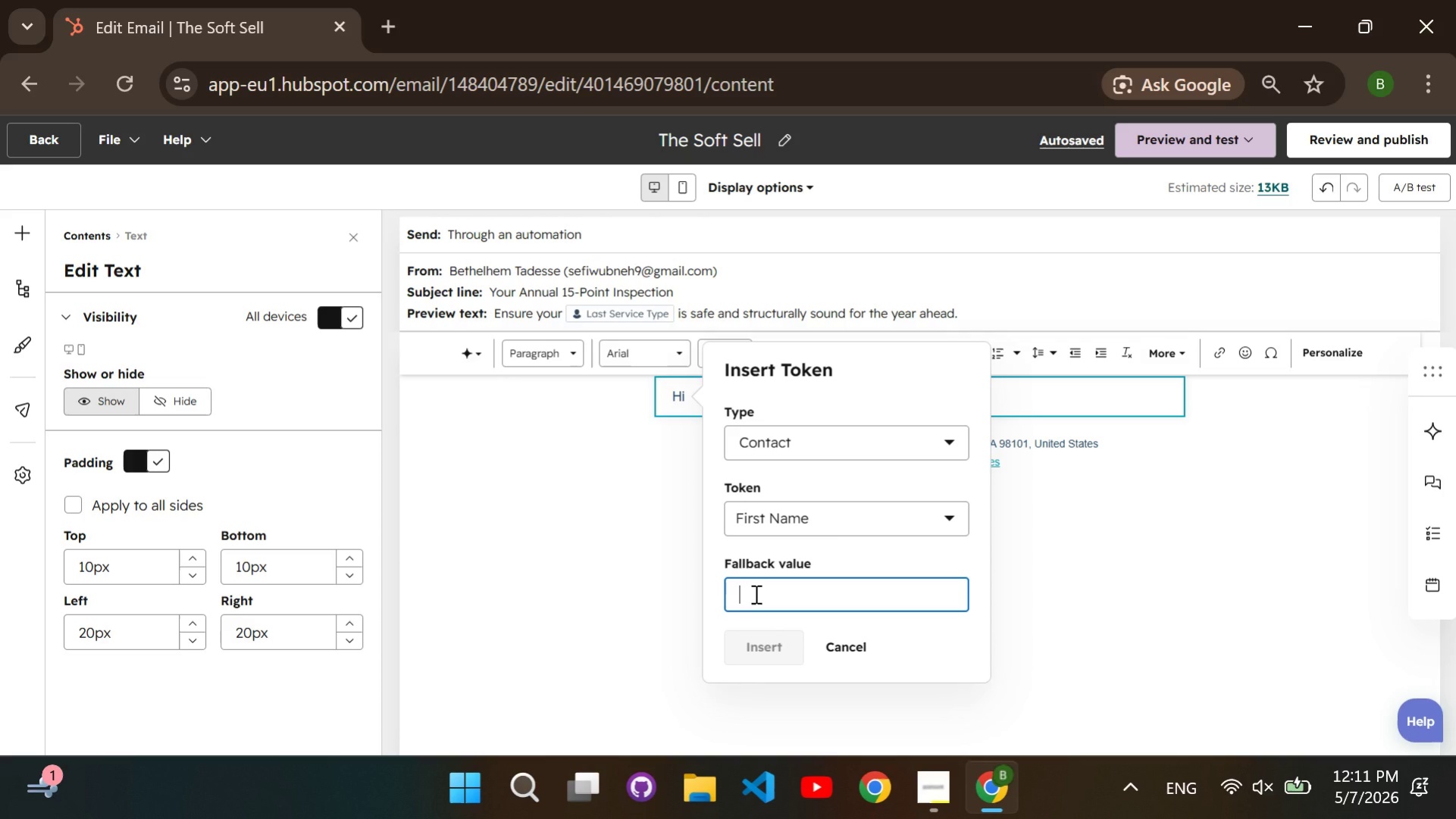 
type(Customer)
 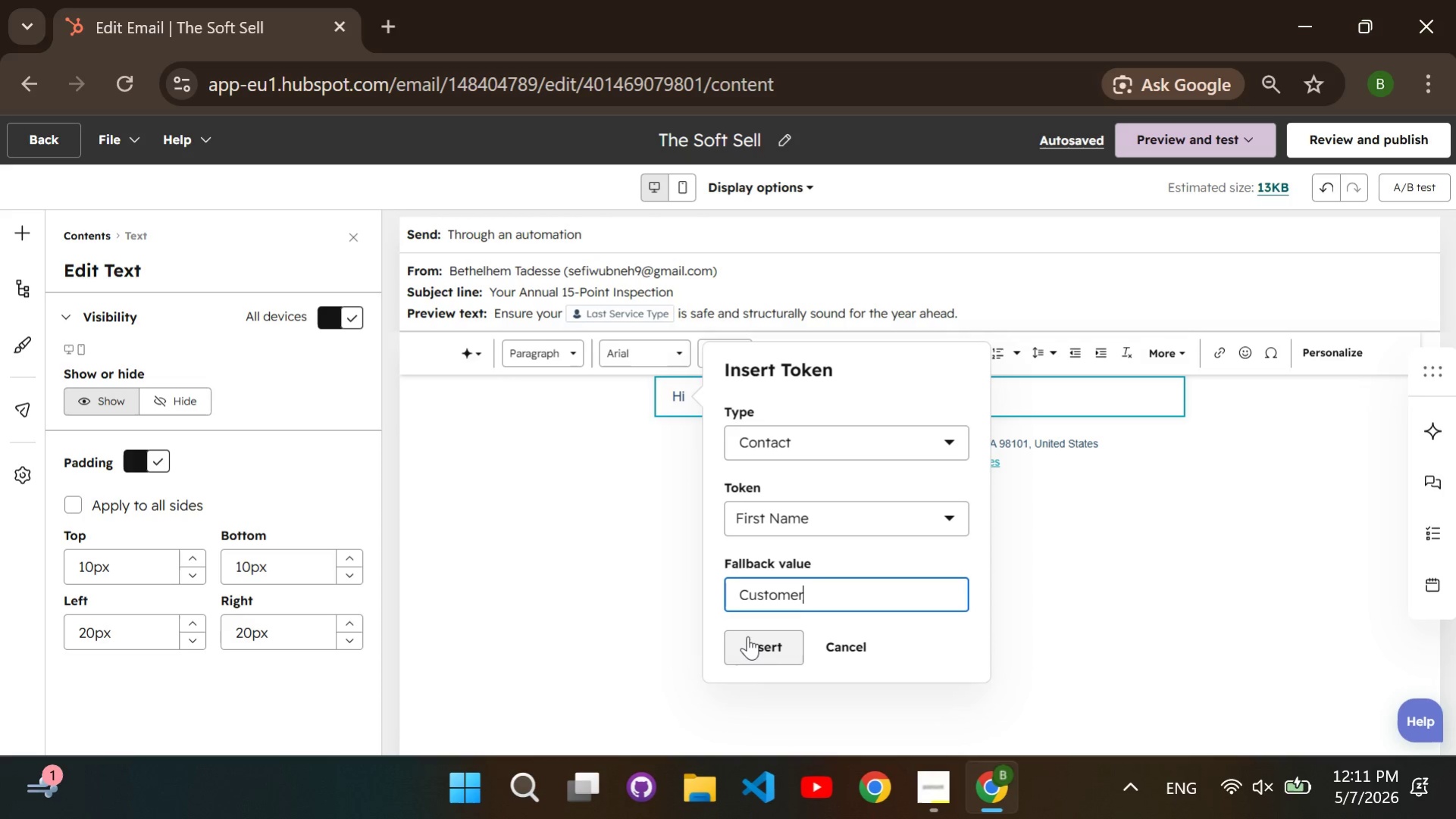 
left_click([747, 636])
 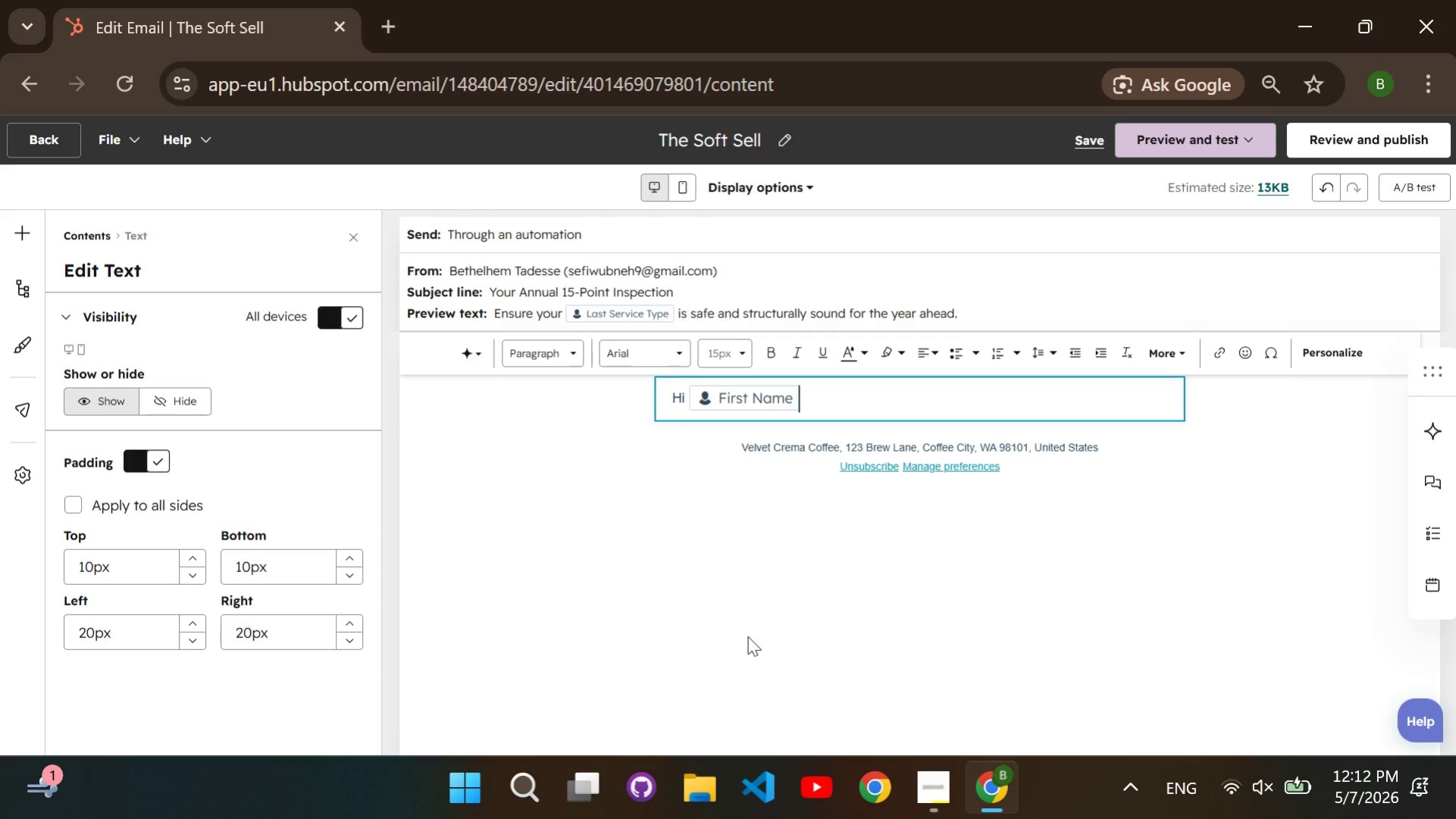 
key(Comma)
 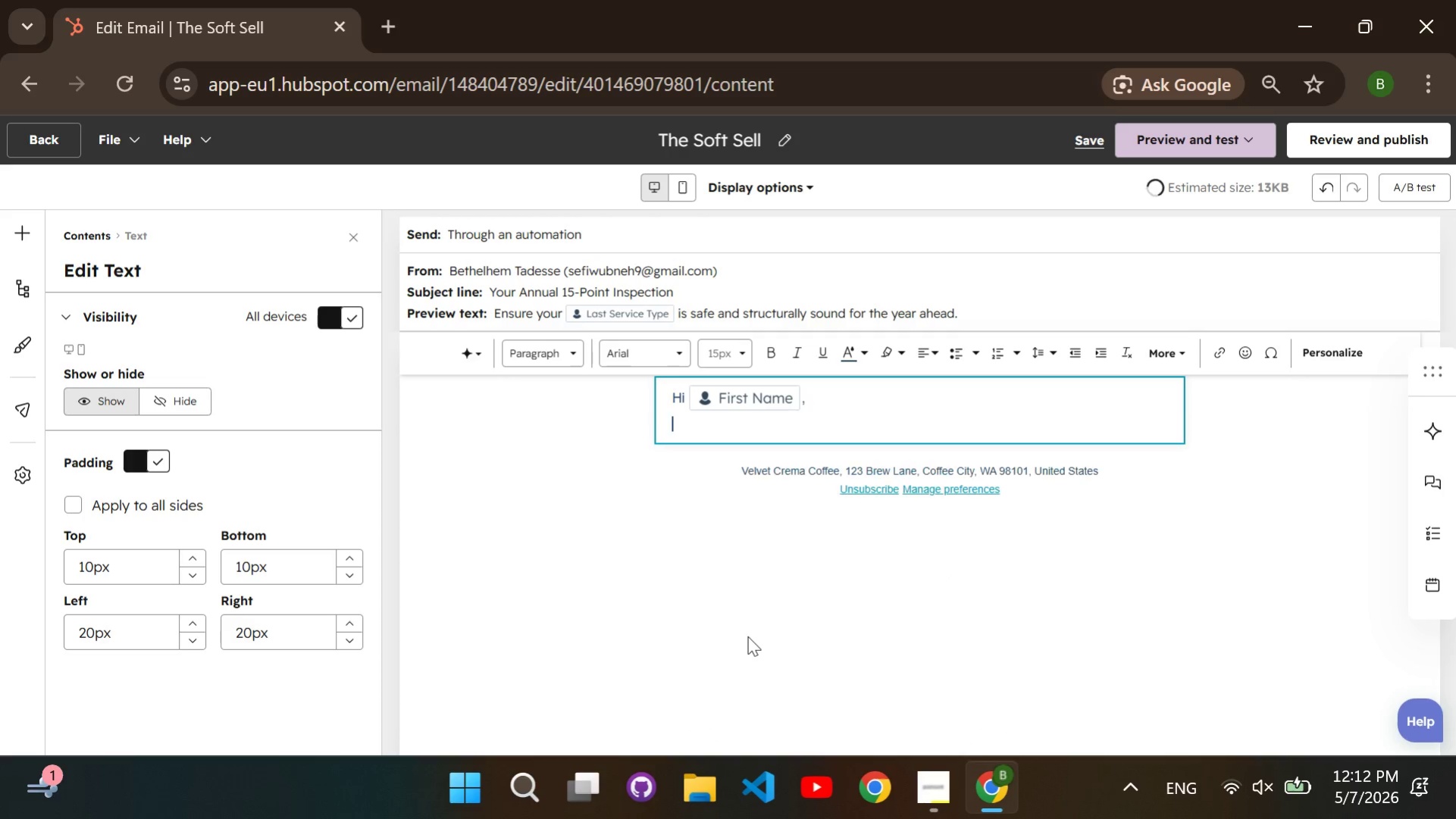 
key(Enter)
 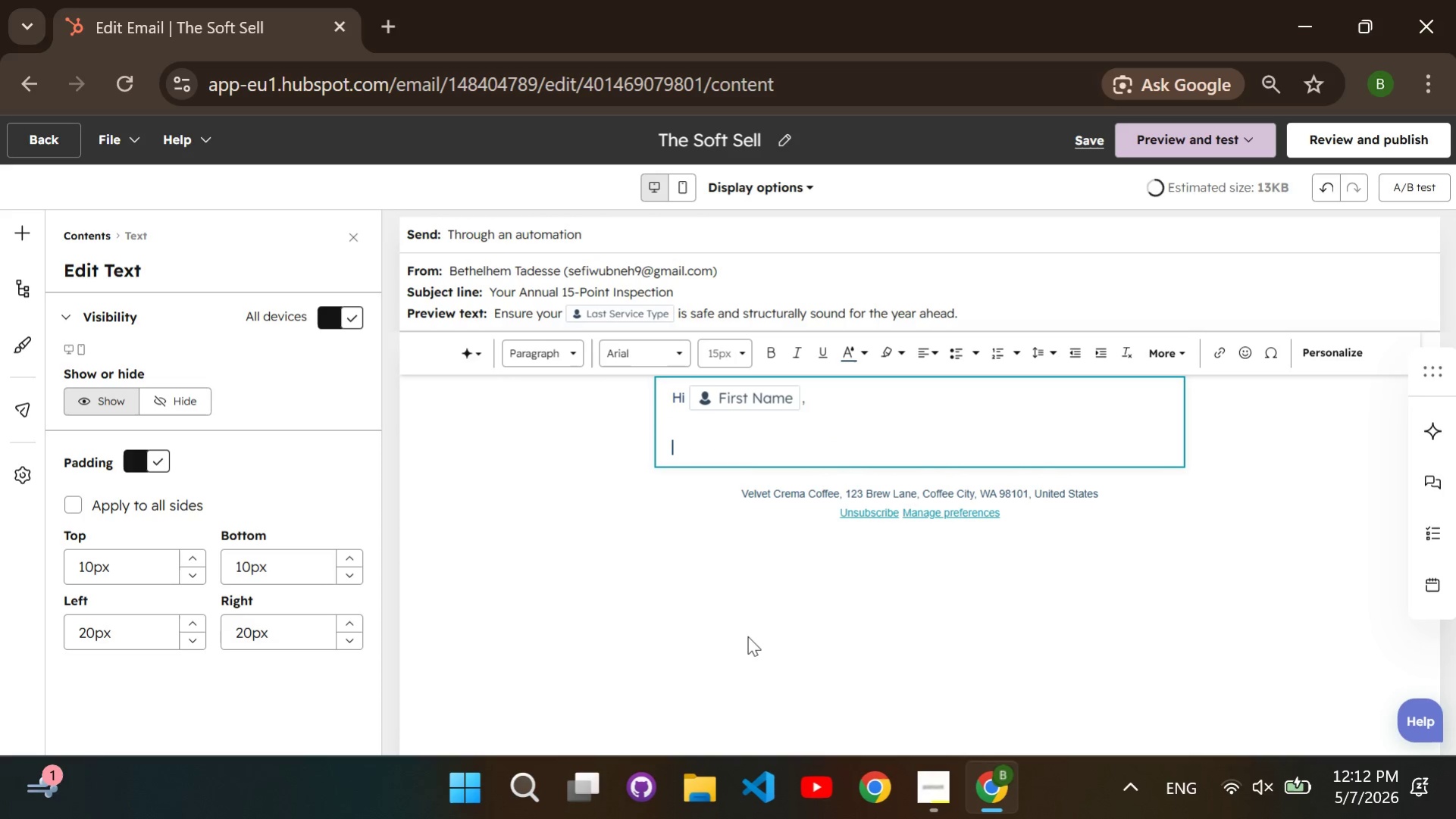 
key(Enter)
 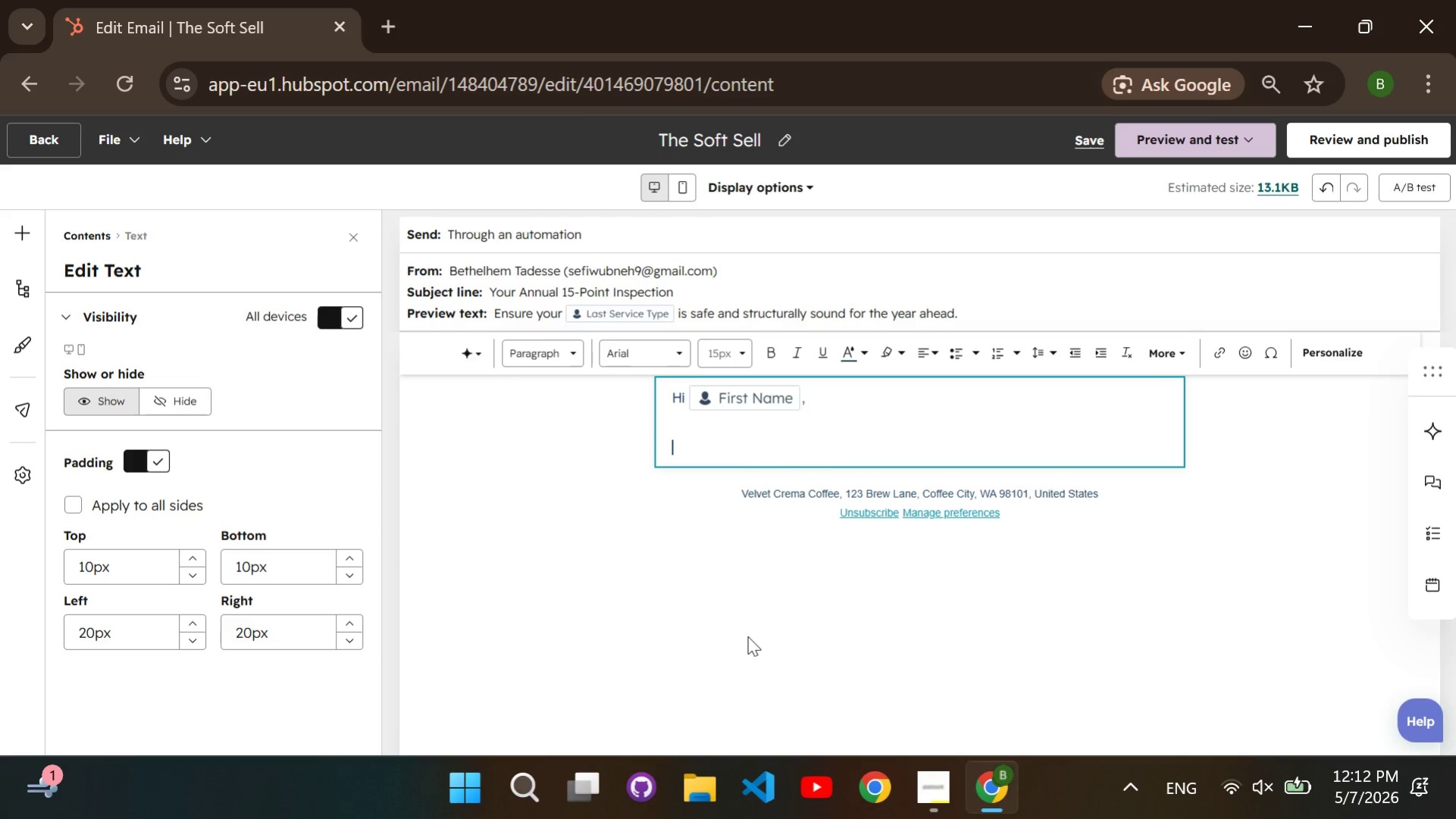 
type(It's been a while since your installation, and we want make sure everything is still performing perfectly.)
 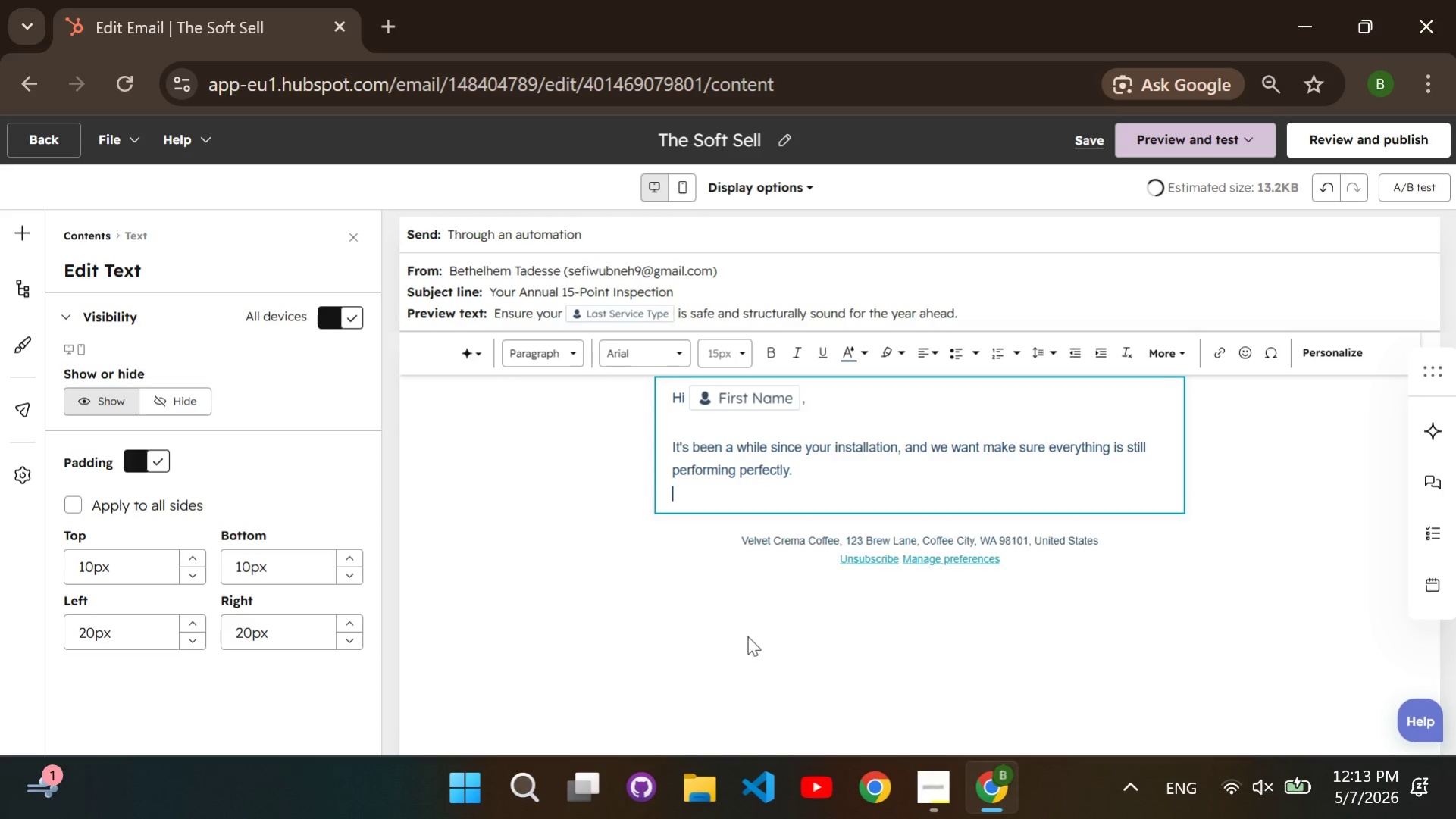 
key(Enter)
 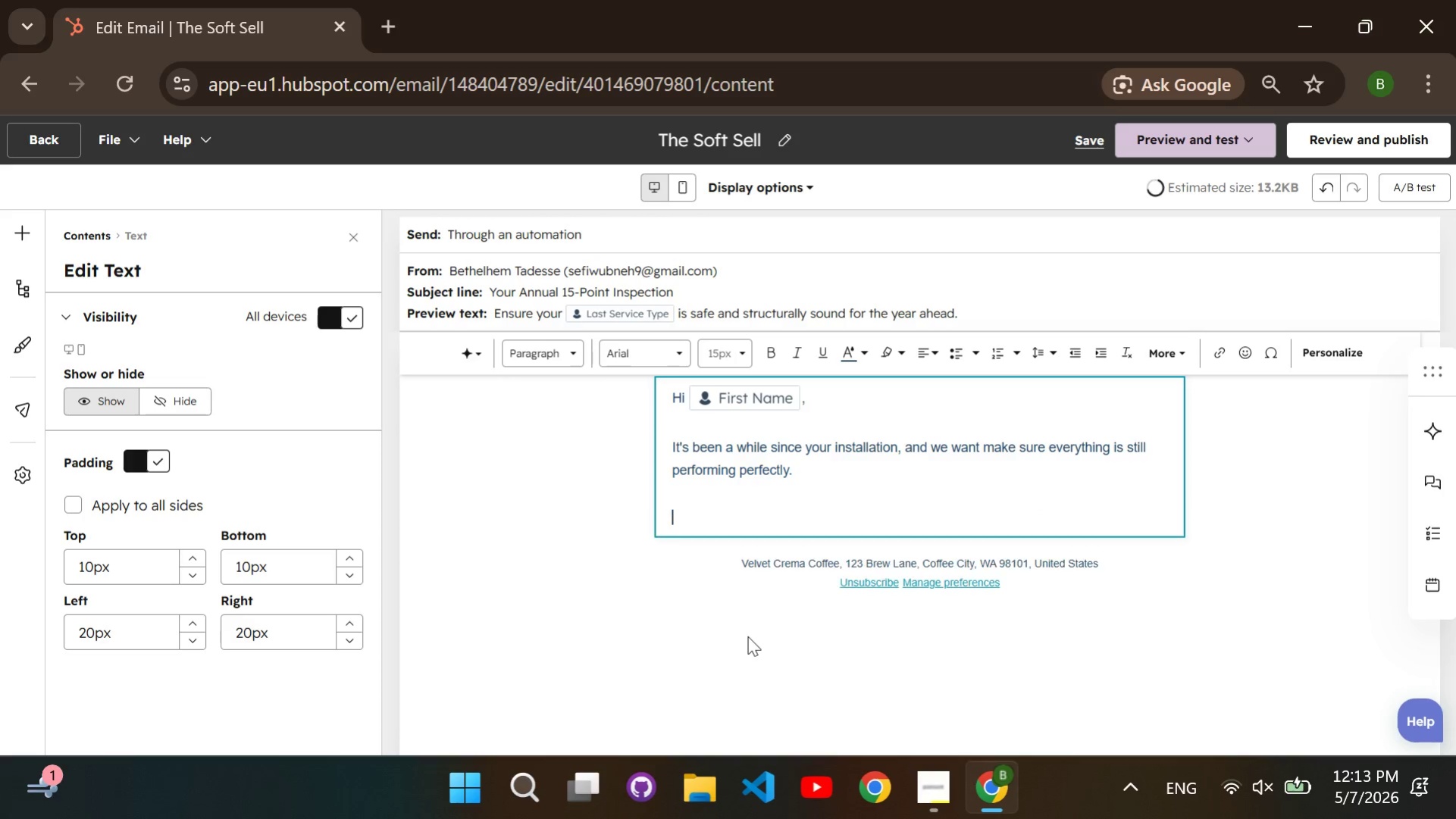 
key(Enter)
 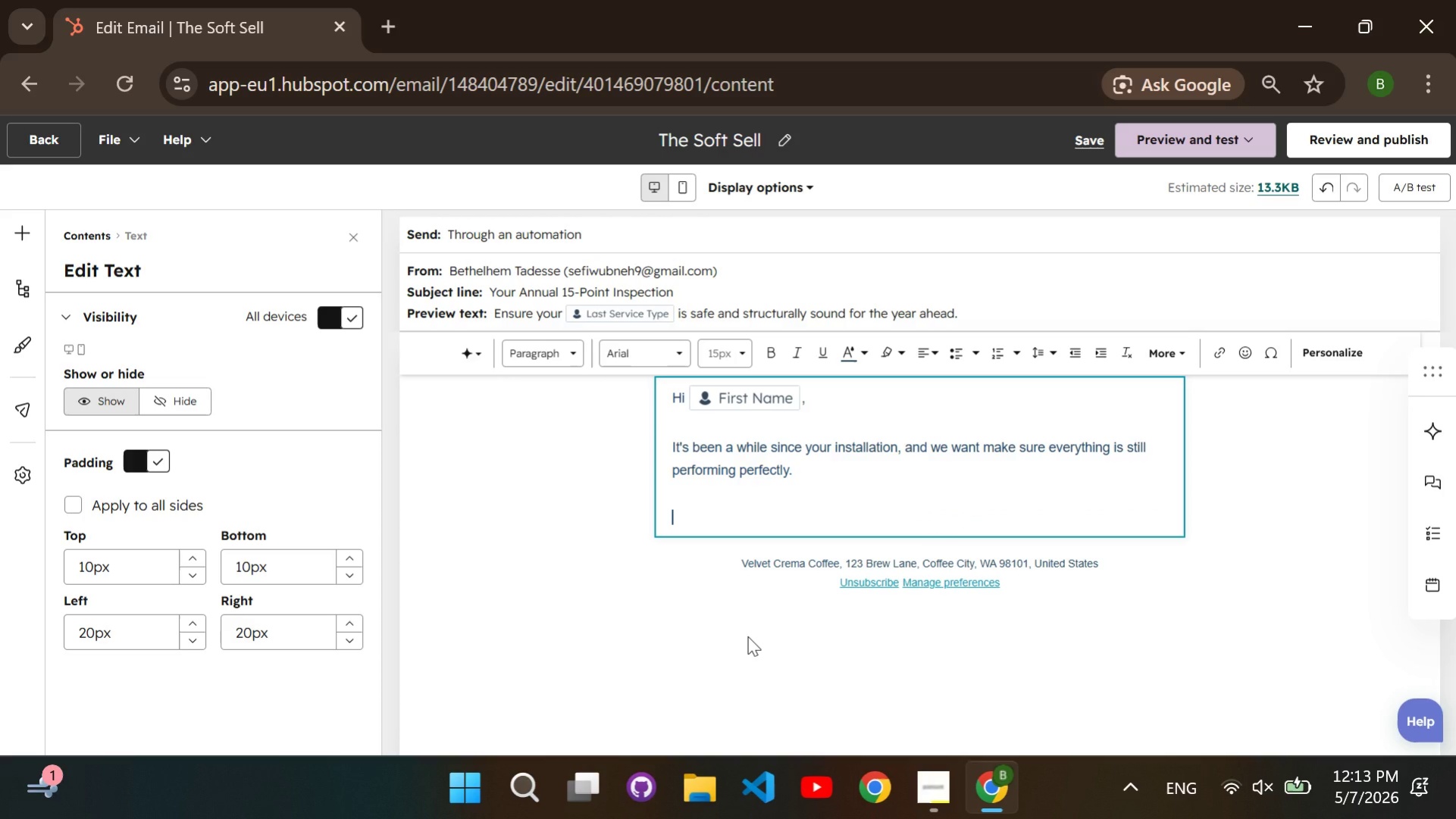 
type(Because)
 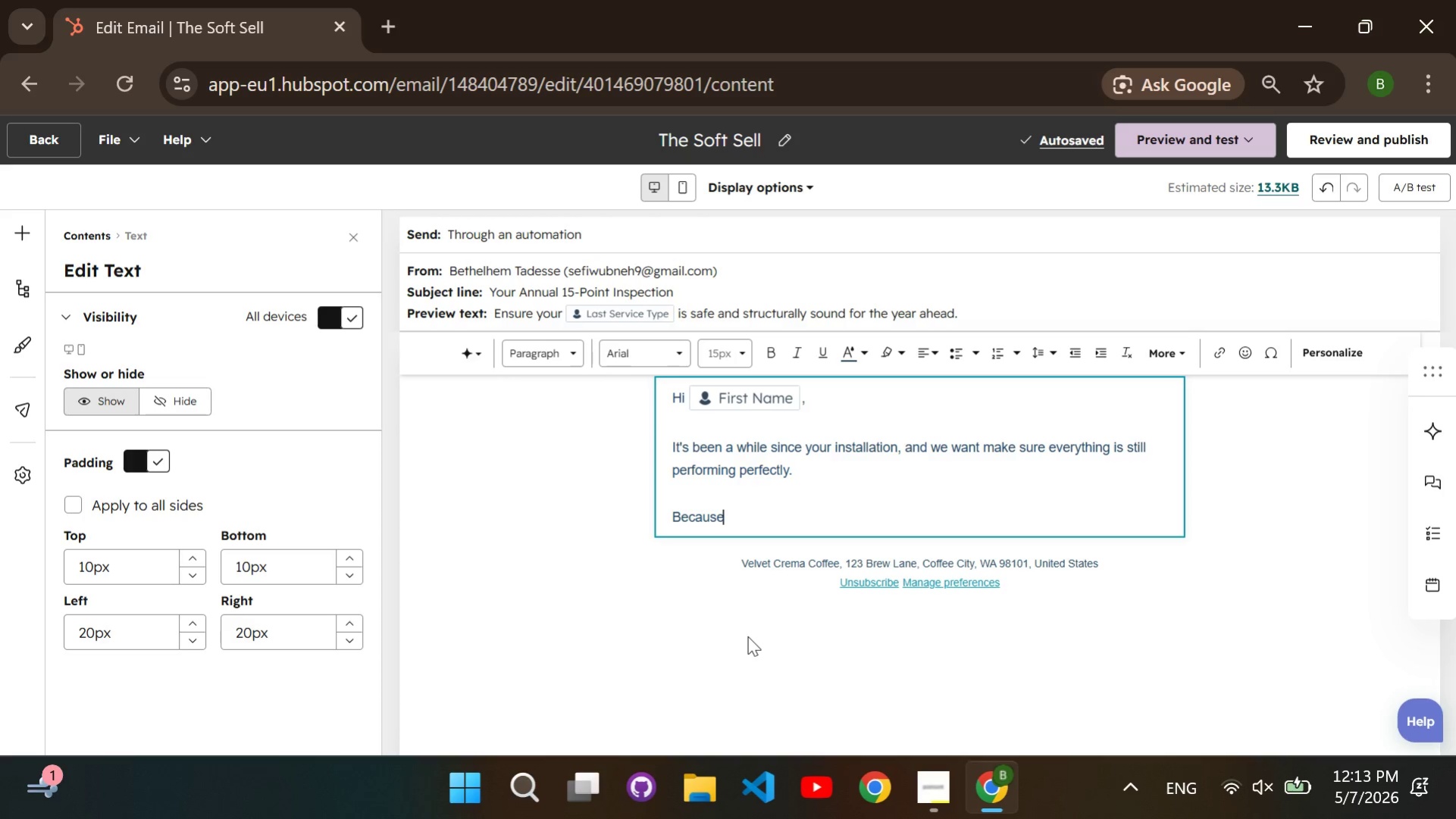 
wait(12.09)
 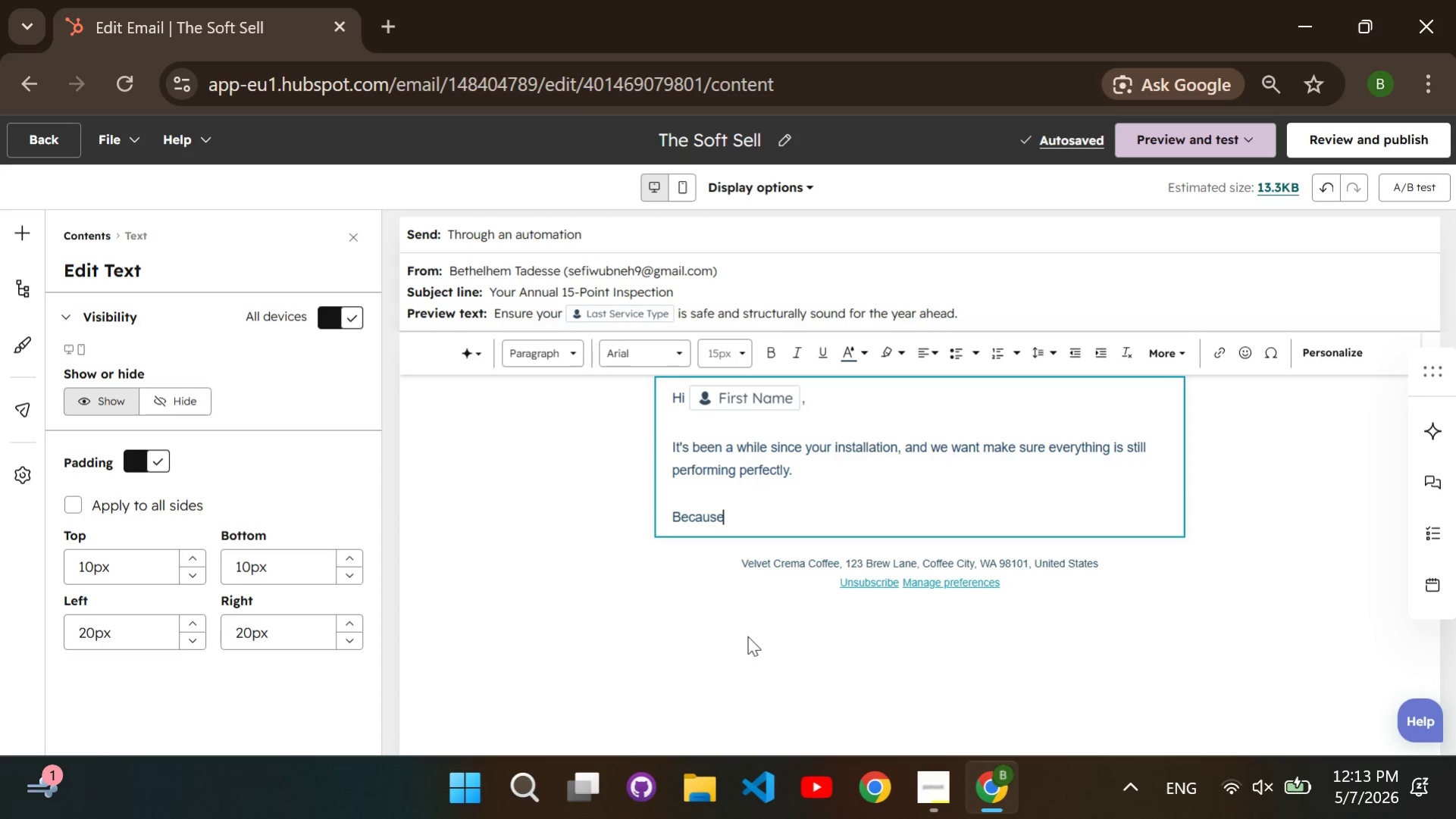 
type( your project involved )
 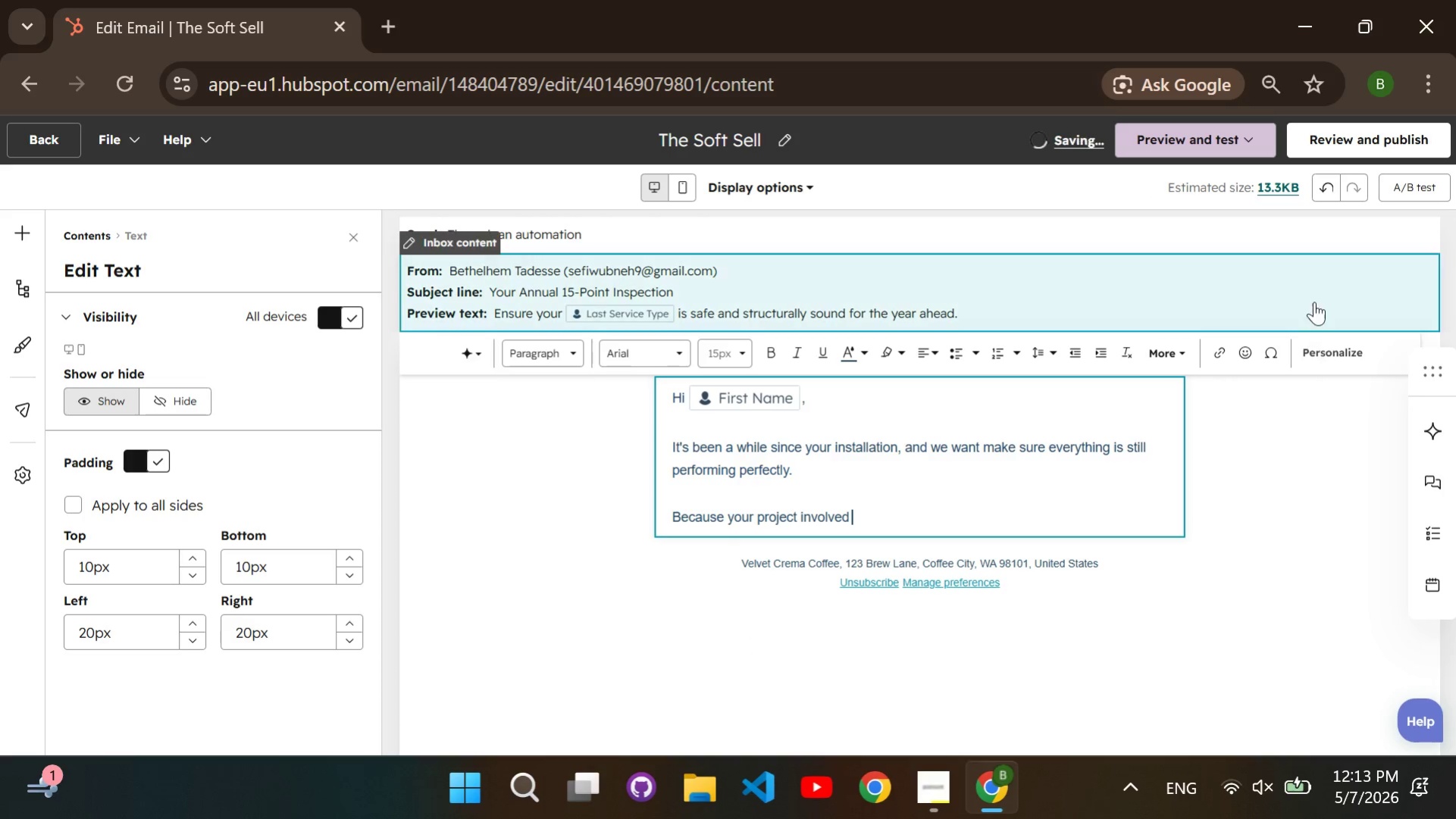 
left_click([1324, 347])
 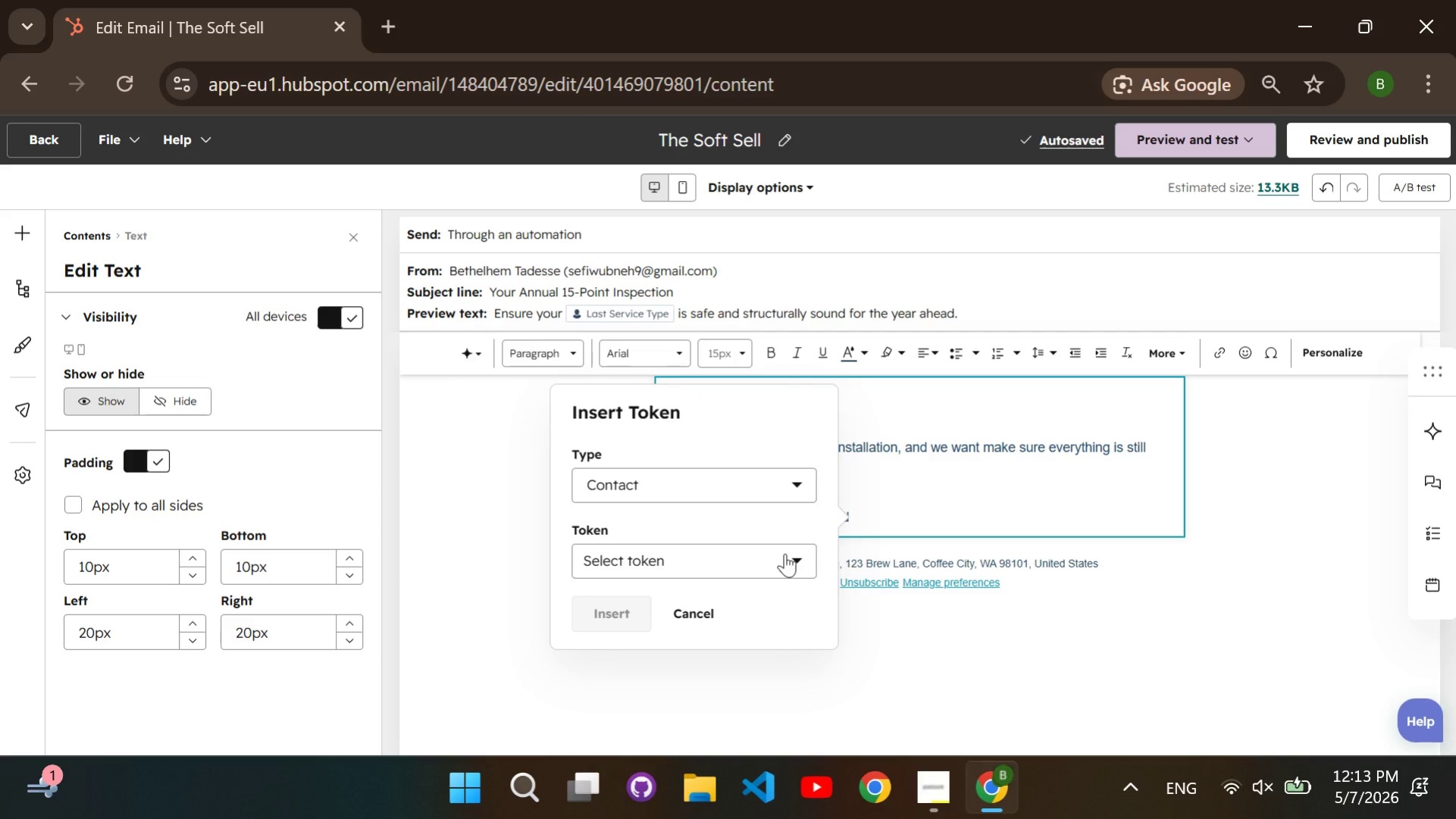 
left_click([784, 553])
 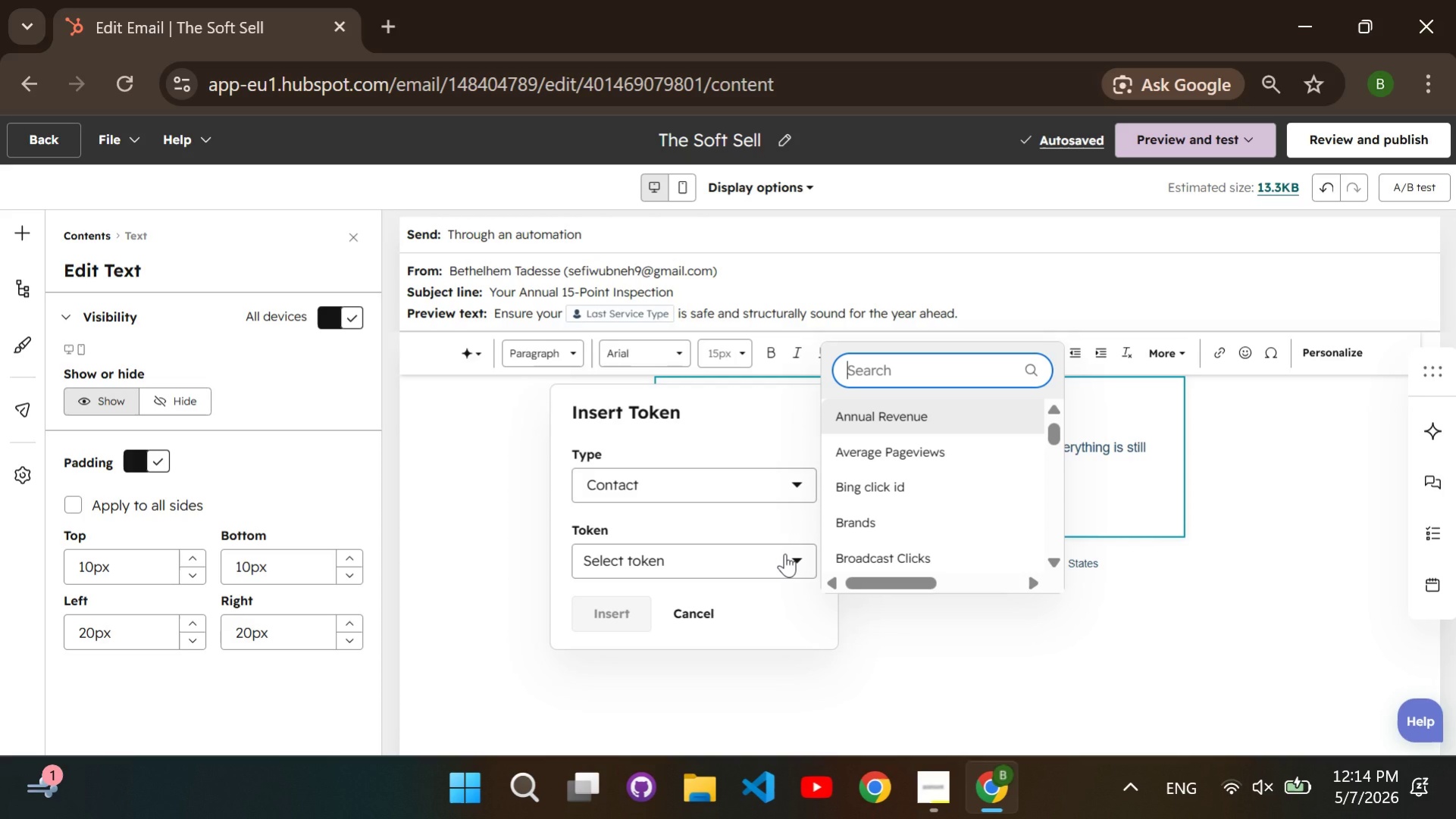 
type(last service type)
 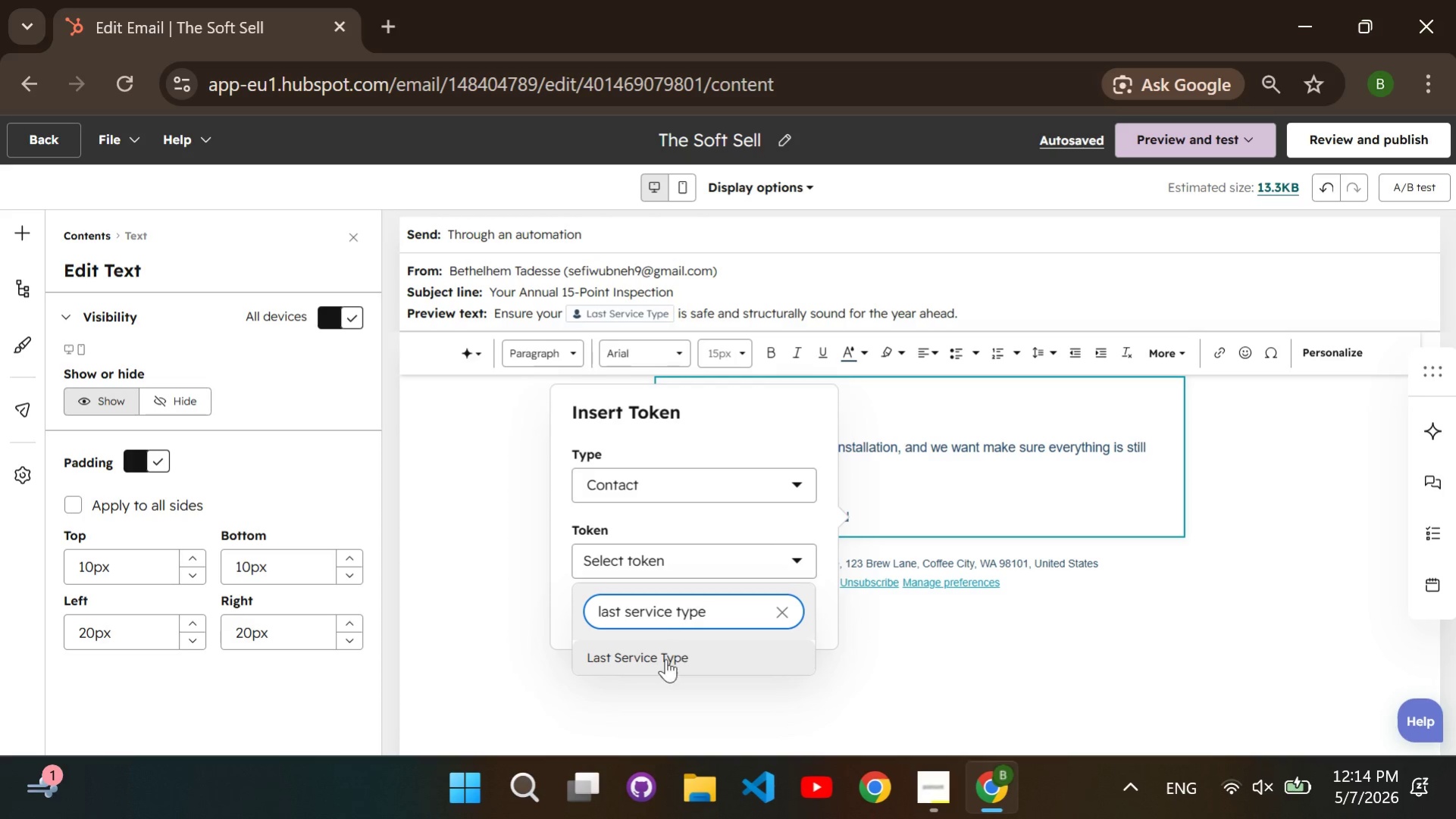 
left_click([664, 664])
 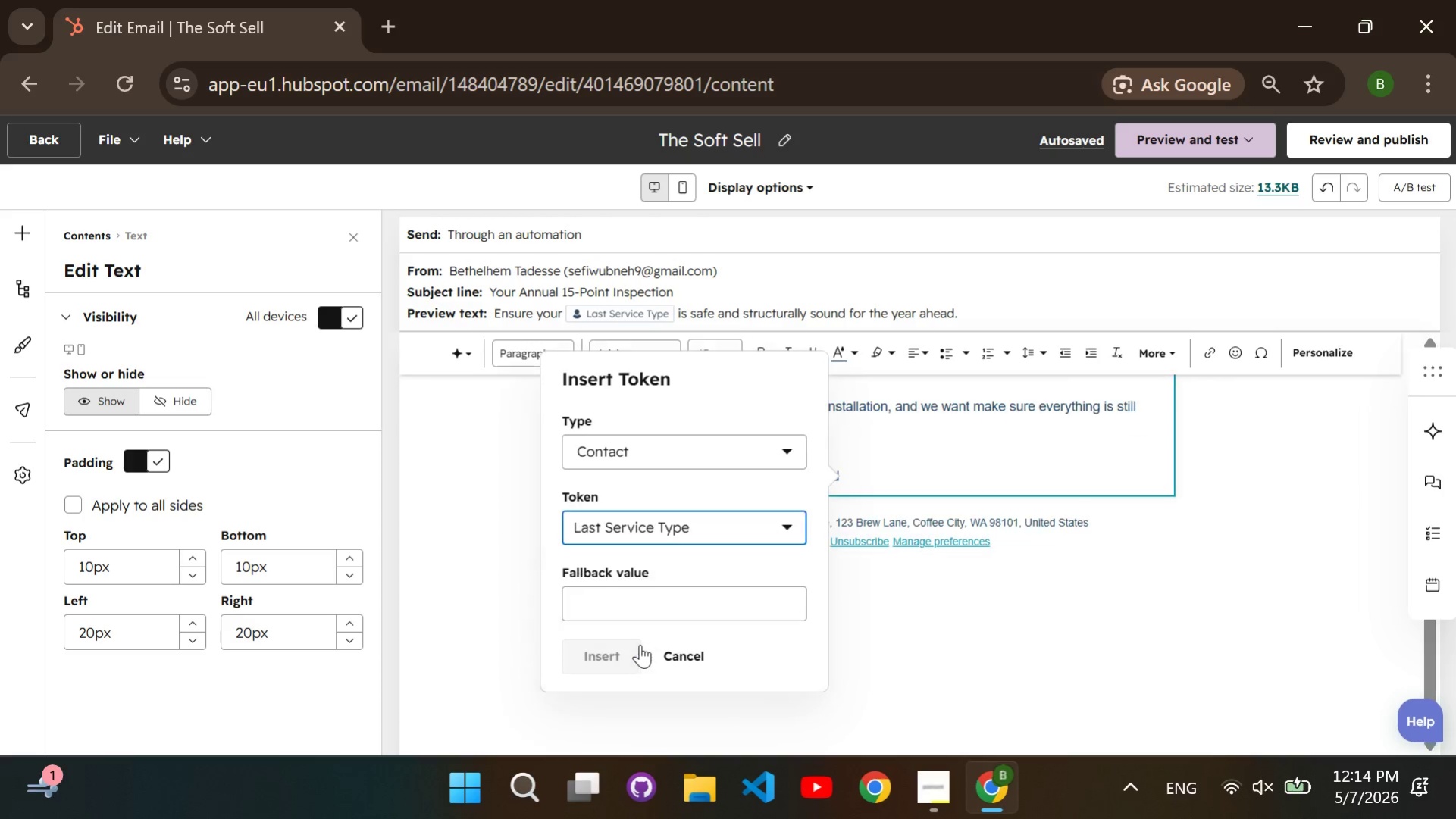 
left_click([642, 646])
 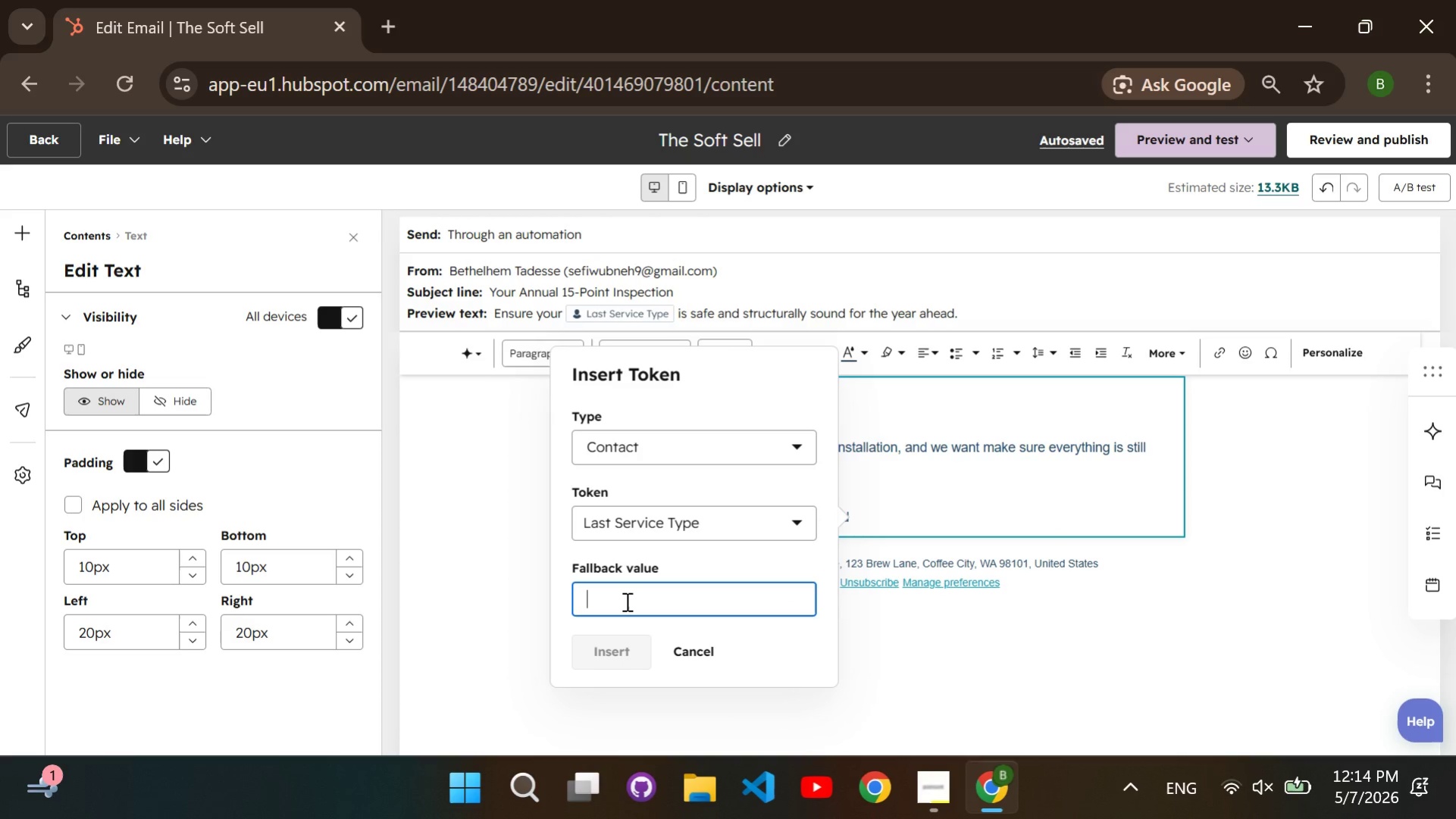 
double_click([625, 601])
 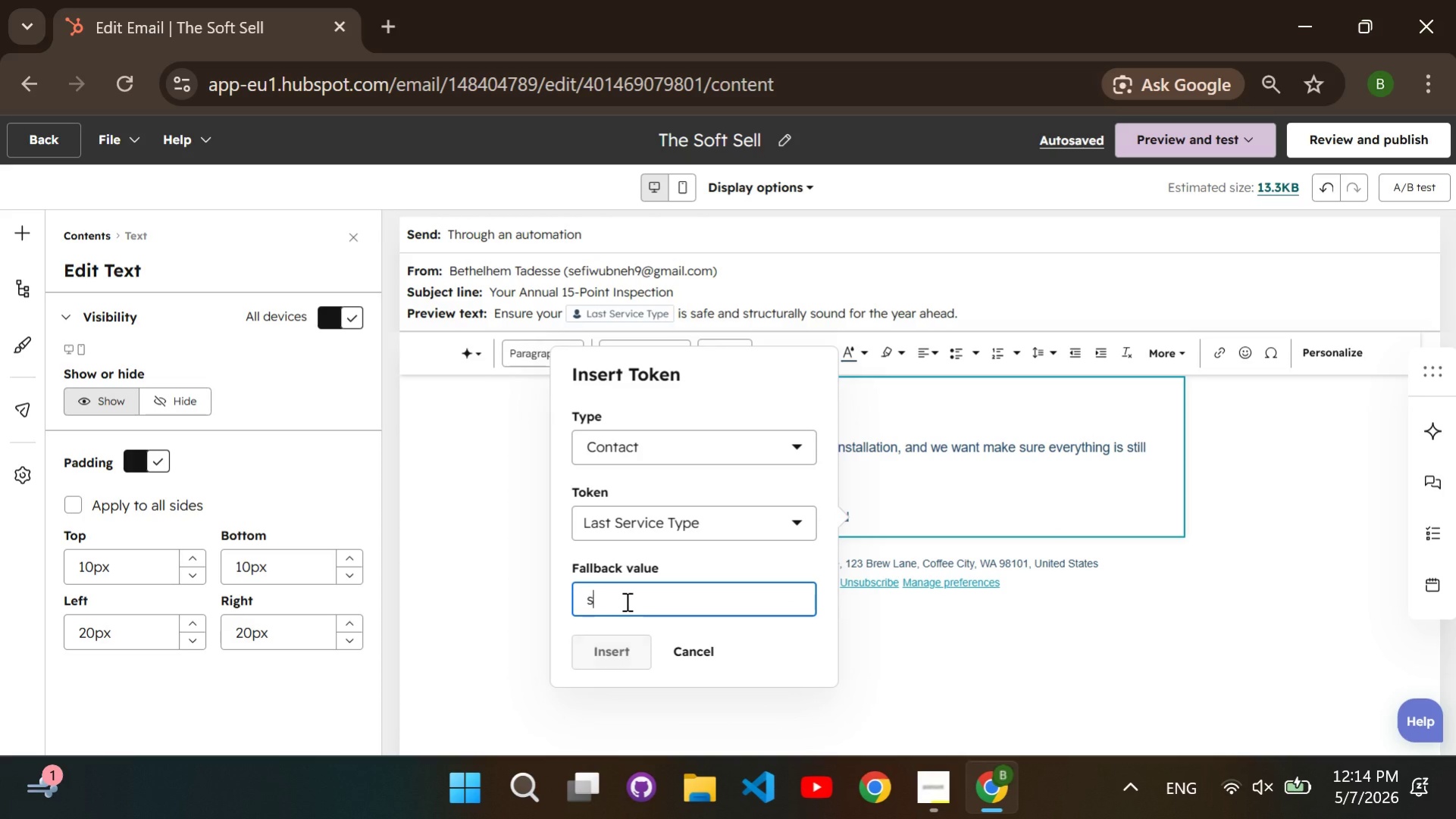 
type(service)
 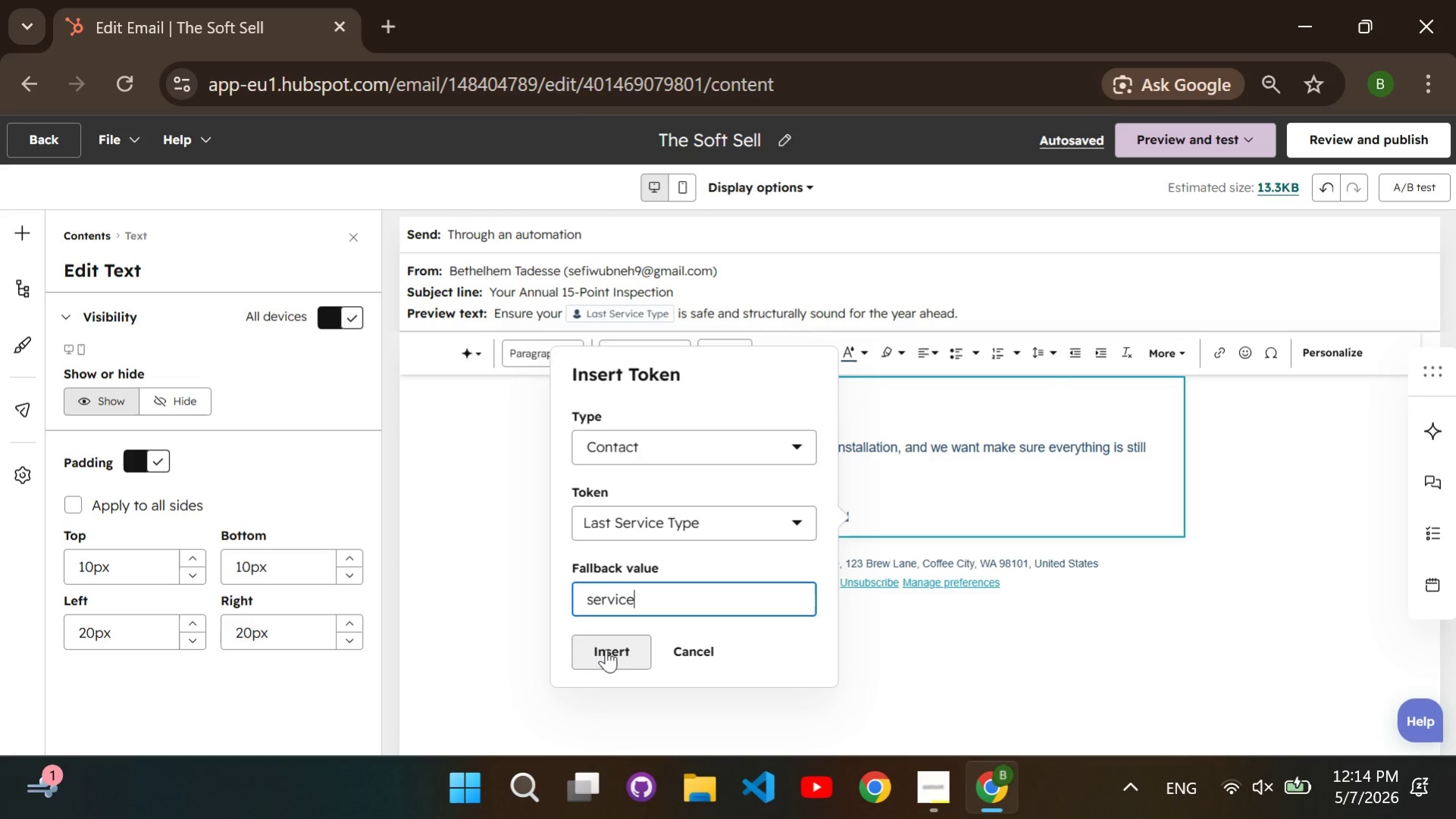 
left_click([606, 649])
 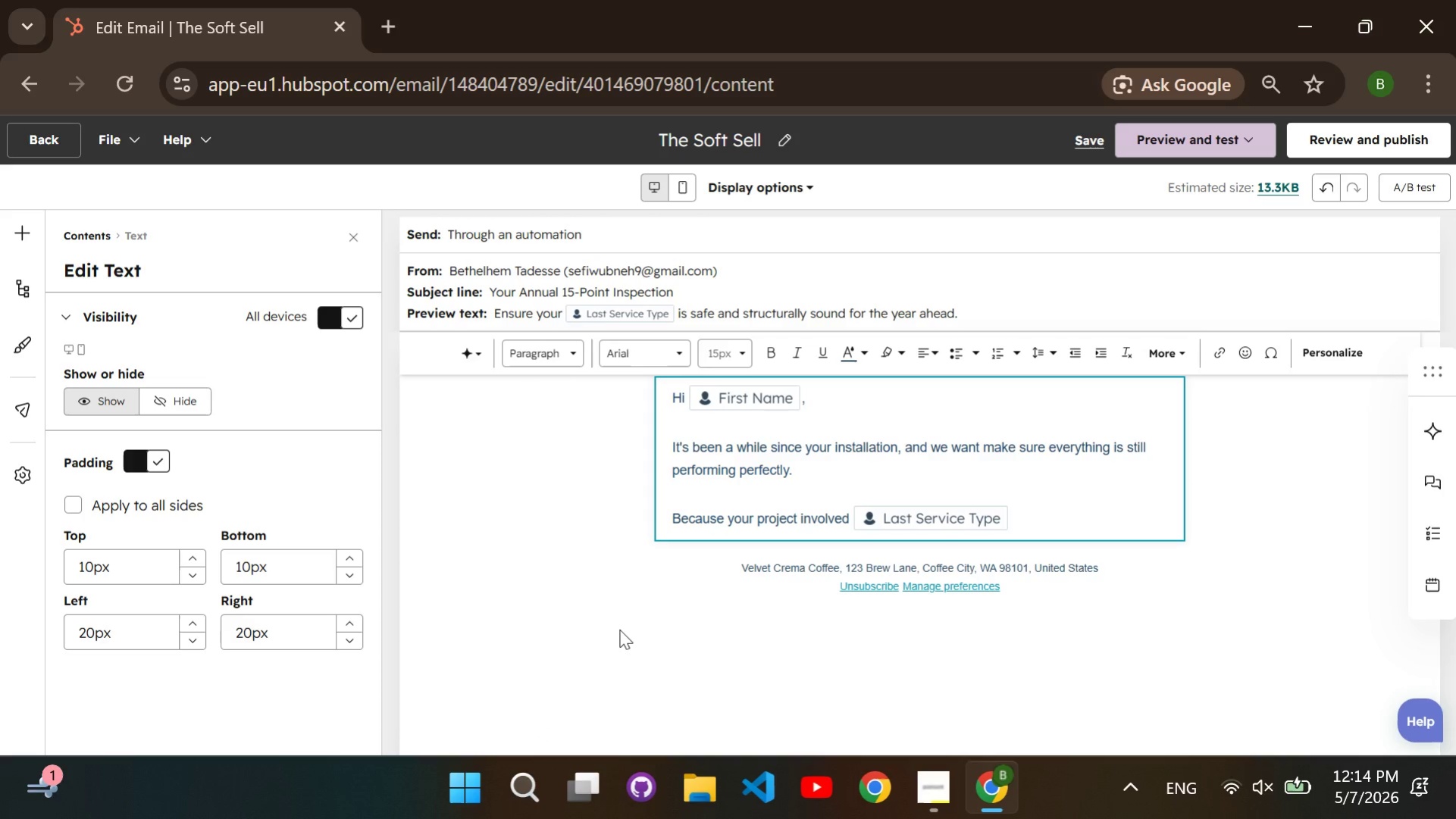 
type(, our team recommends an annual "")
 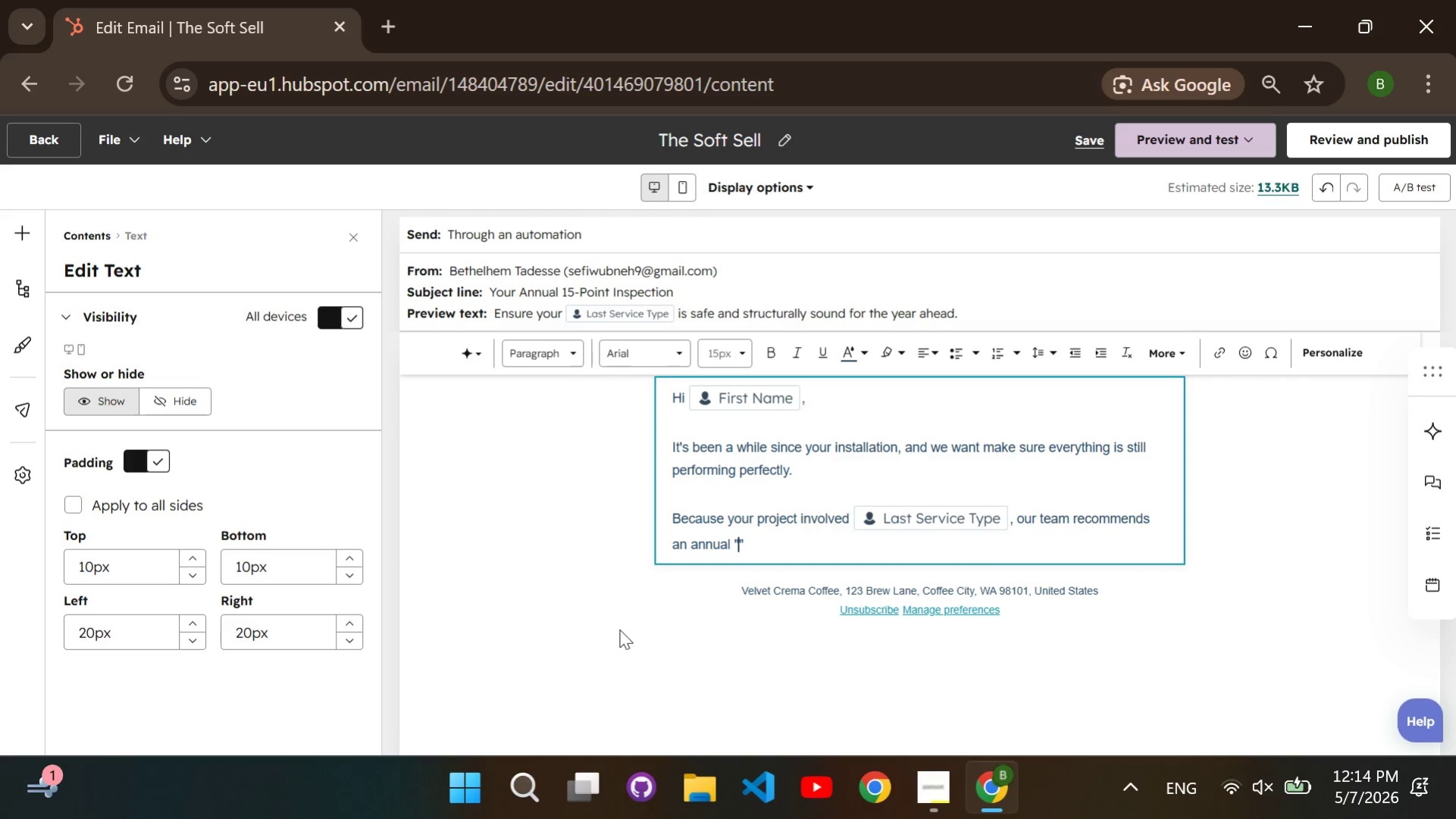 
 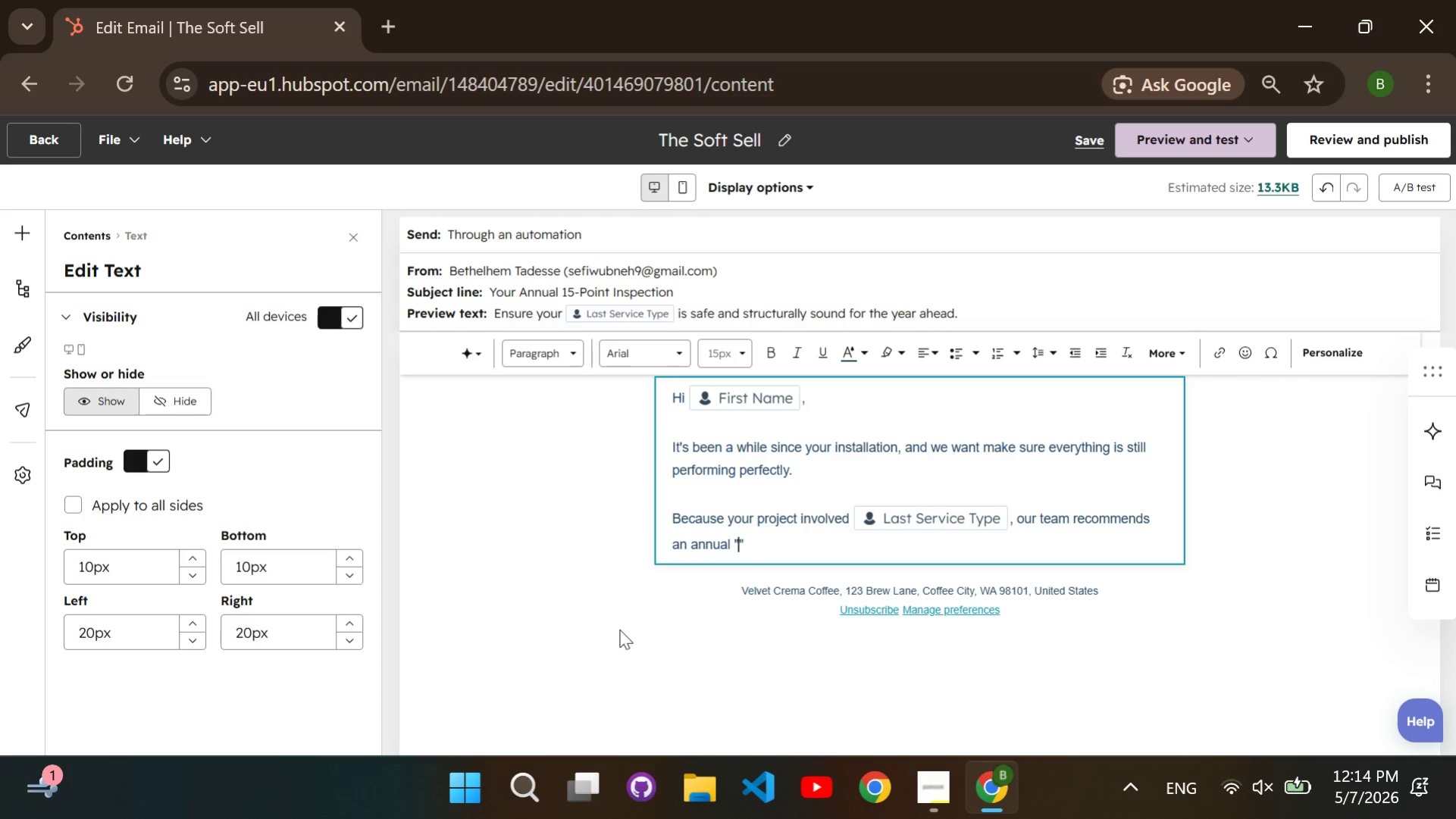 
key(ArrowLeft)
 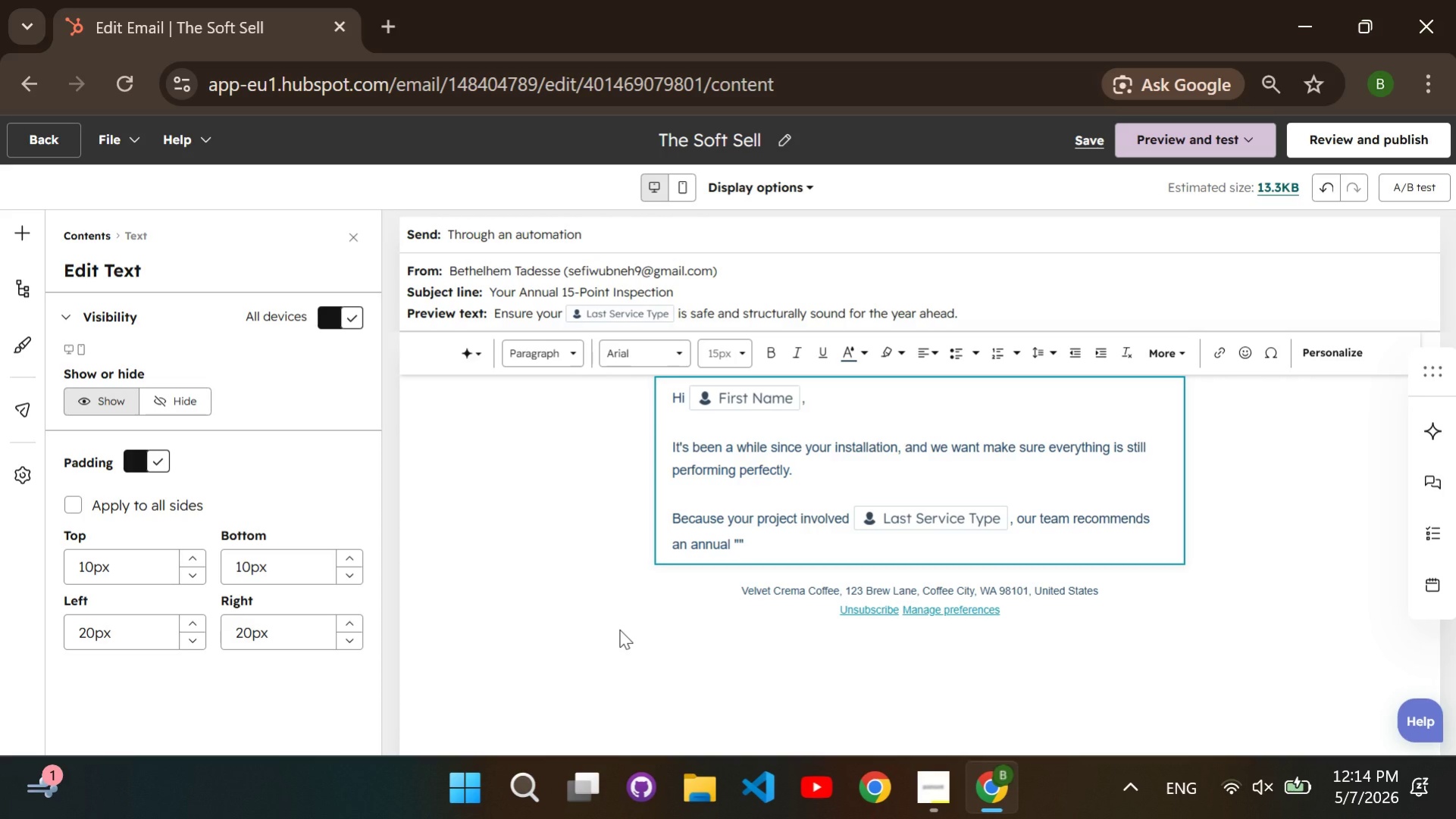 
type(Health Check)
 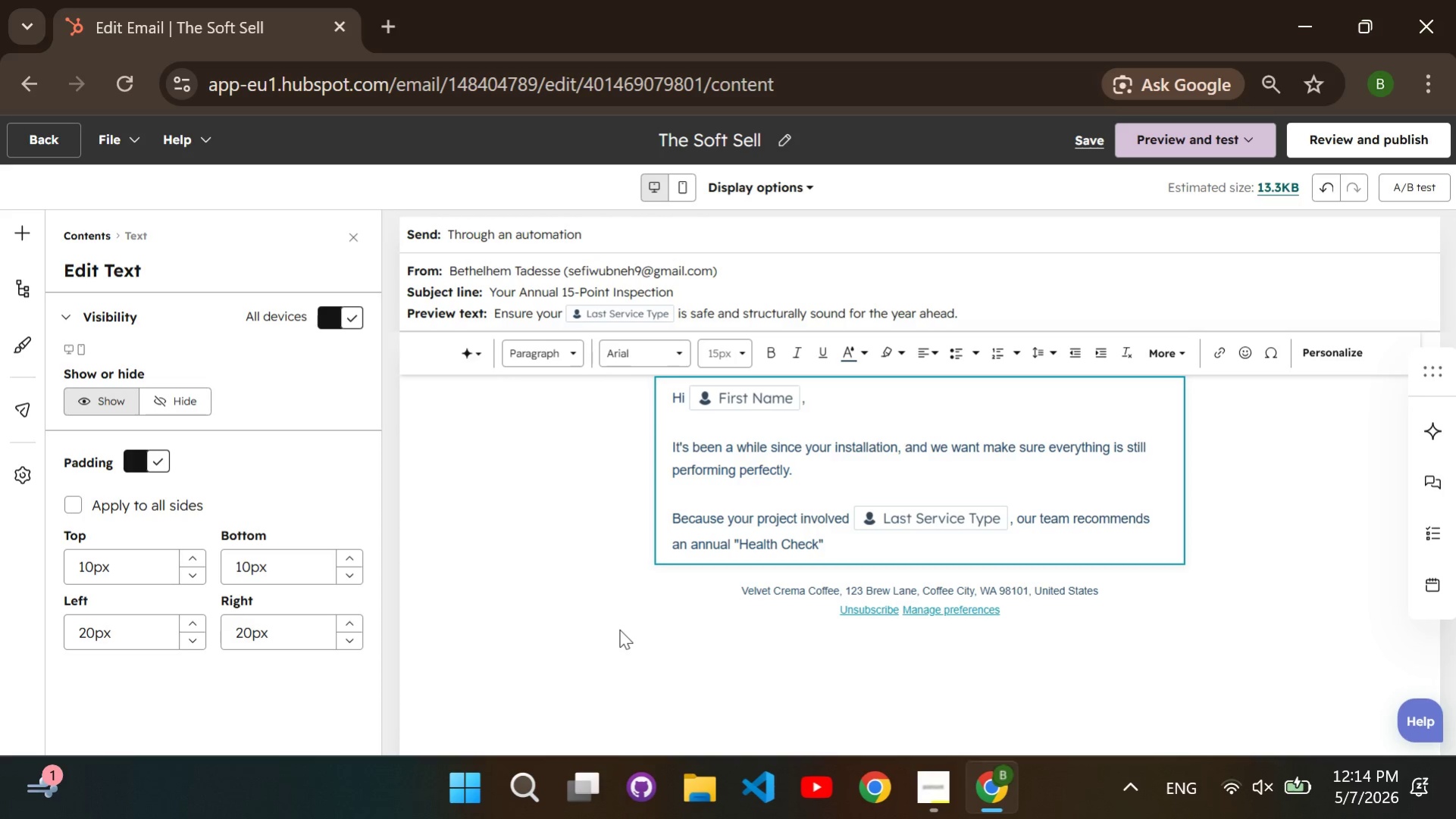 
key(ArrowRight)
 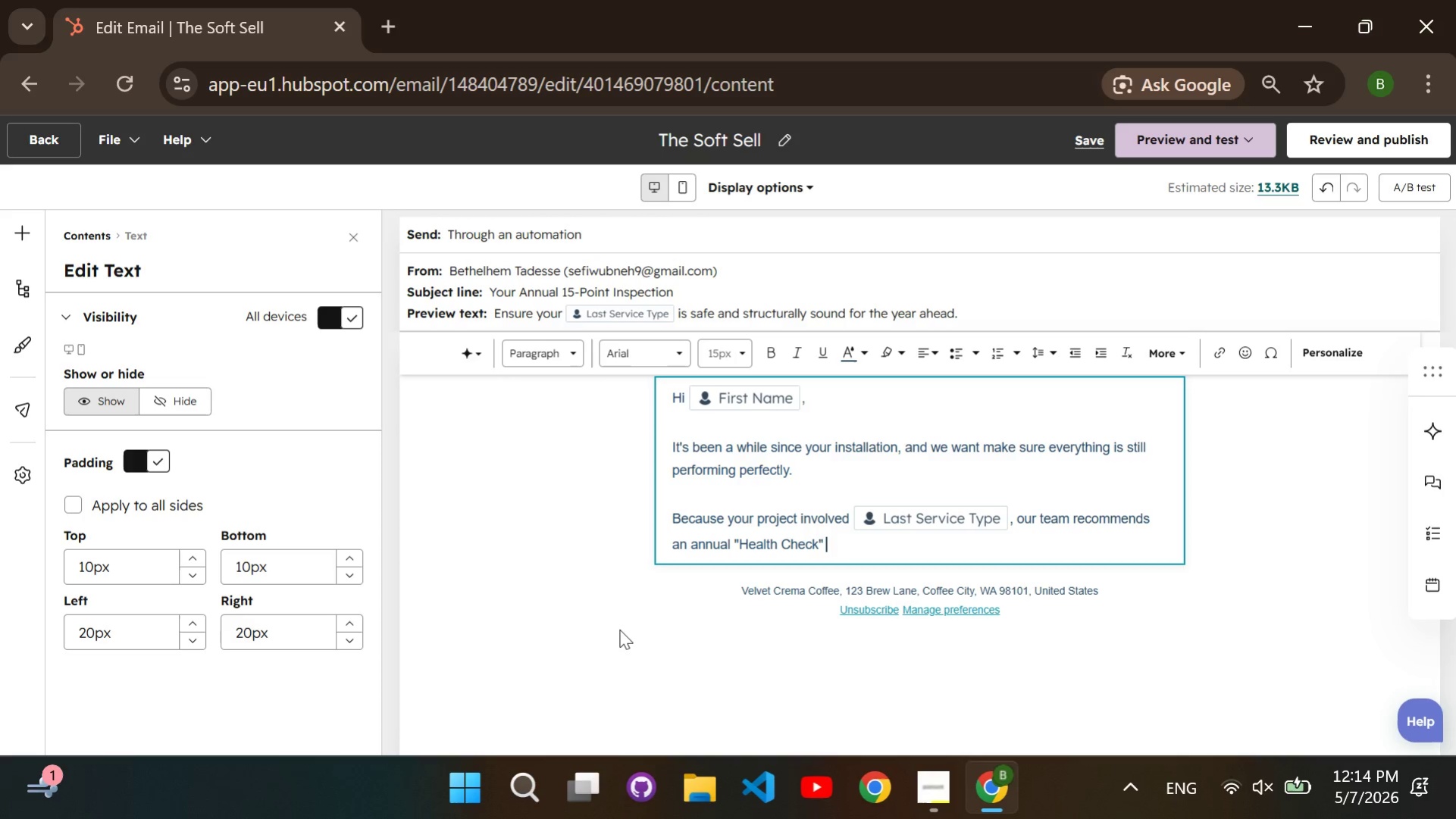 
type( to catch small issues before they become expensive repairs.)
 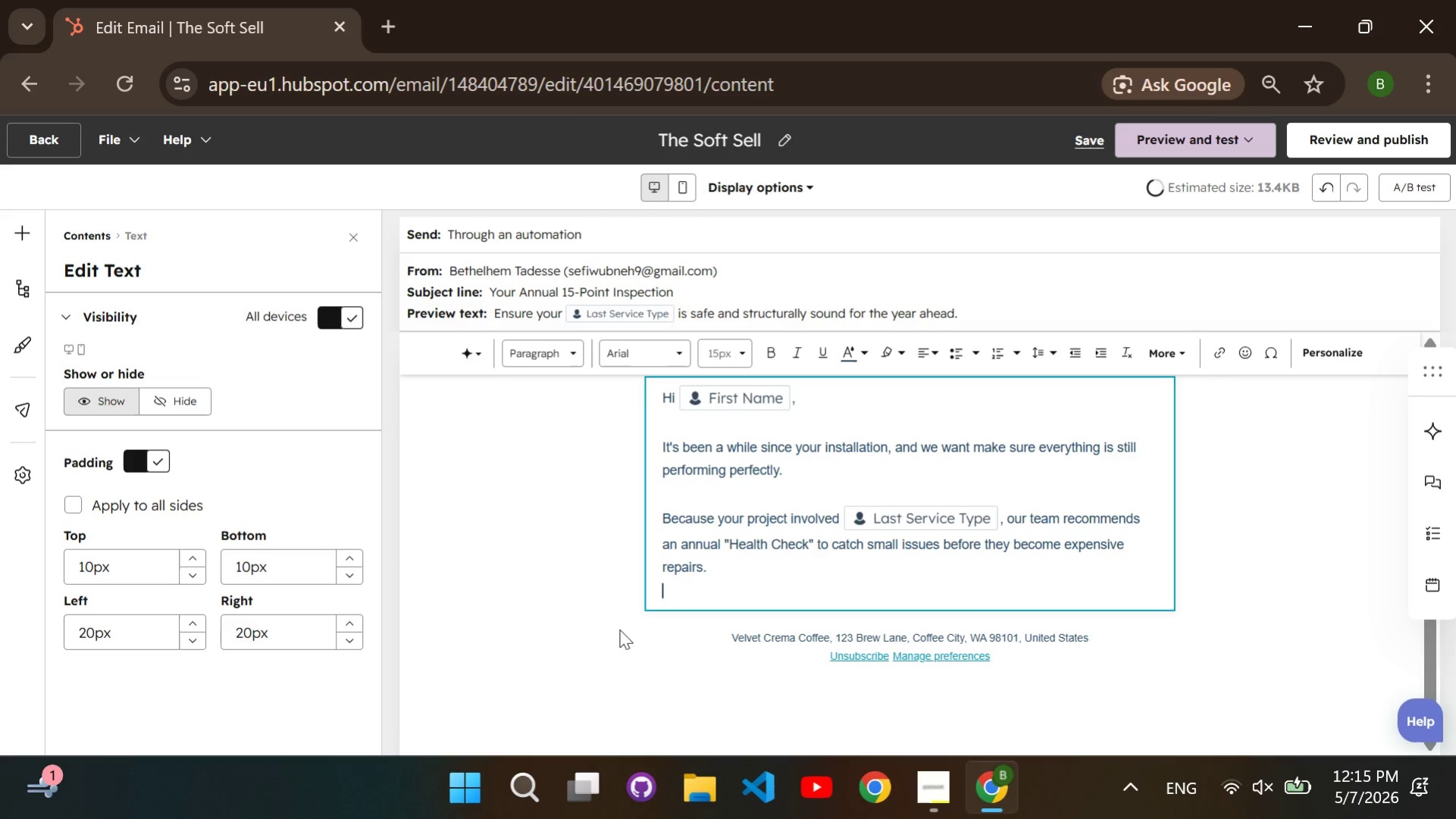 
key(Enter)
 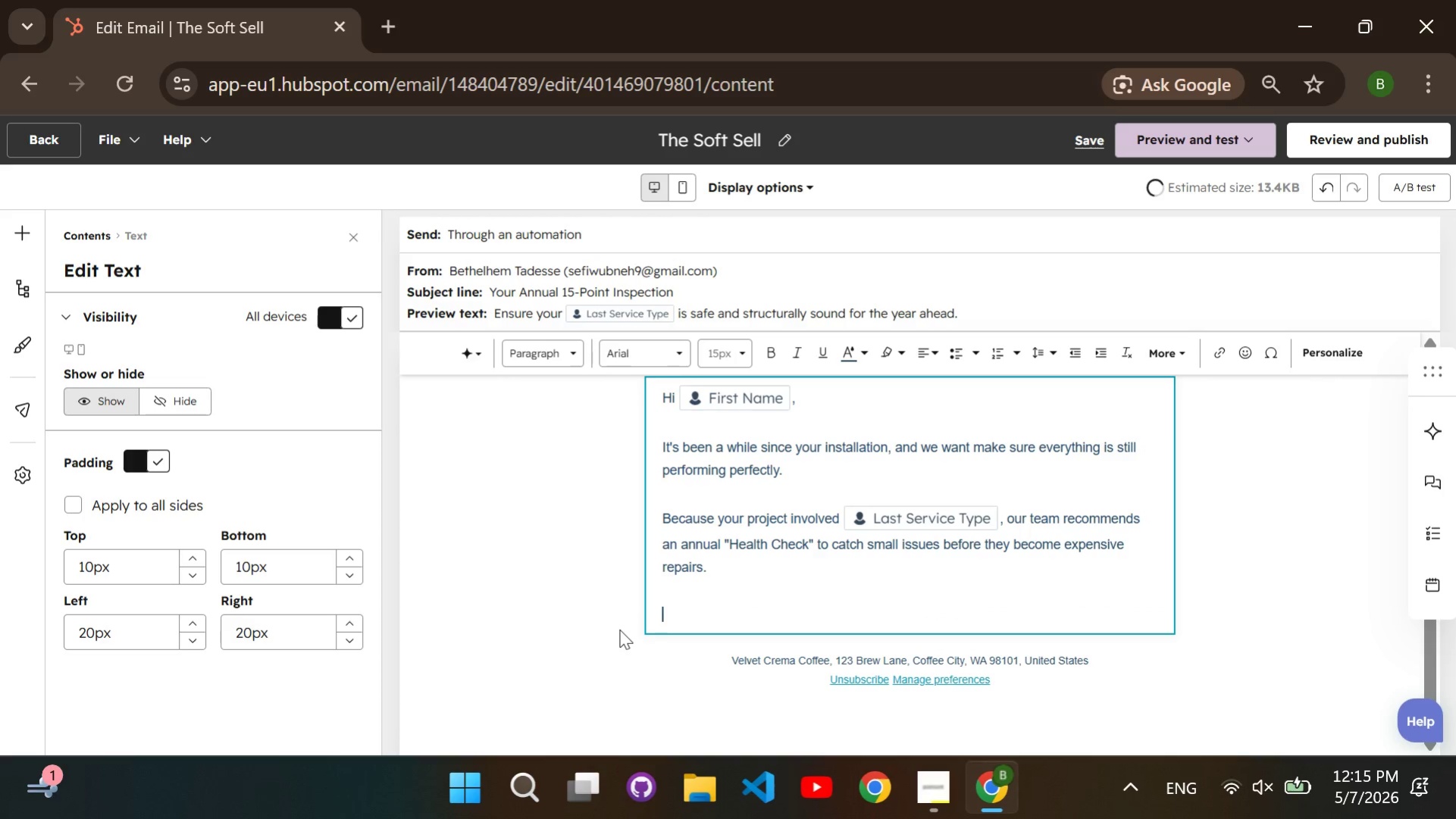 
key(Enter)
 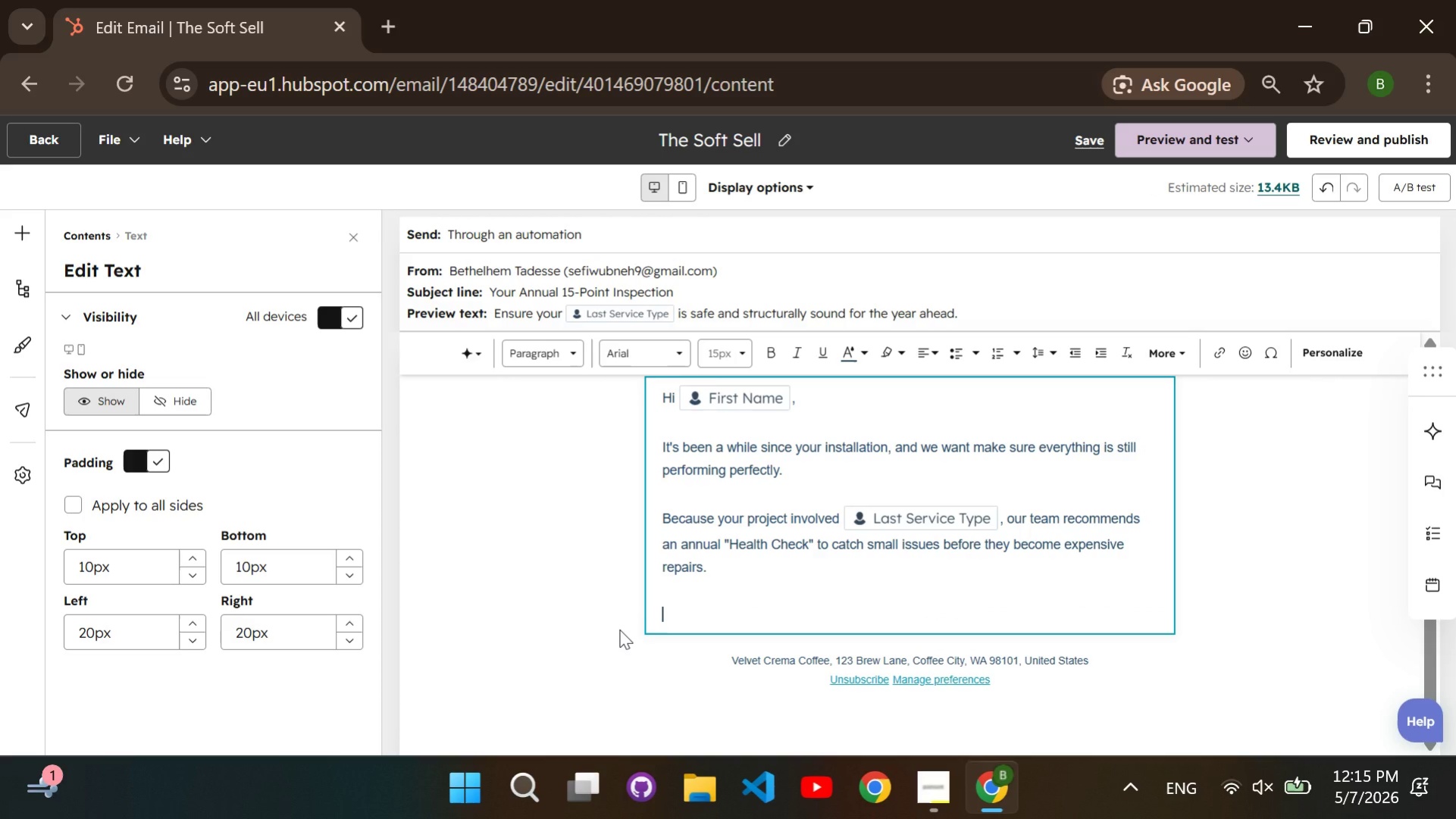 
type(What we look for during)
 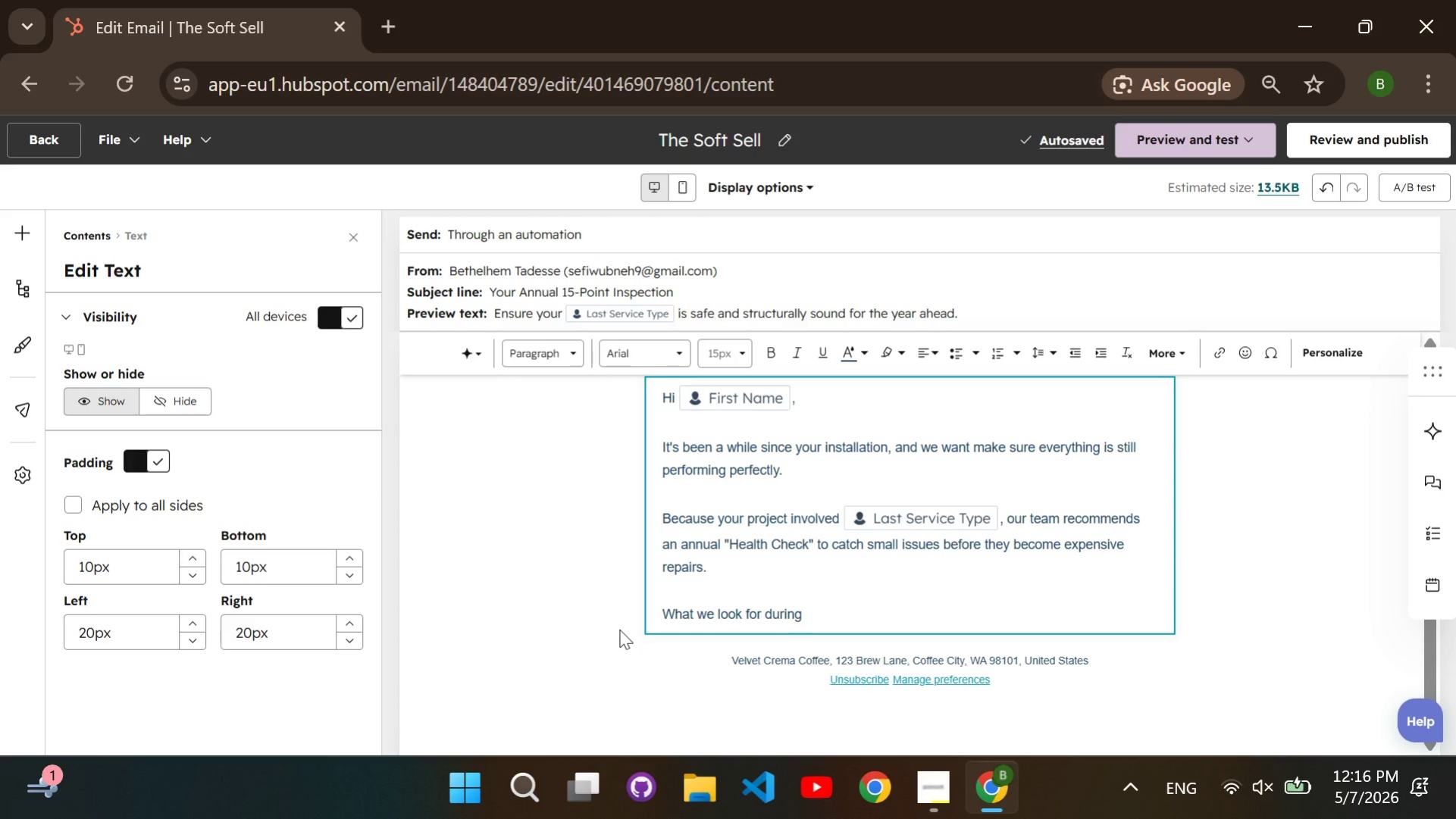 
wait(12.5)
 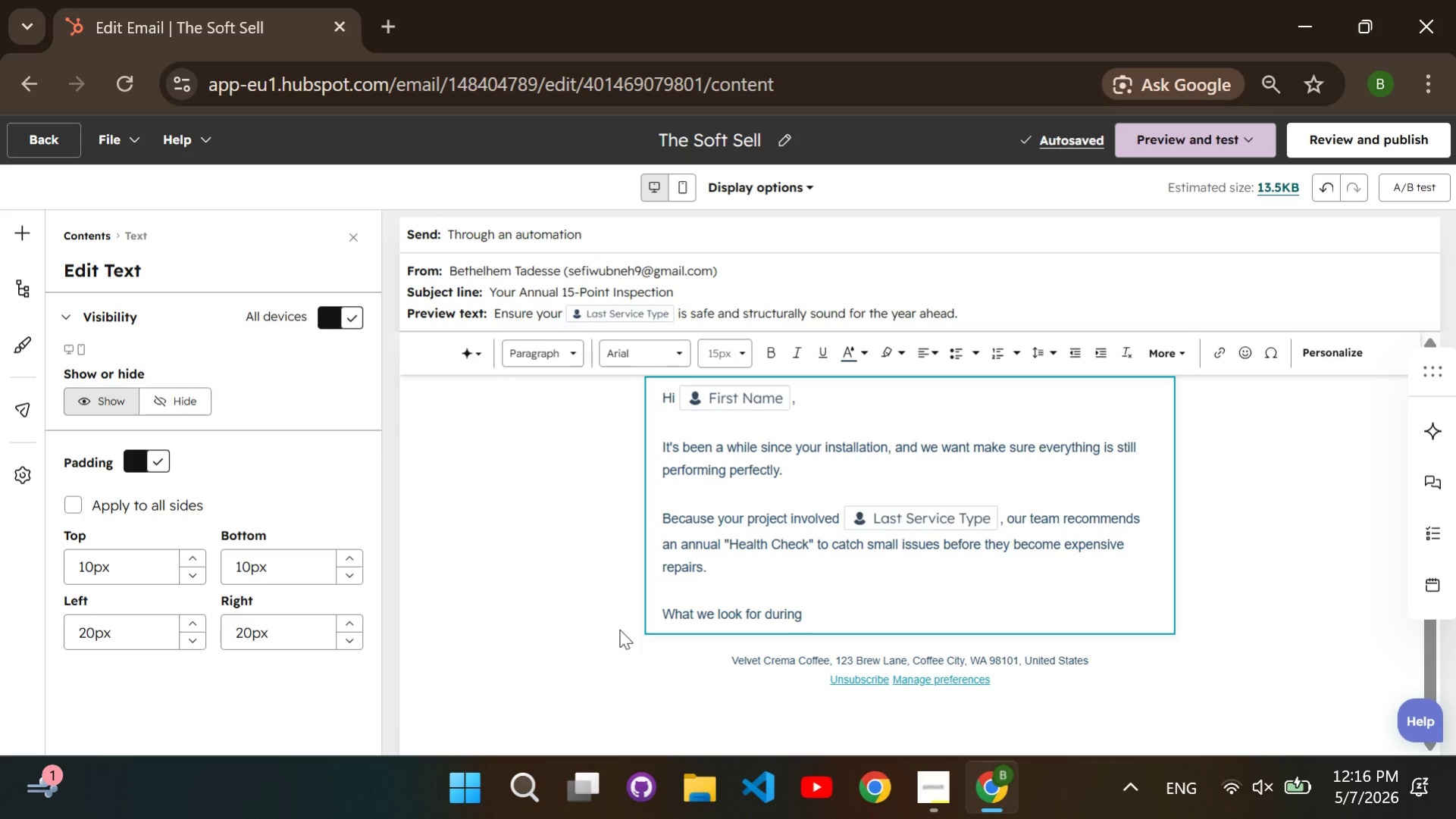 
type( your 15-Point Inspection)
 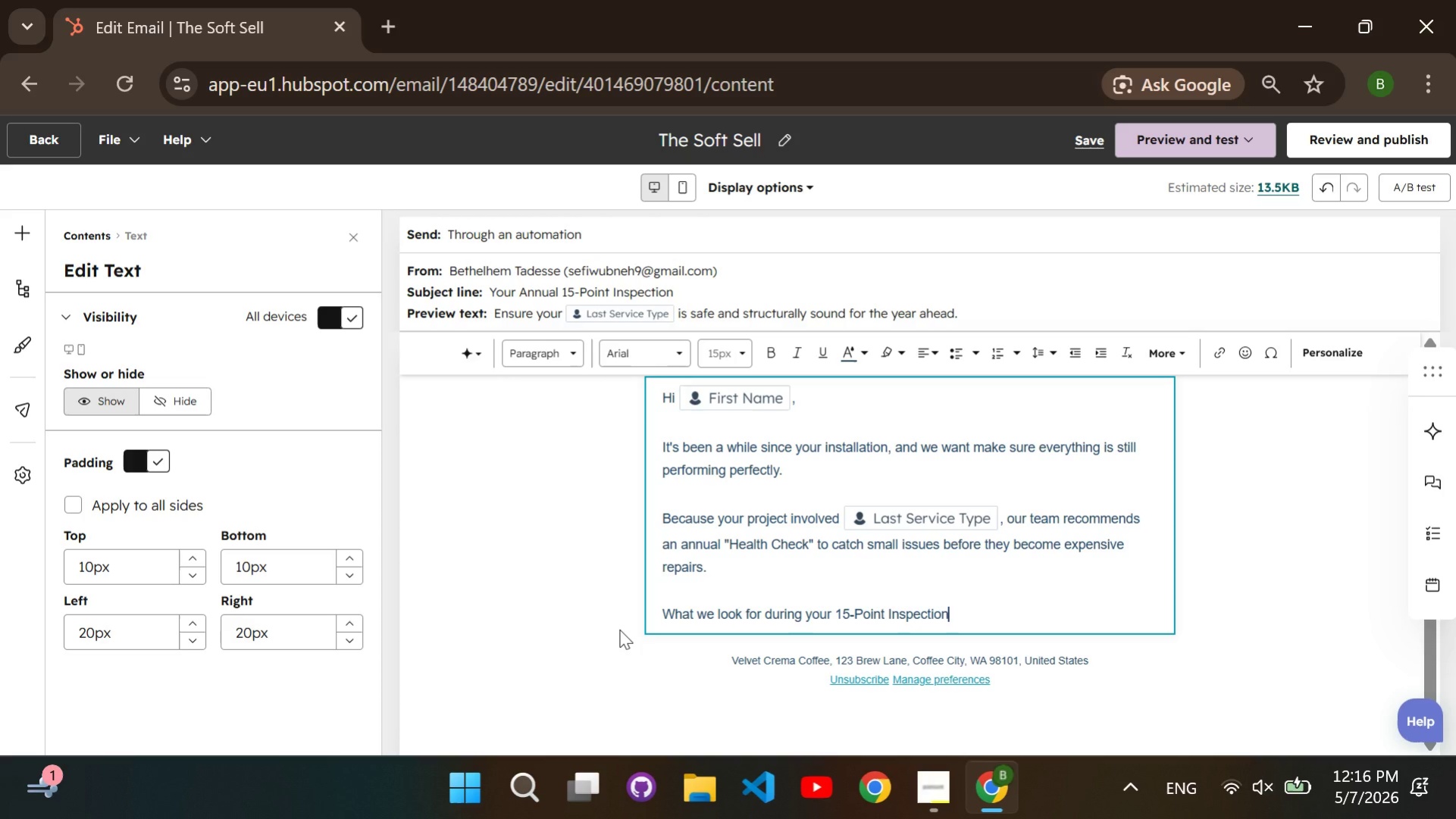 
key(Shift+Semicolon)
 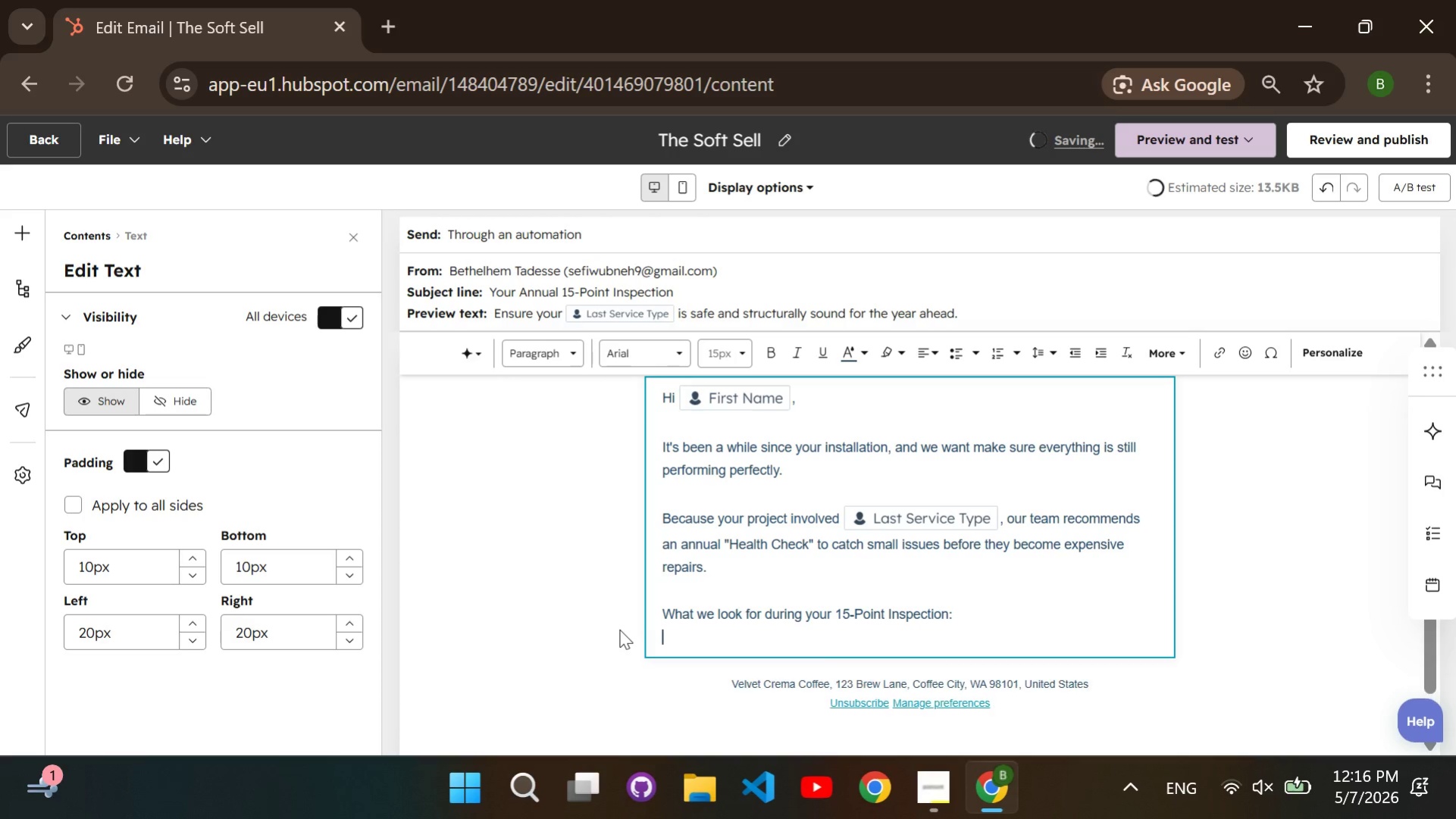 
key(Enter)
 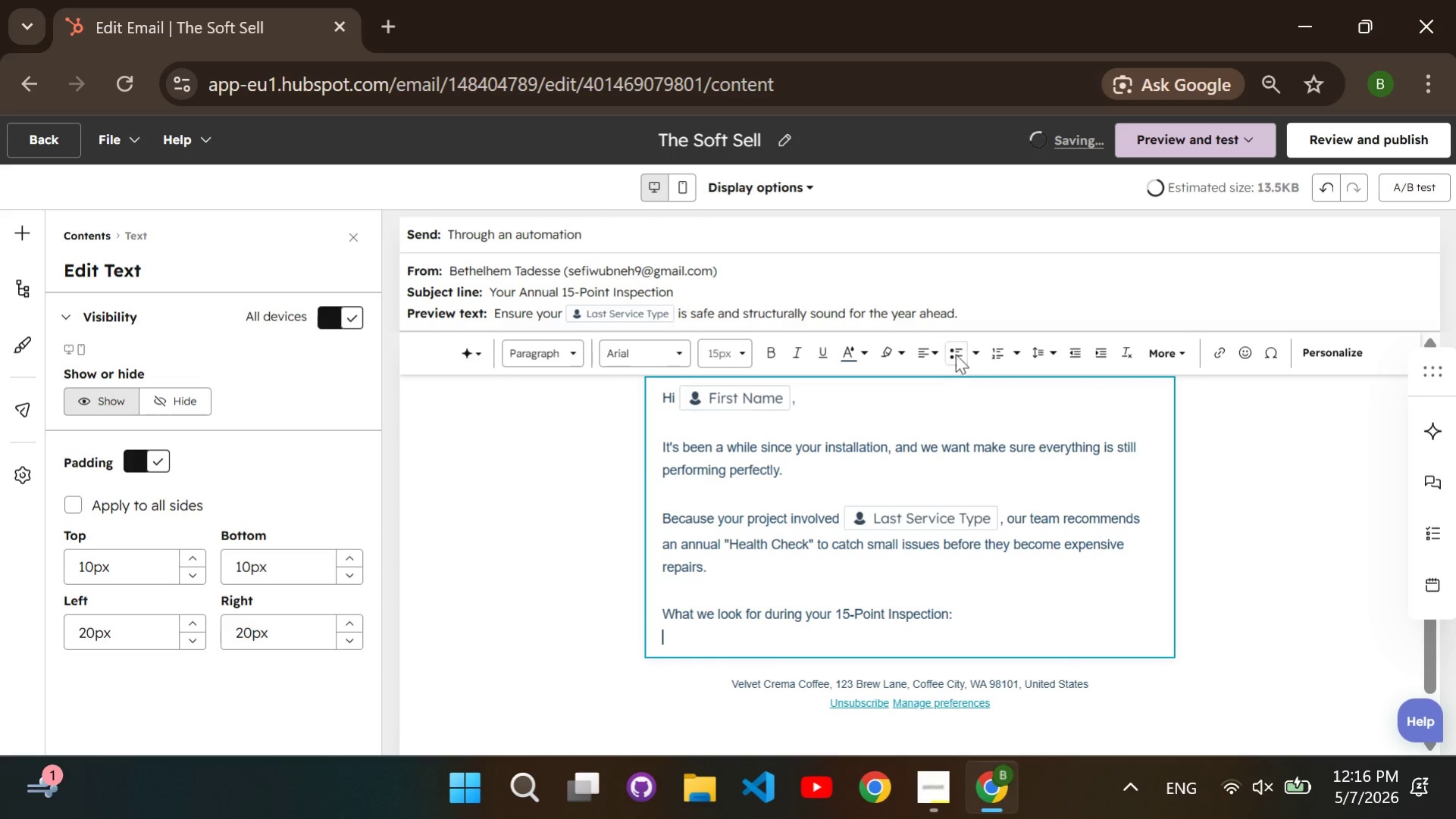 
left_click([953, 353])
 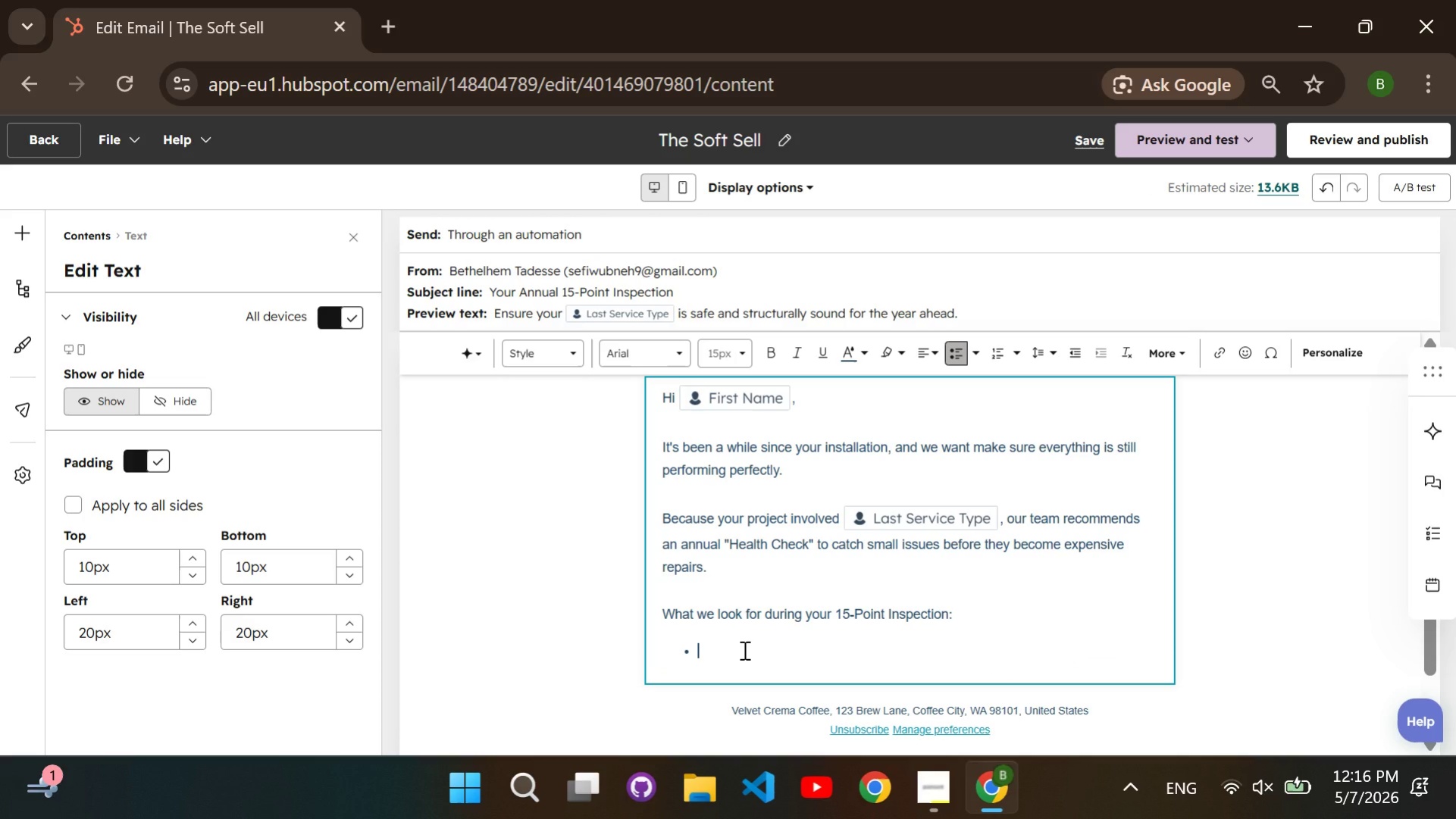 
type(For our Masonry Clients: We check mortar integrity, stone sealing levels, and thermal expansion joins.)
 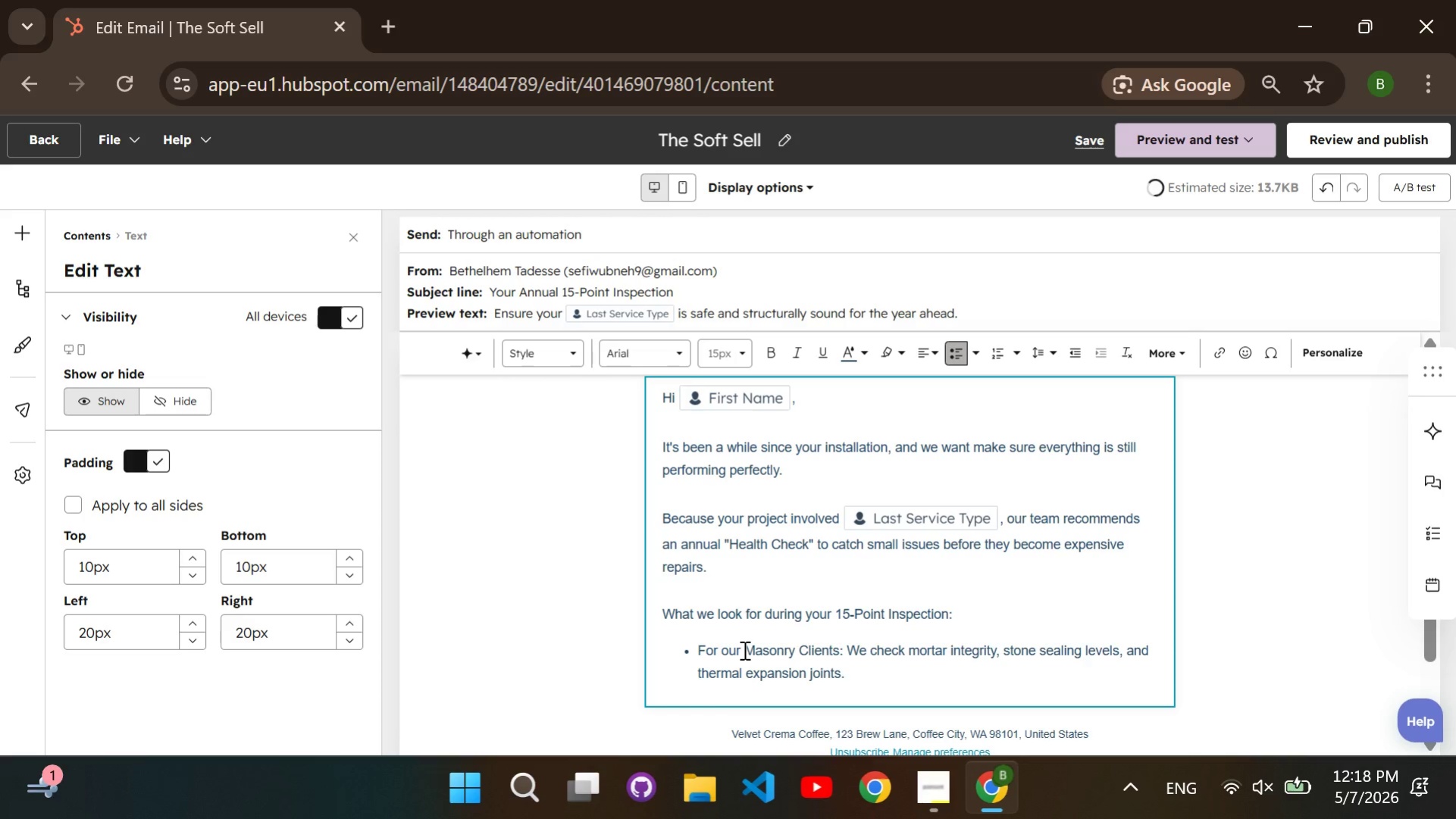 
 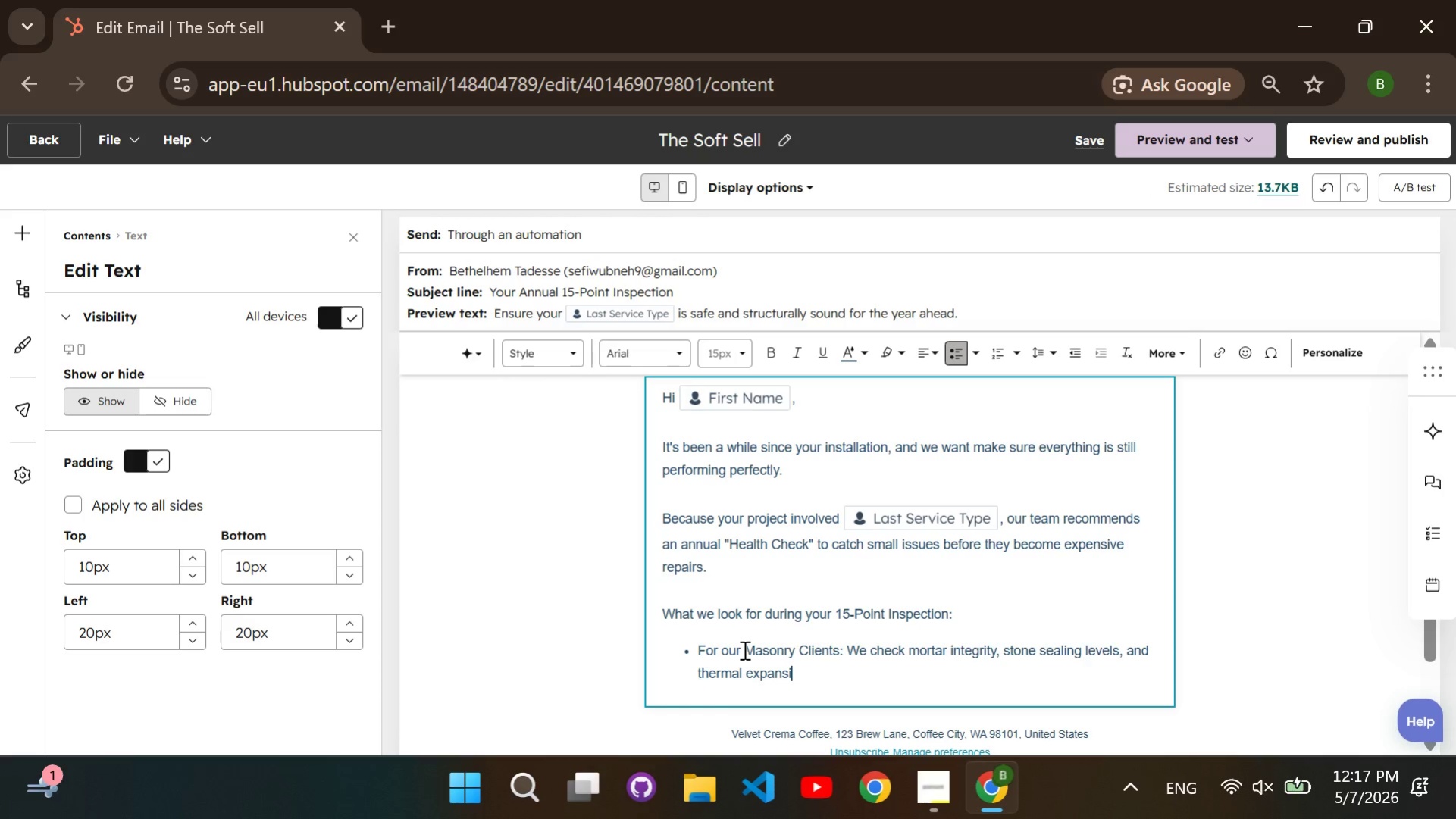 
hold_key(key=T, duration=23.8)
 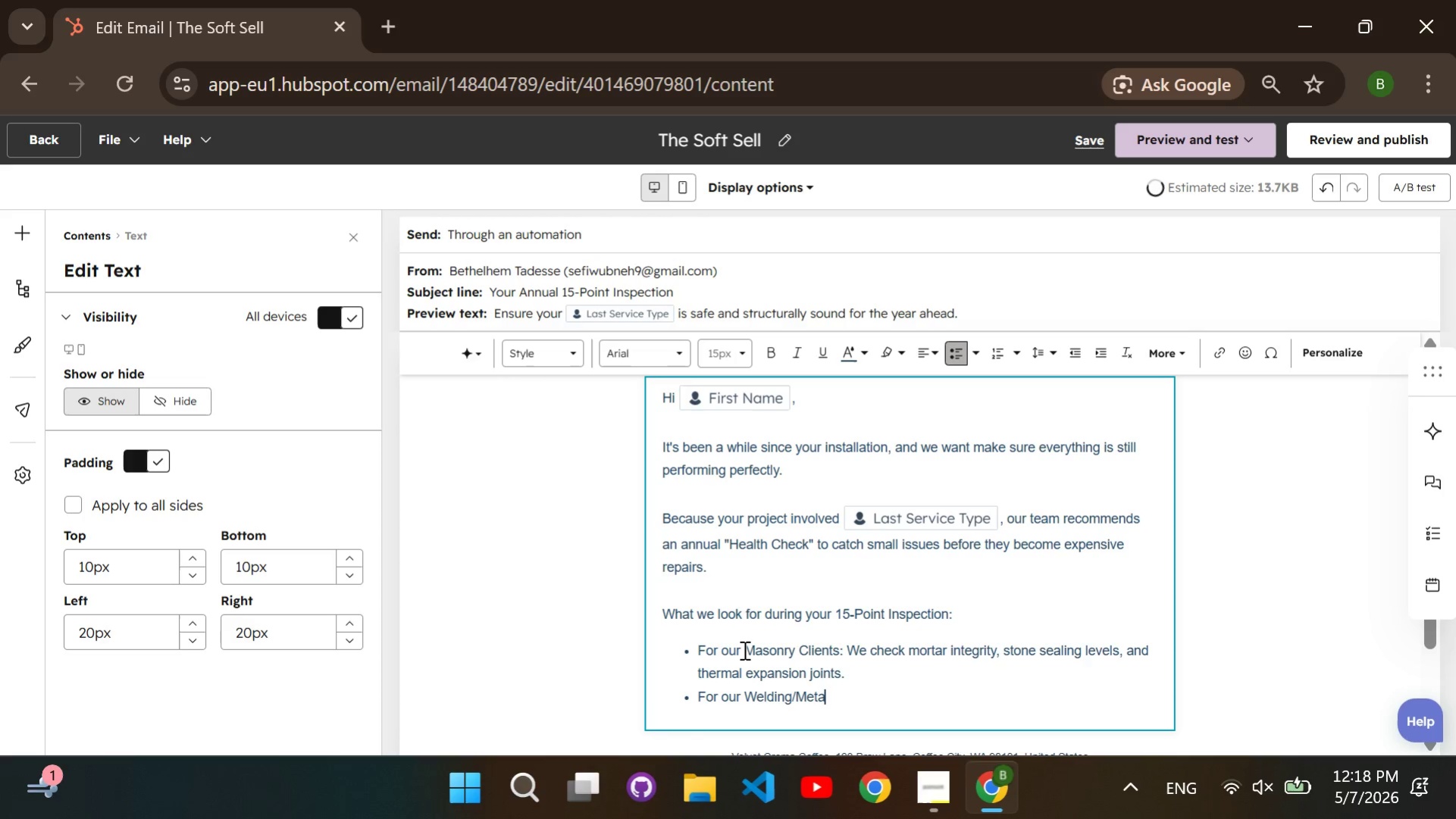 
key(Enter)
 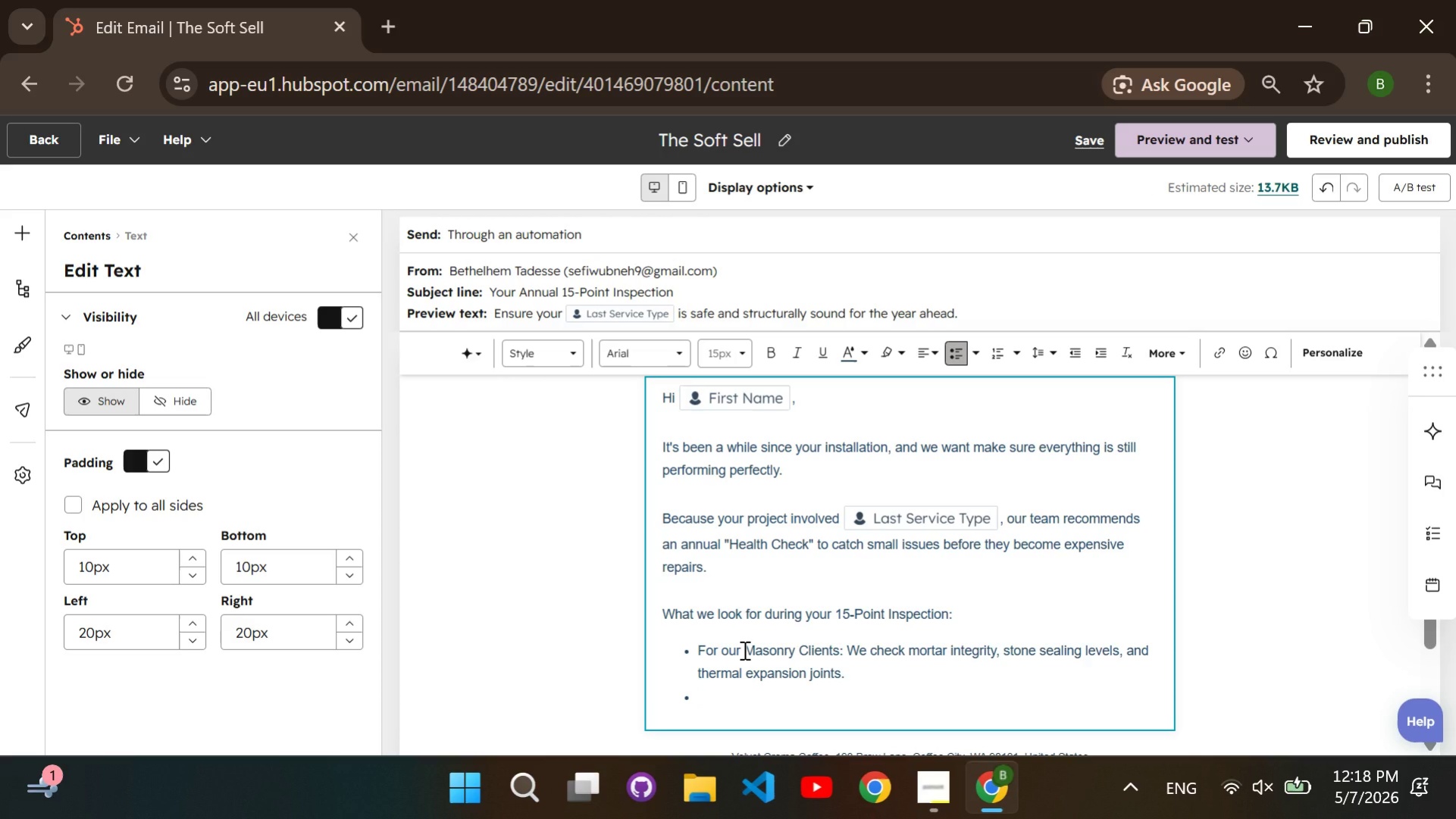 
type(For our Welding/Meal Clients: We inspect structural welds, check for early signs of rust/oxidation, and lubricate any moving parts.)
 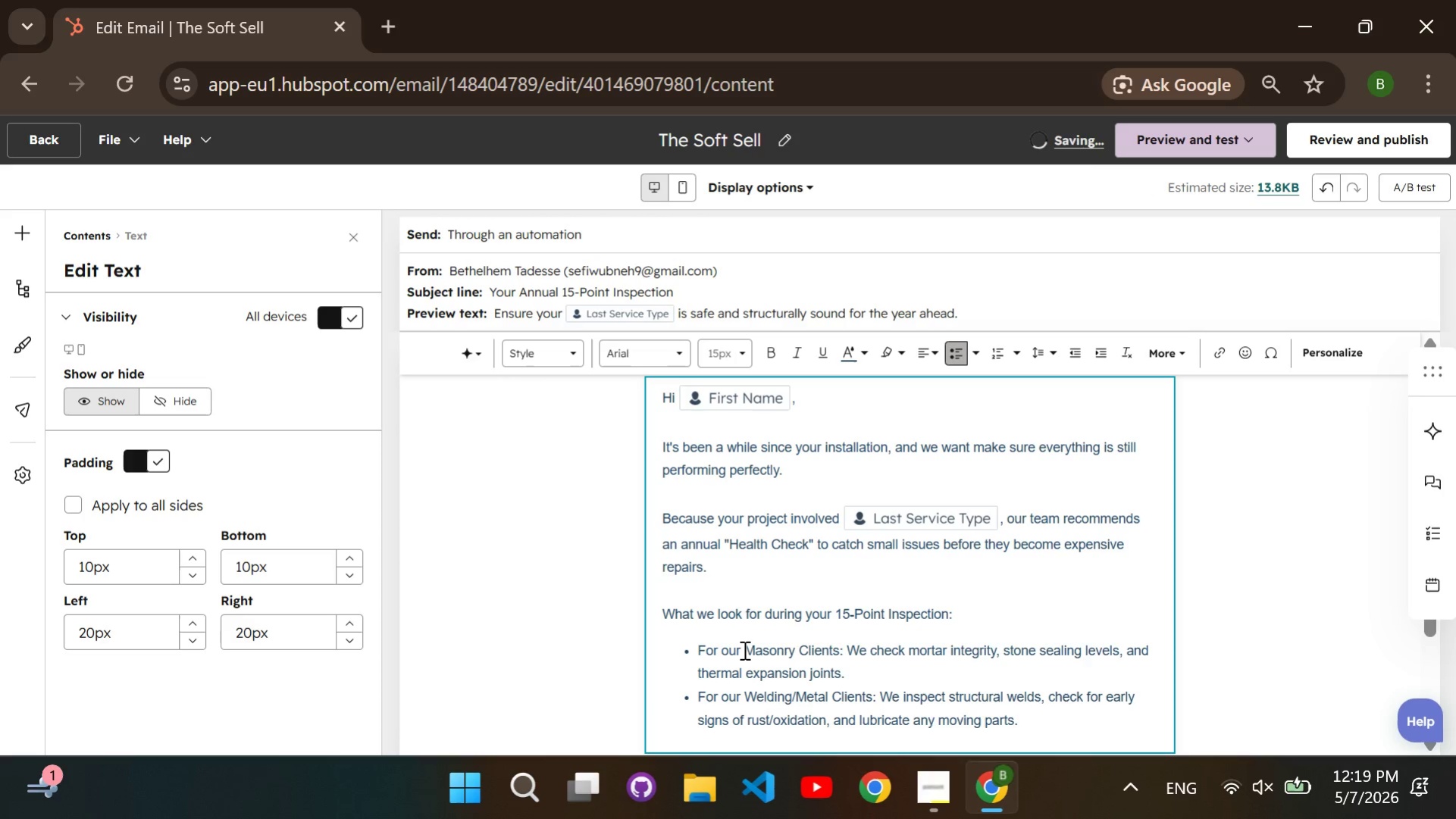 
key(Enter)
 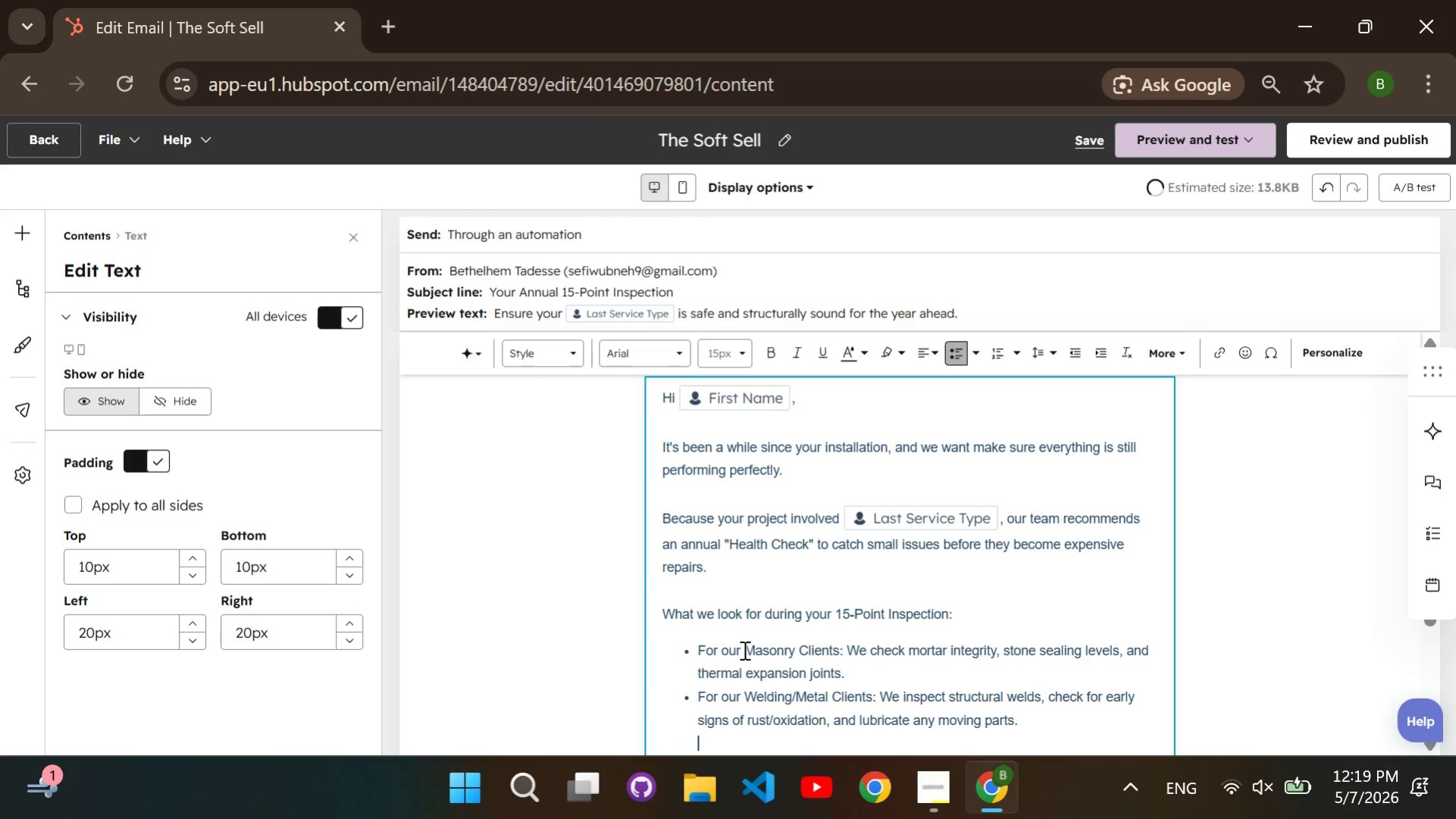 
key(Backspace)
key(Backspace)
type(Don't wait for a crack or a squeak to appear. Let's ensure your outdoor space remains )
 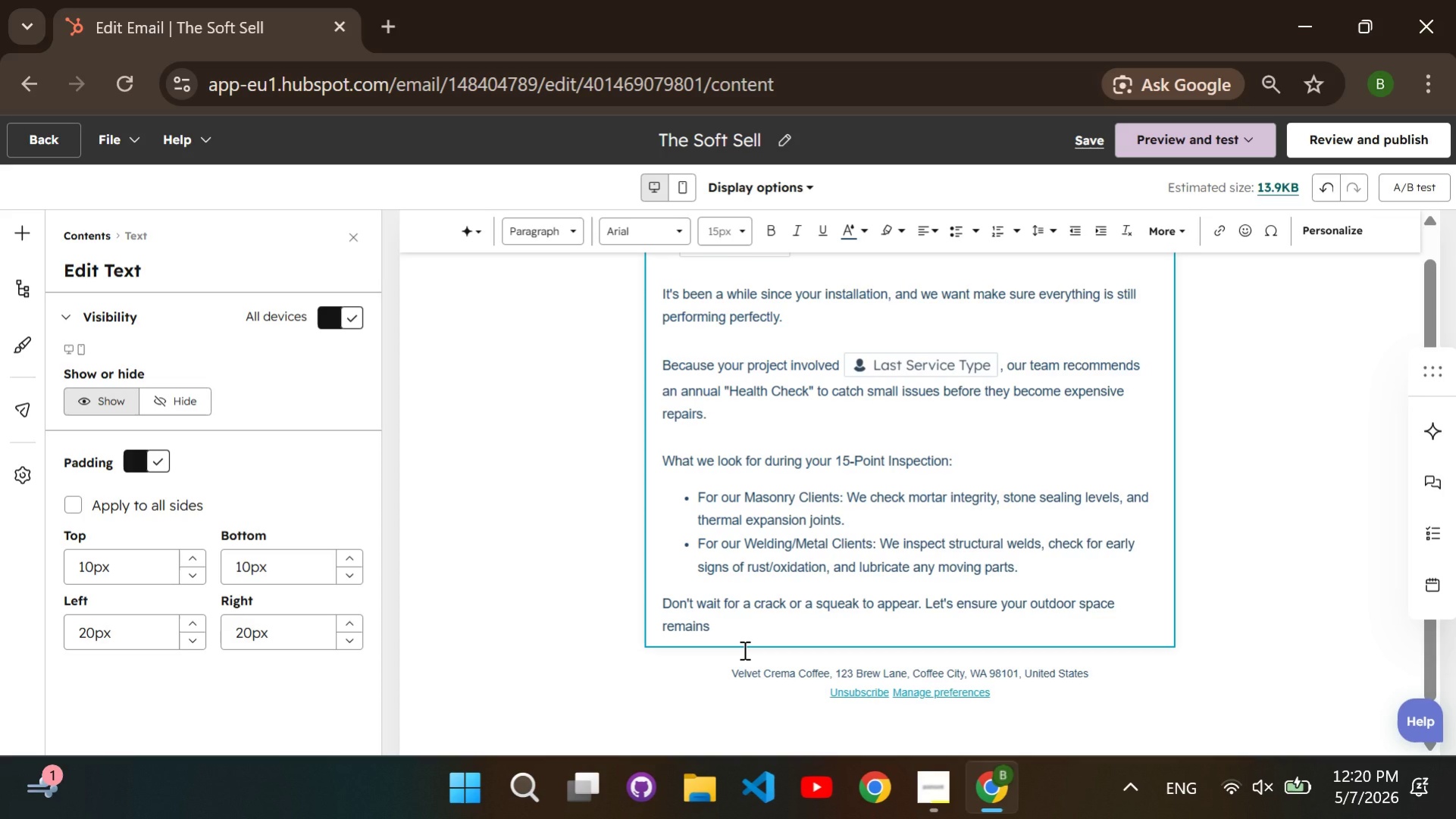 
type(the centerpiece of your home.)
 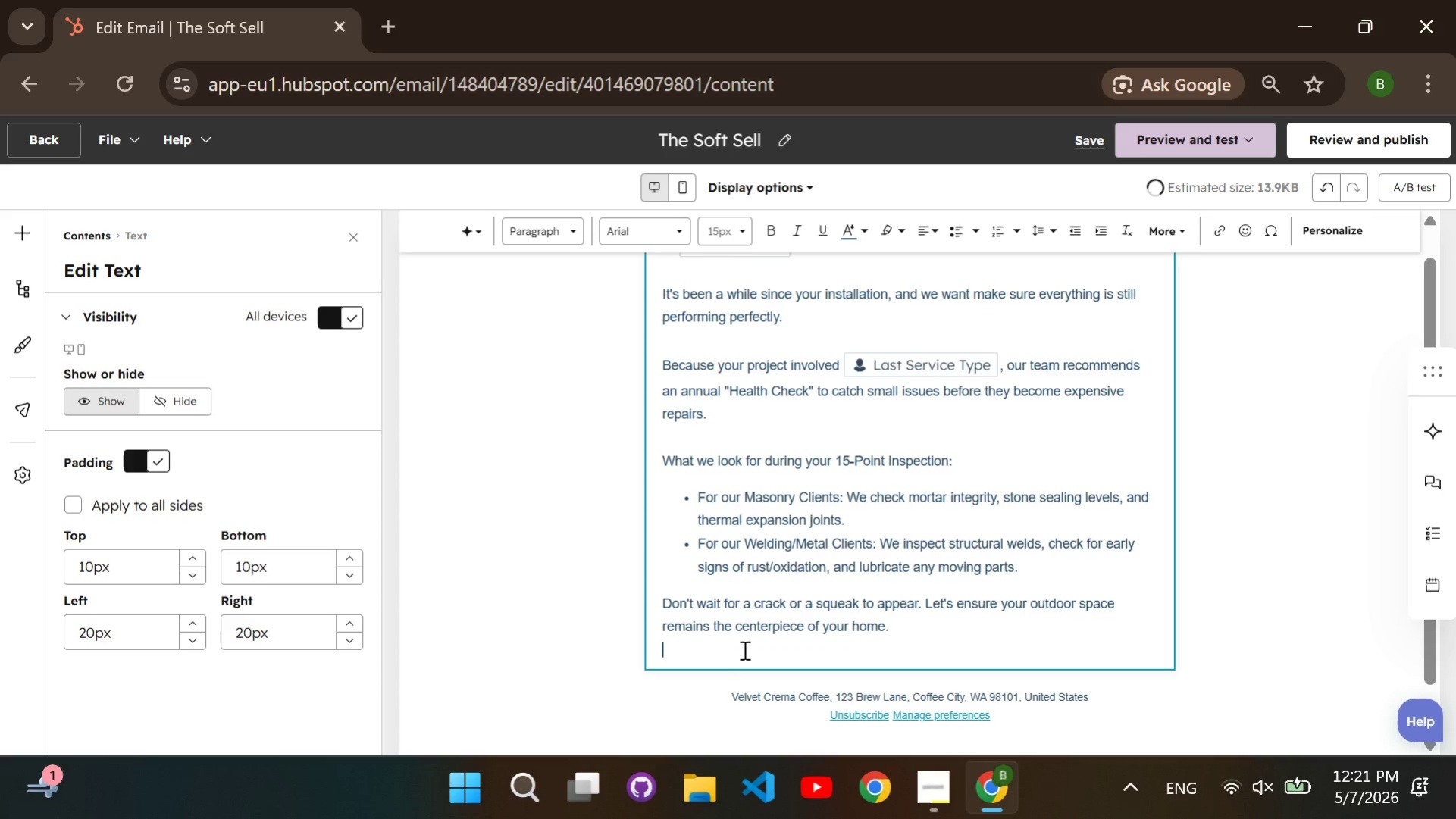 
key(Enter)
 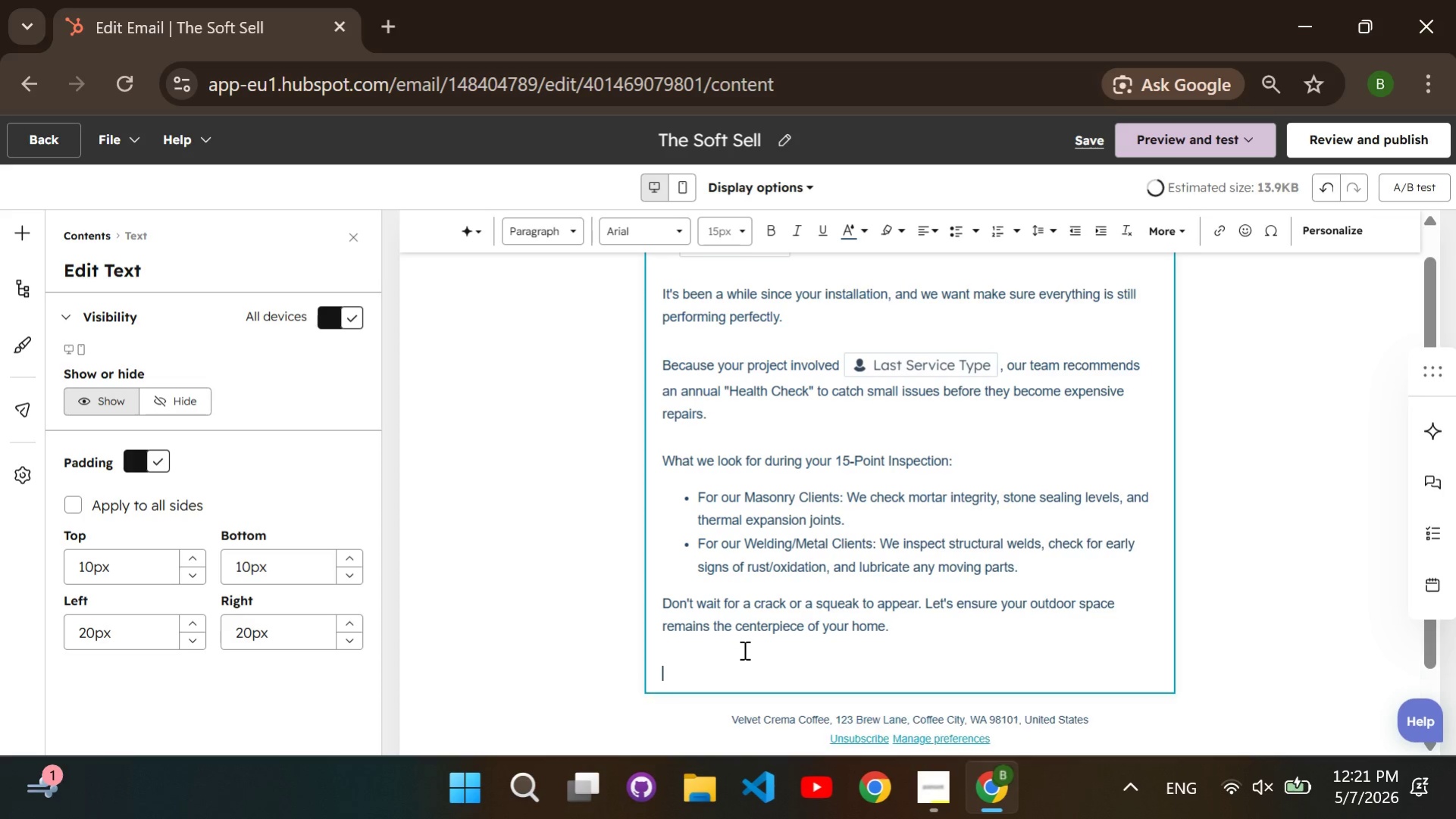 
key(Enter)
 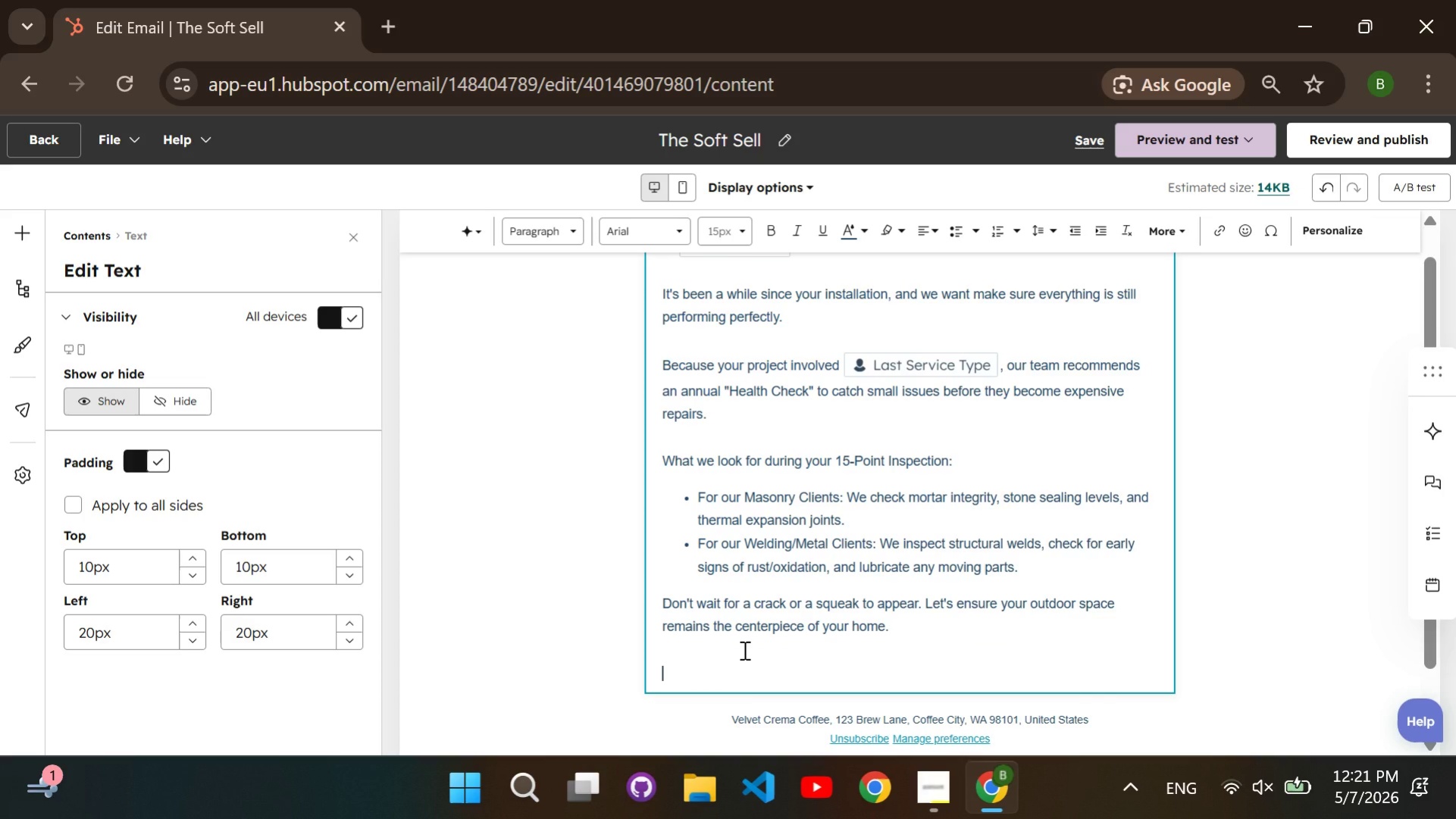 
type(Replat)
key(Backspace)
type(y to this email if you'd like us swing by for quick assessment!)
 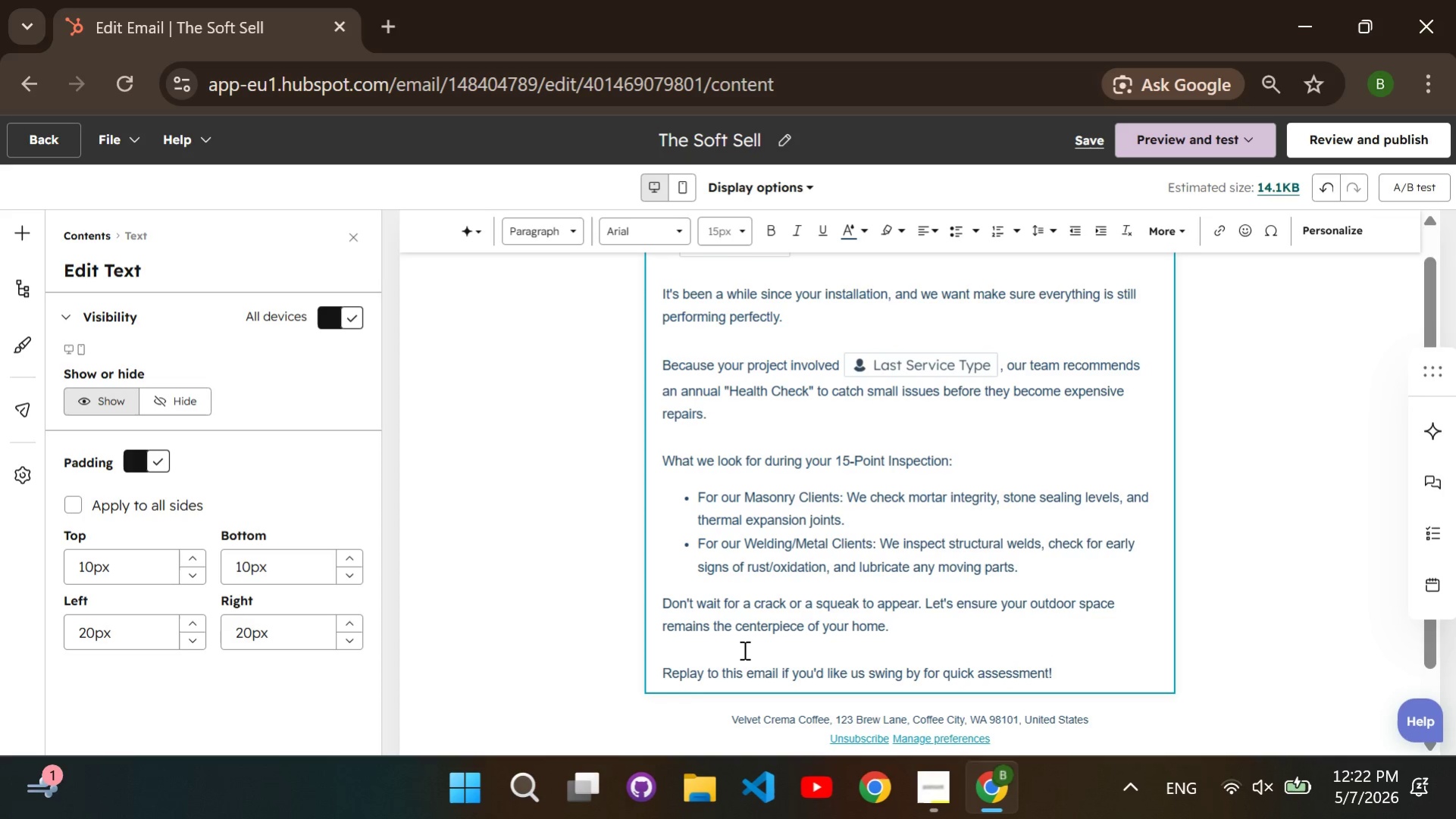 
key(Enter)
 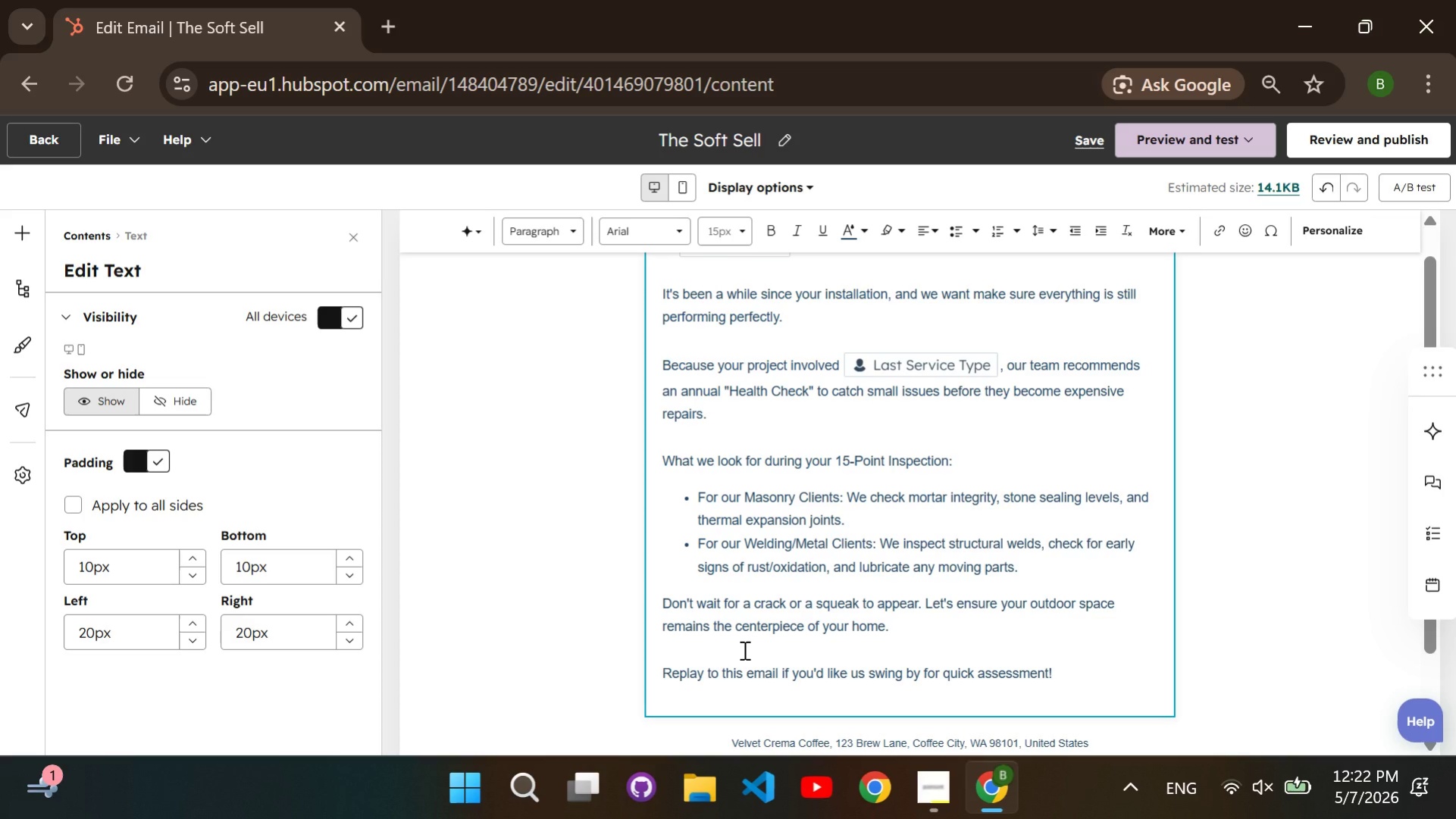 
key(Enter)
 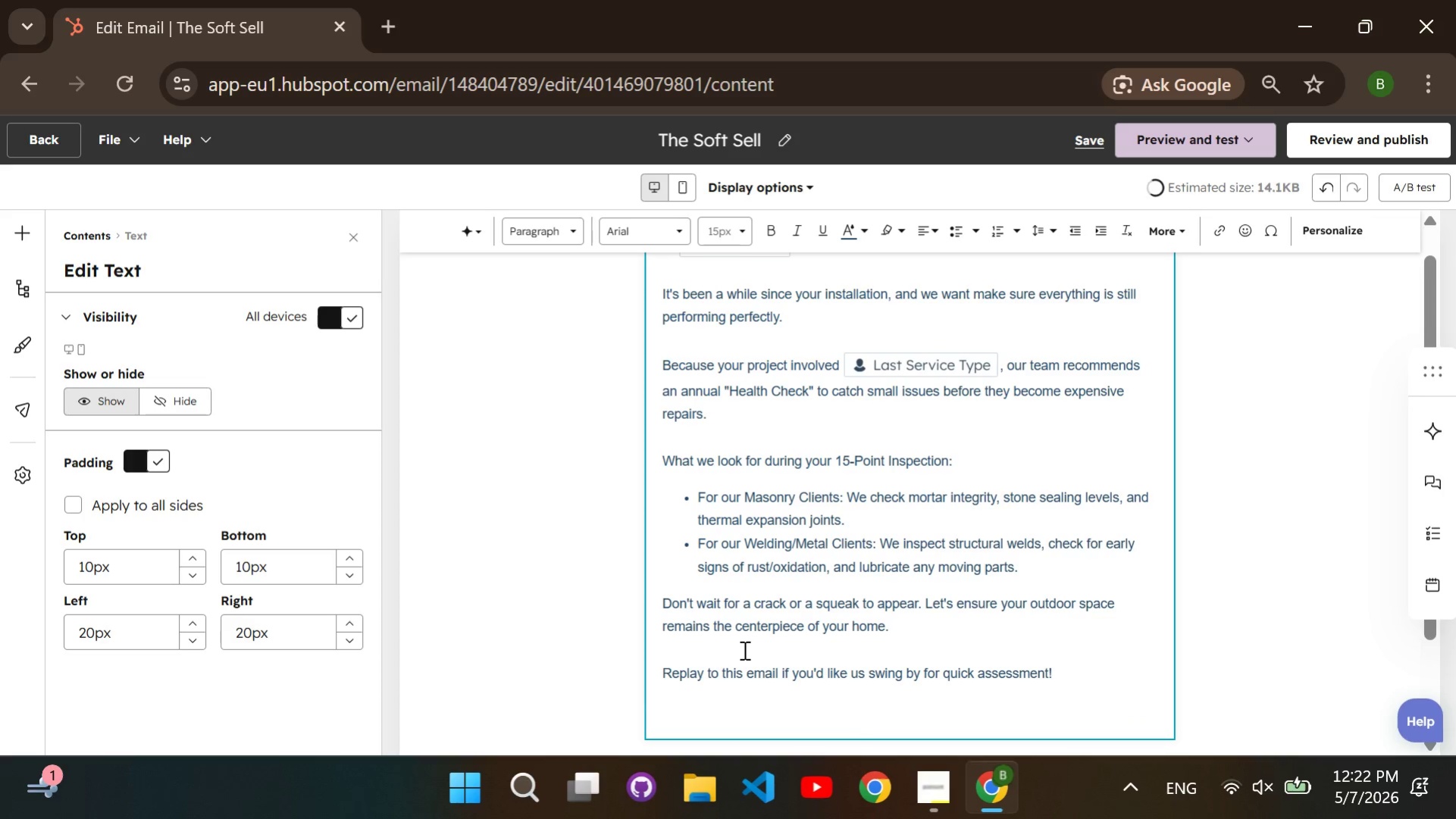 
type(Stay solid,)
 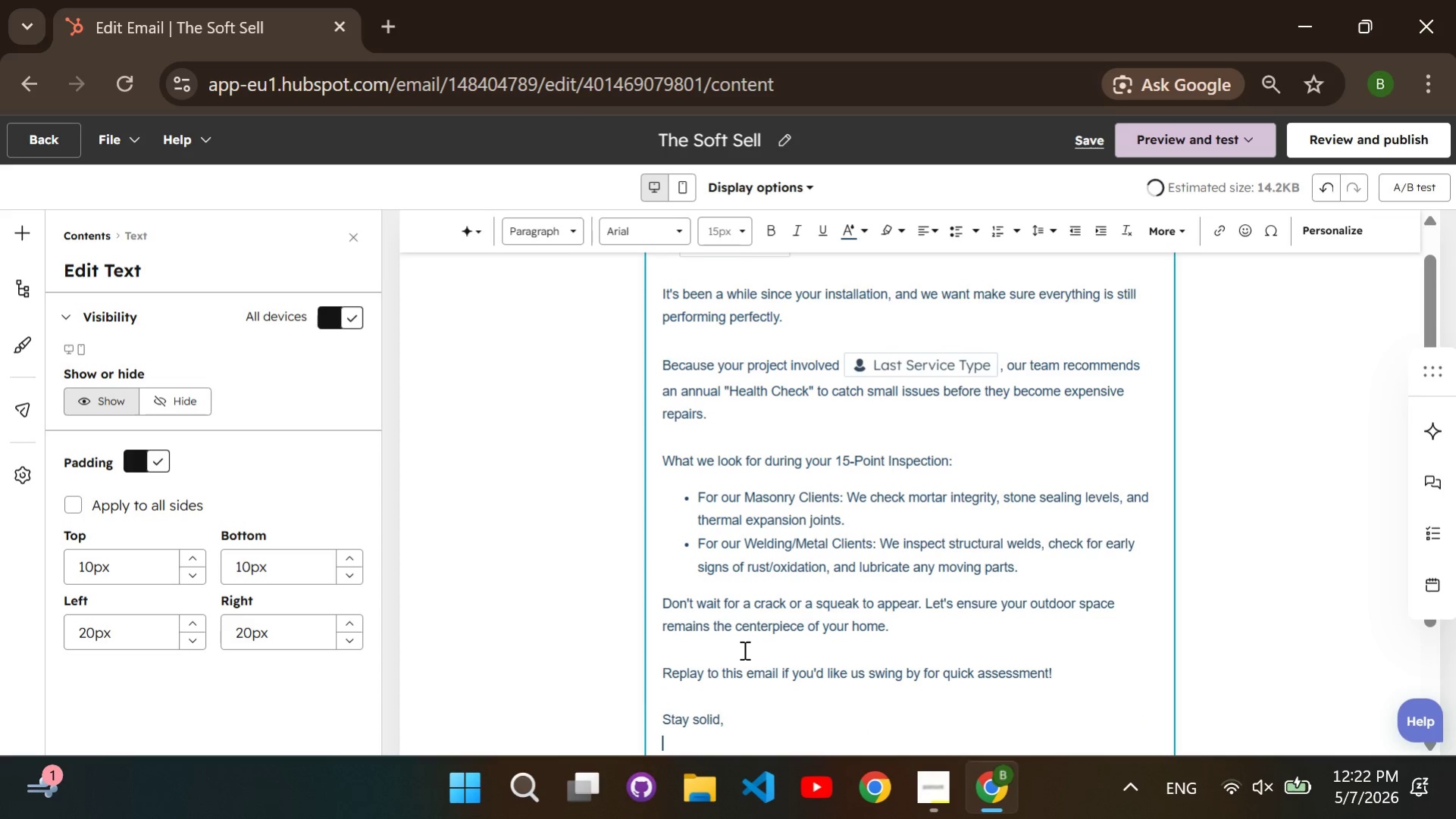 
key(Enter)
 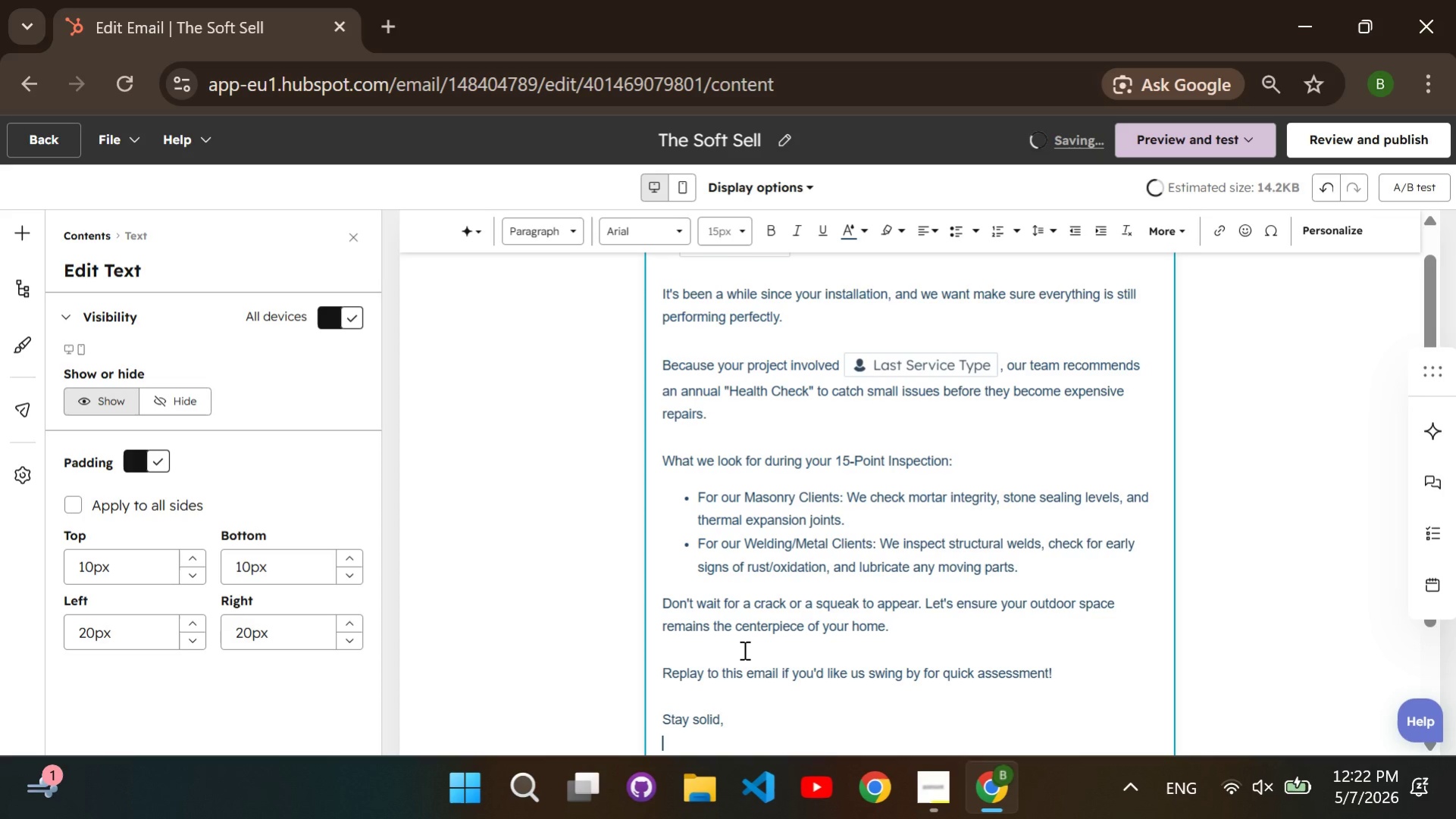 
type(The Stone and Spark Team)
 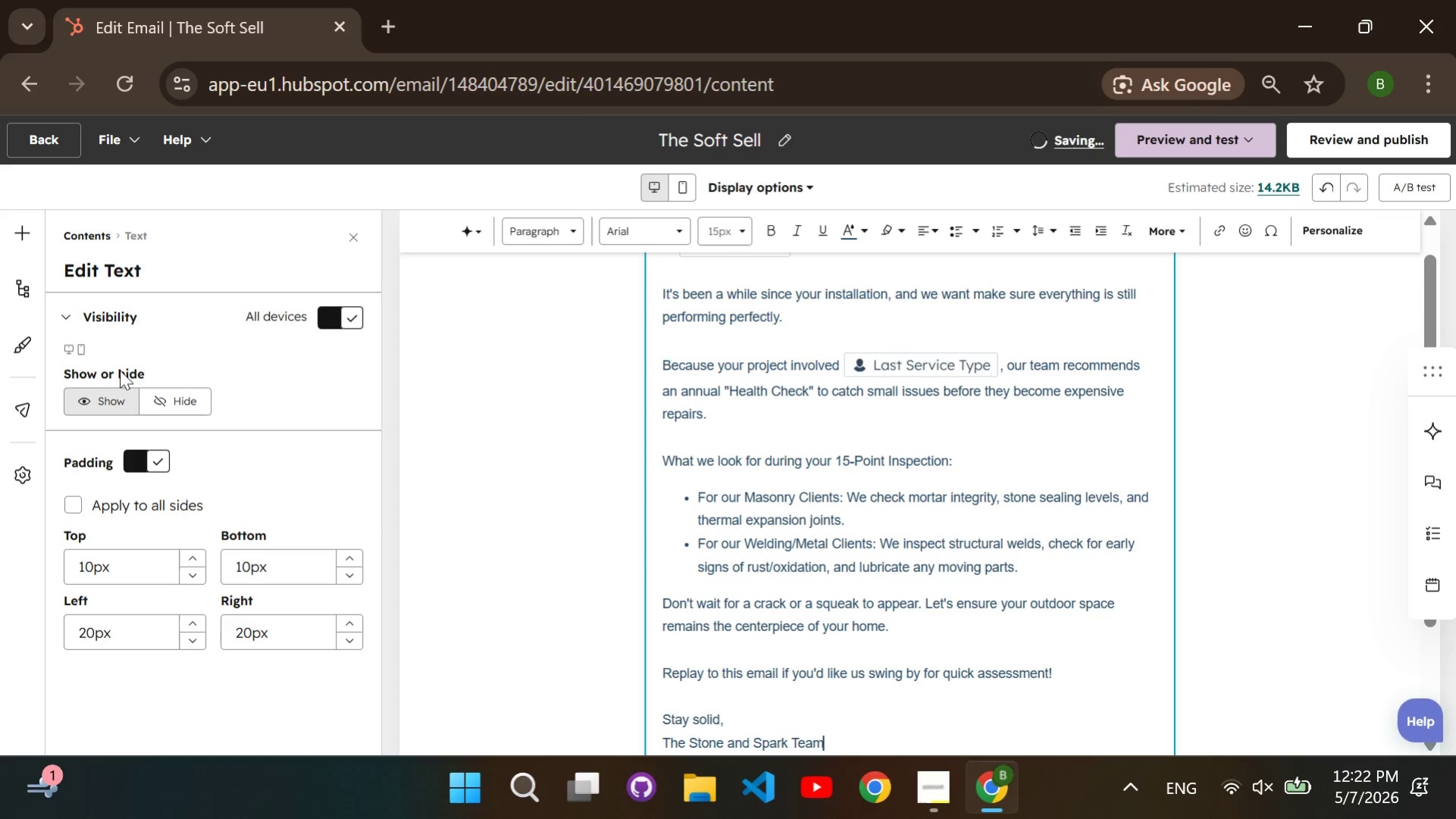 
double_click([10, 413])
 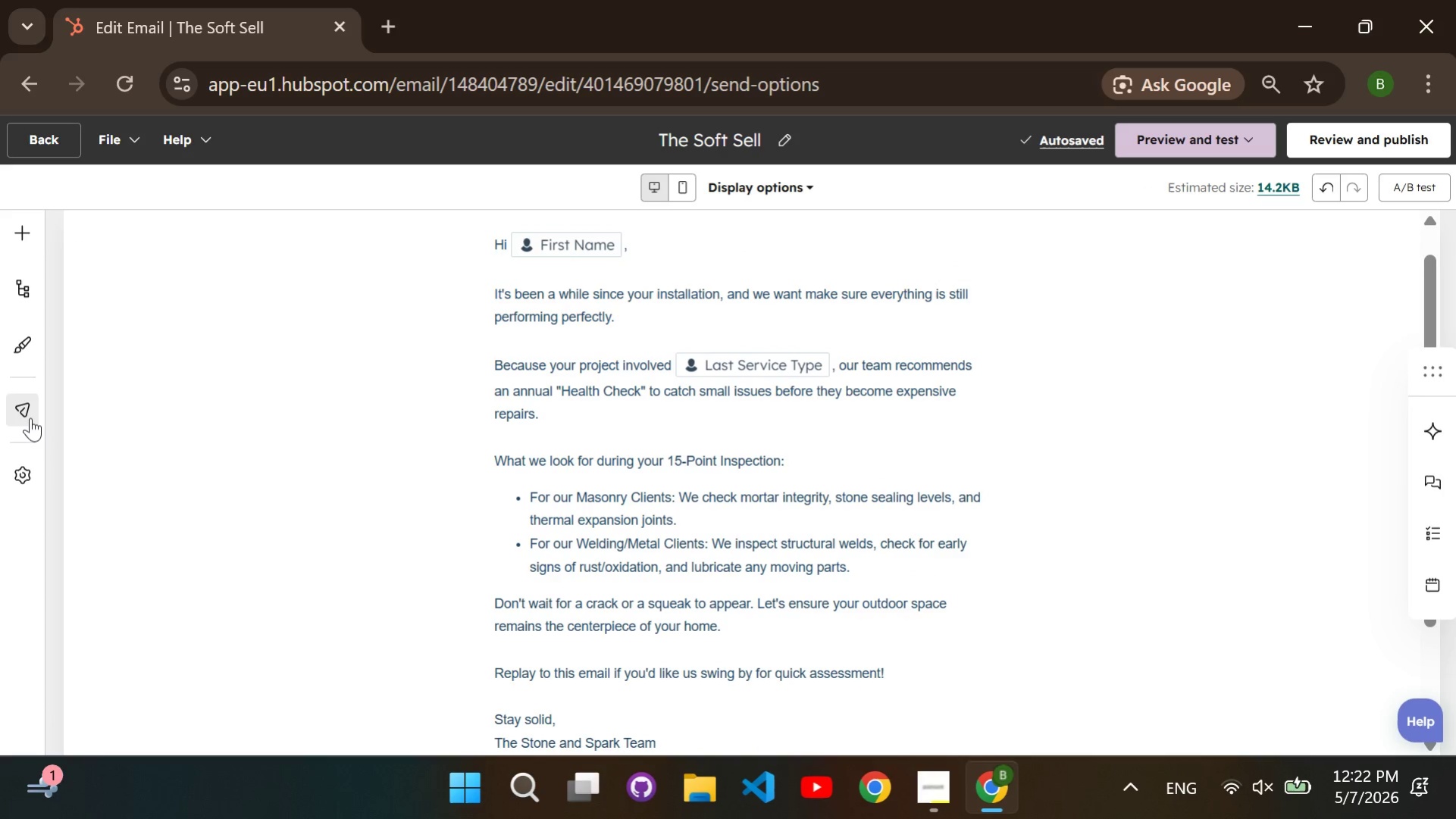 
left_click([30, 417])
 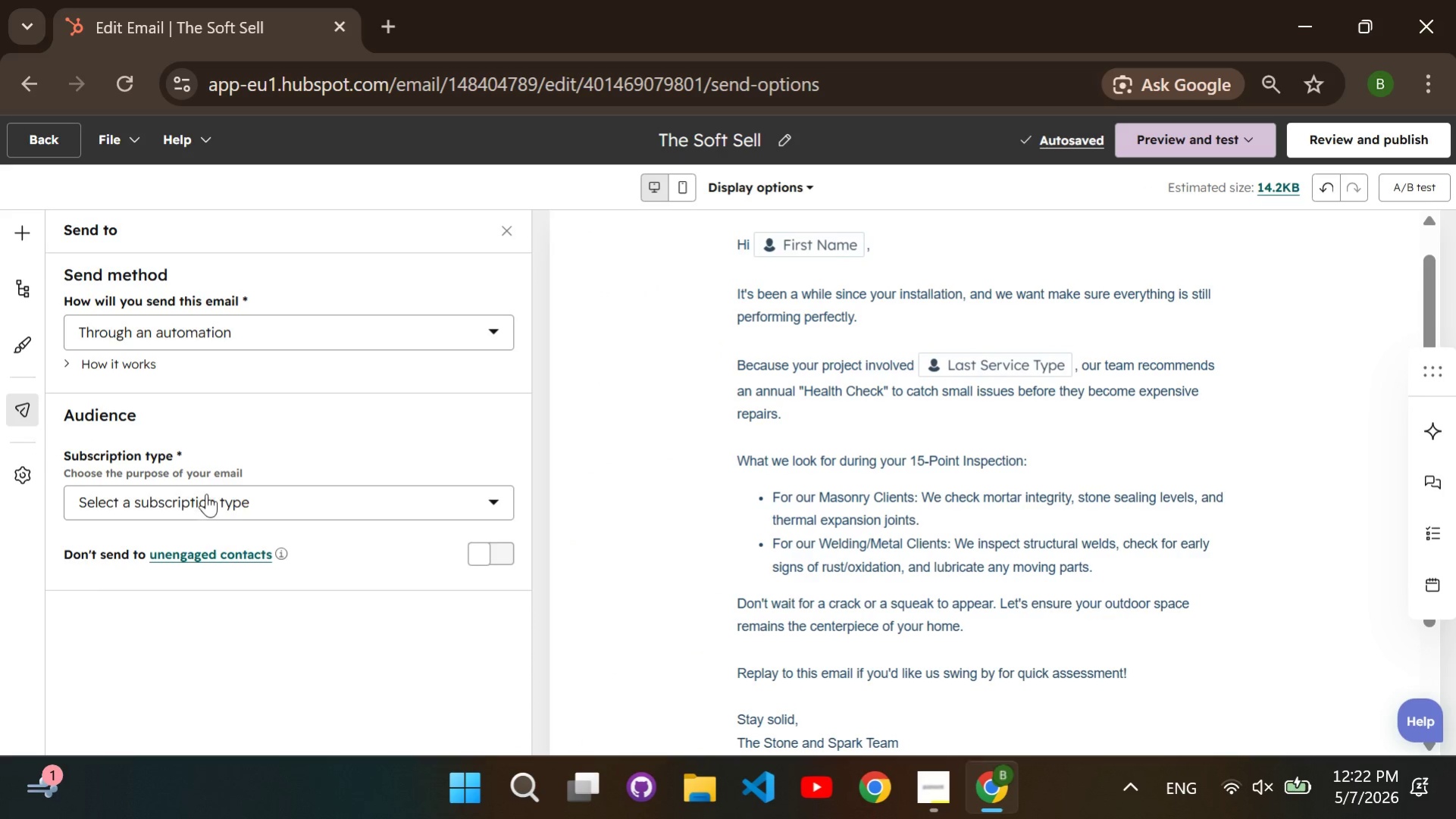 
left_click([206, 493])
 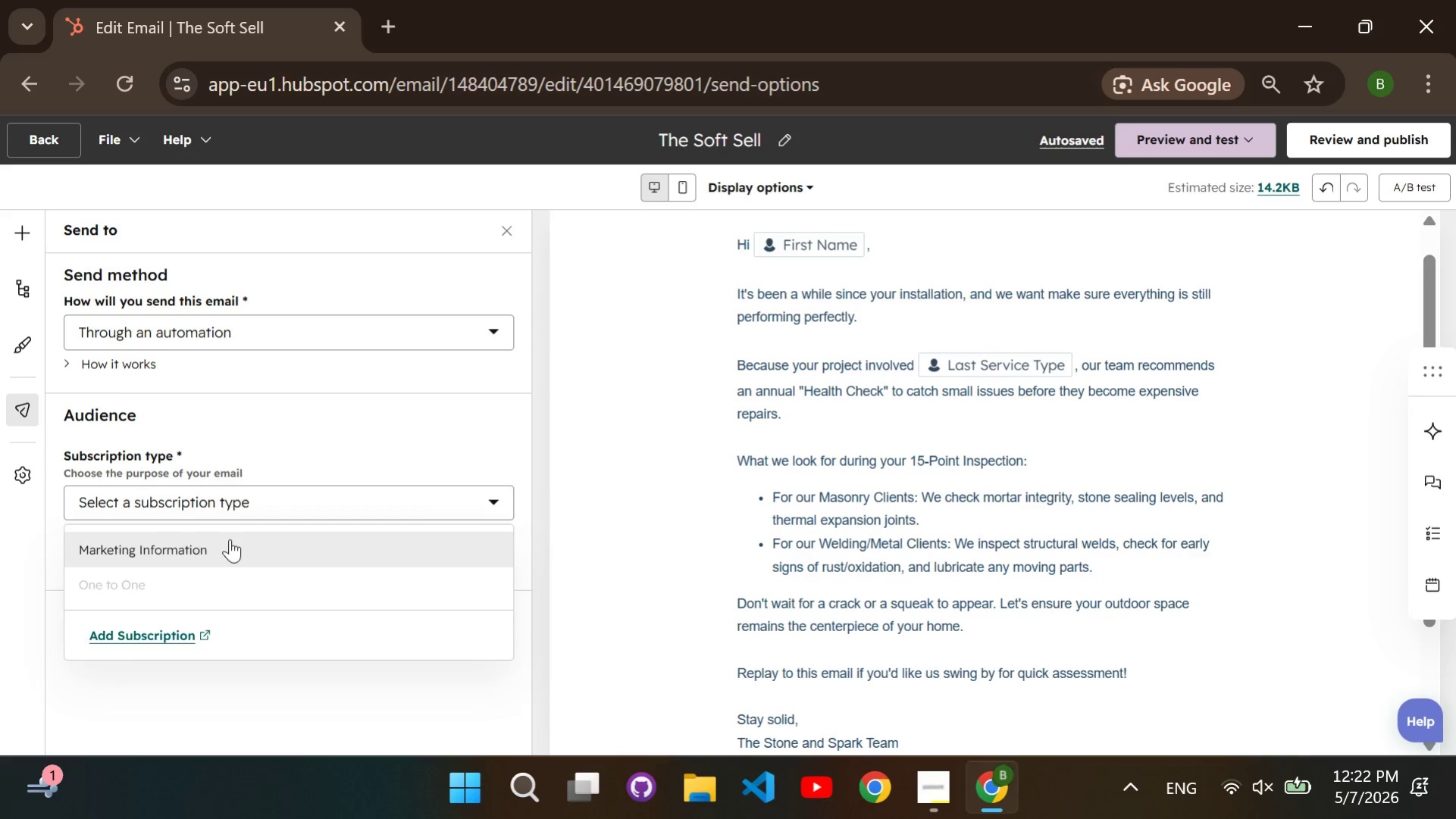 
left_click([230, 539])
 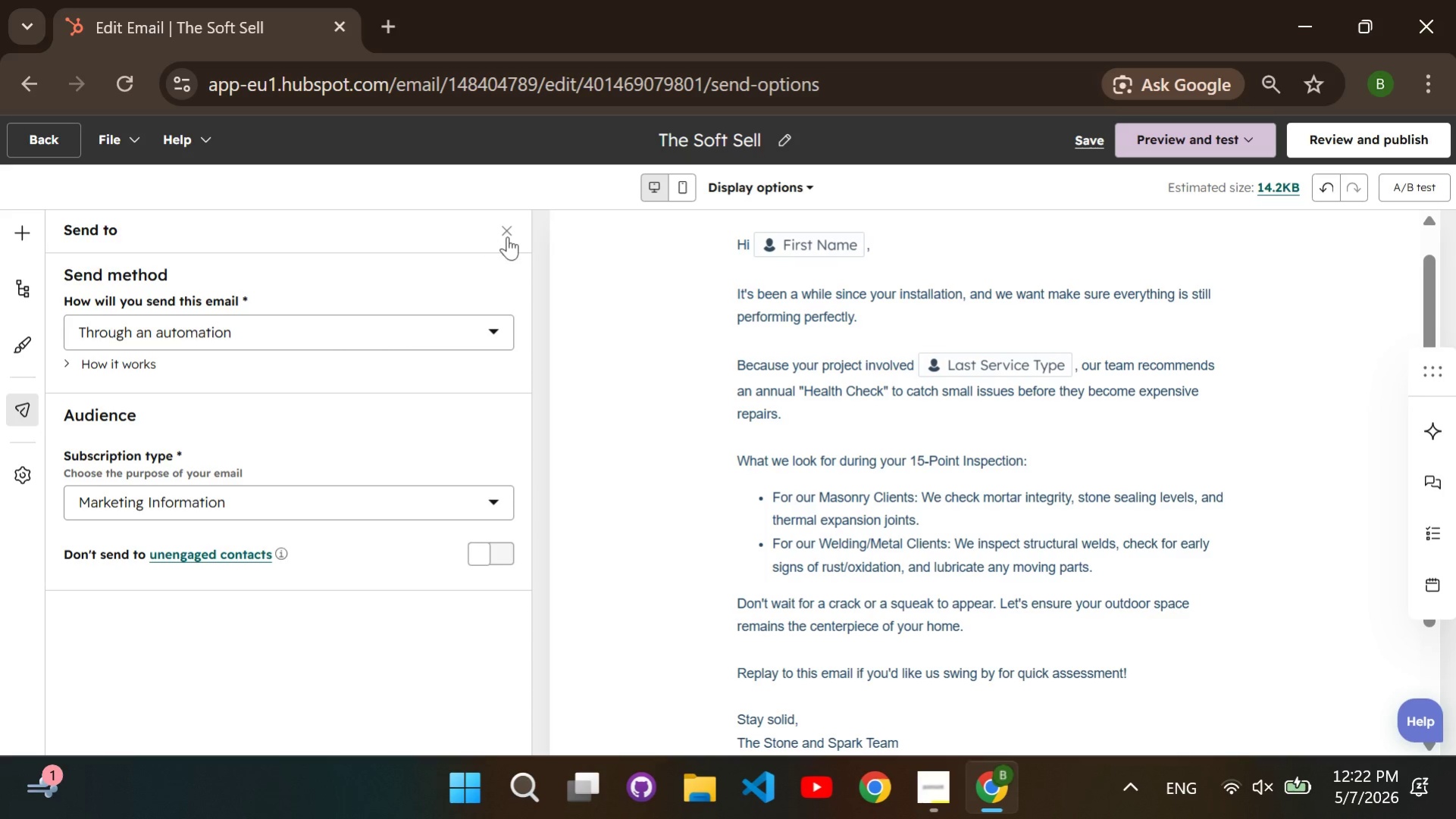 
left_click([507, 236])
 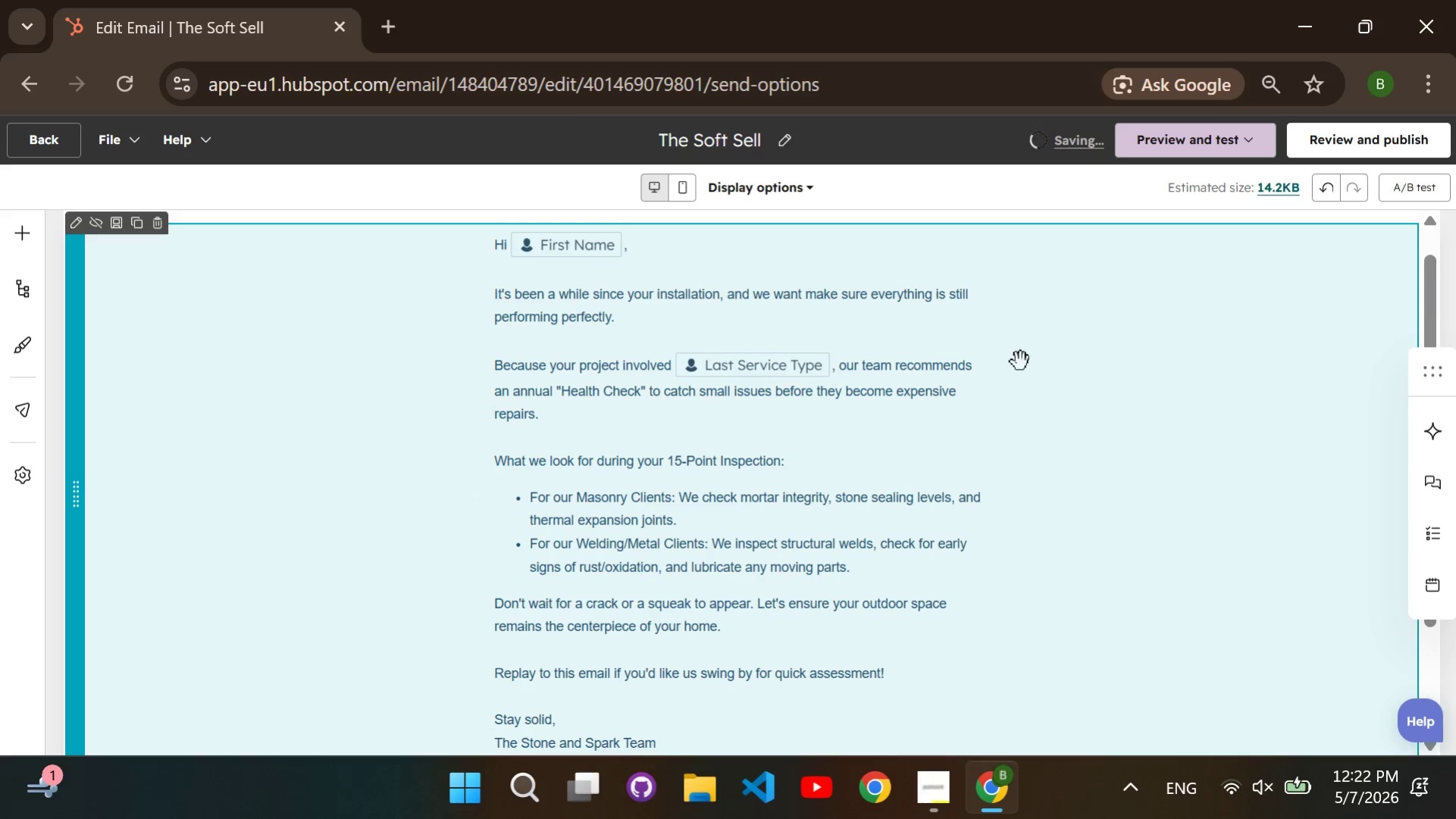 
scroll: coordinate [1024, 361], scroll_direction: up, amount: 4.0
 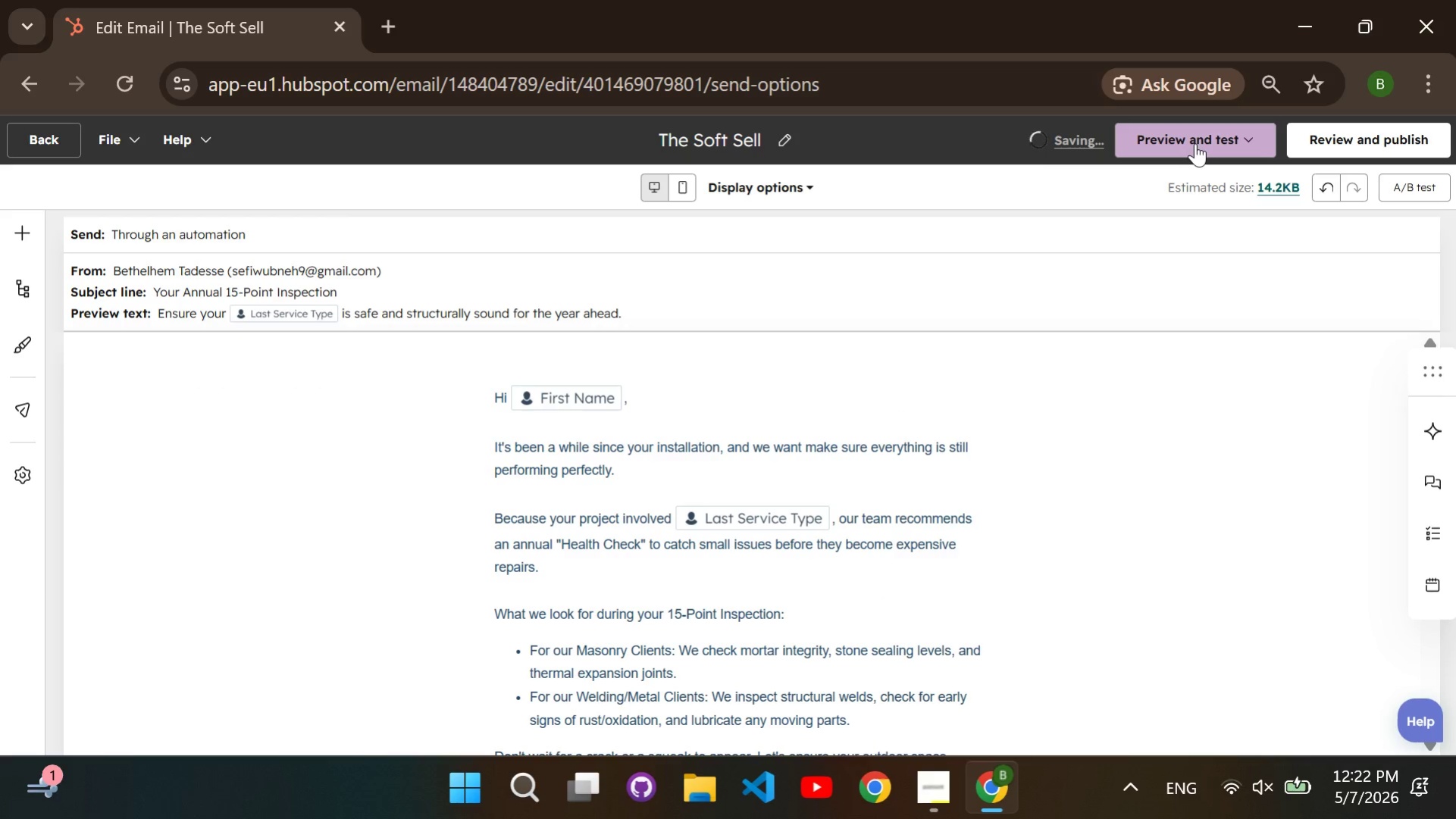 
left_click([1195, 143])
 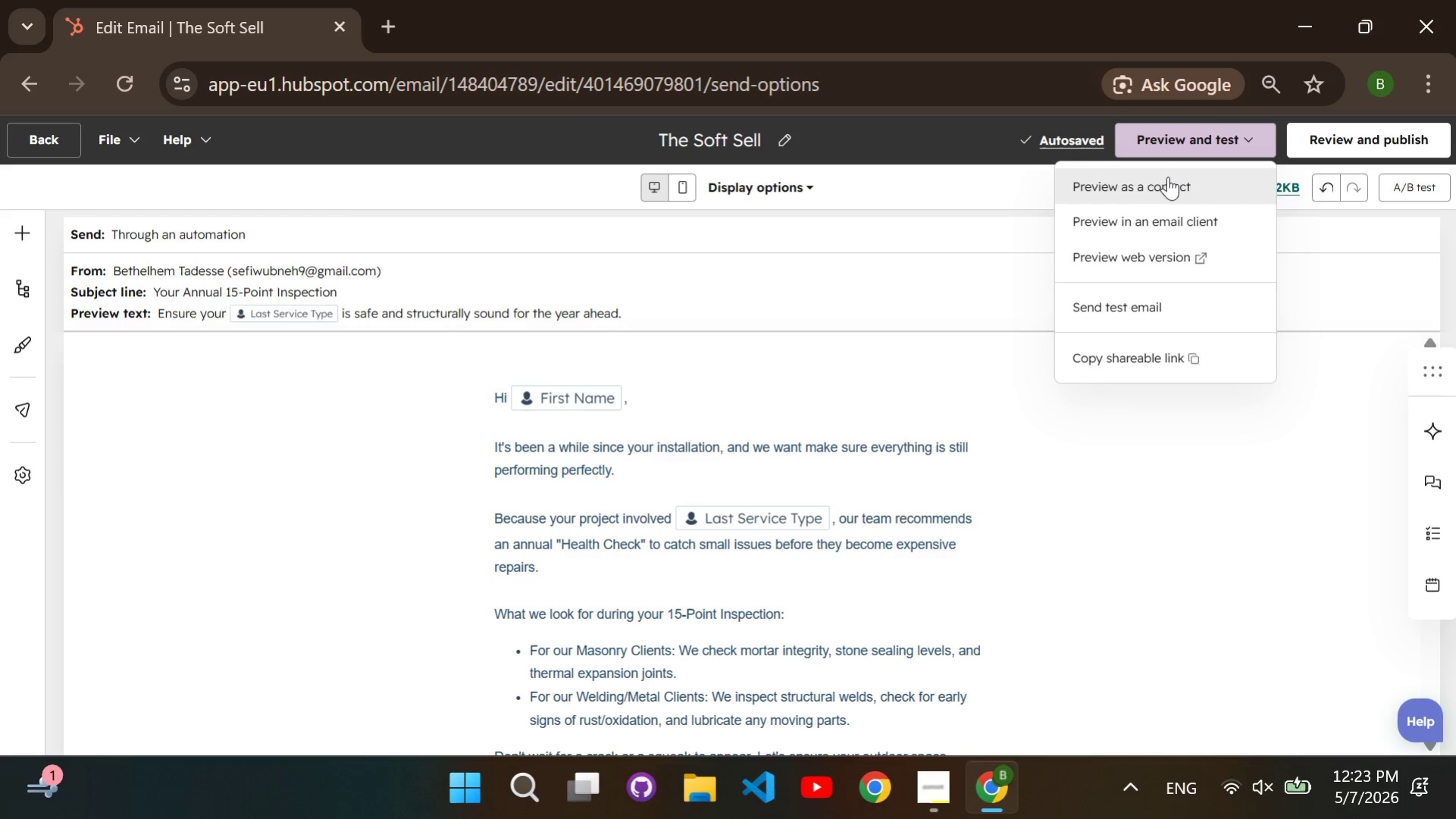 
left_click([1167, 177])
 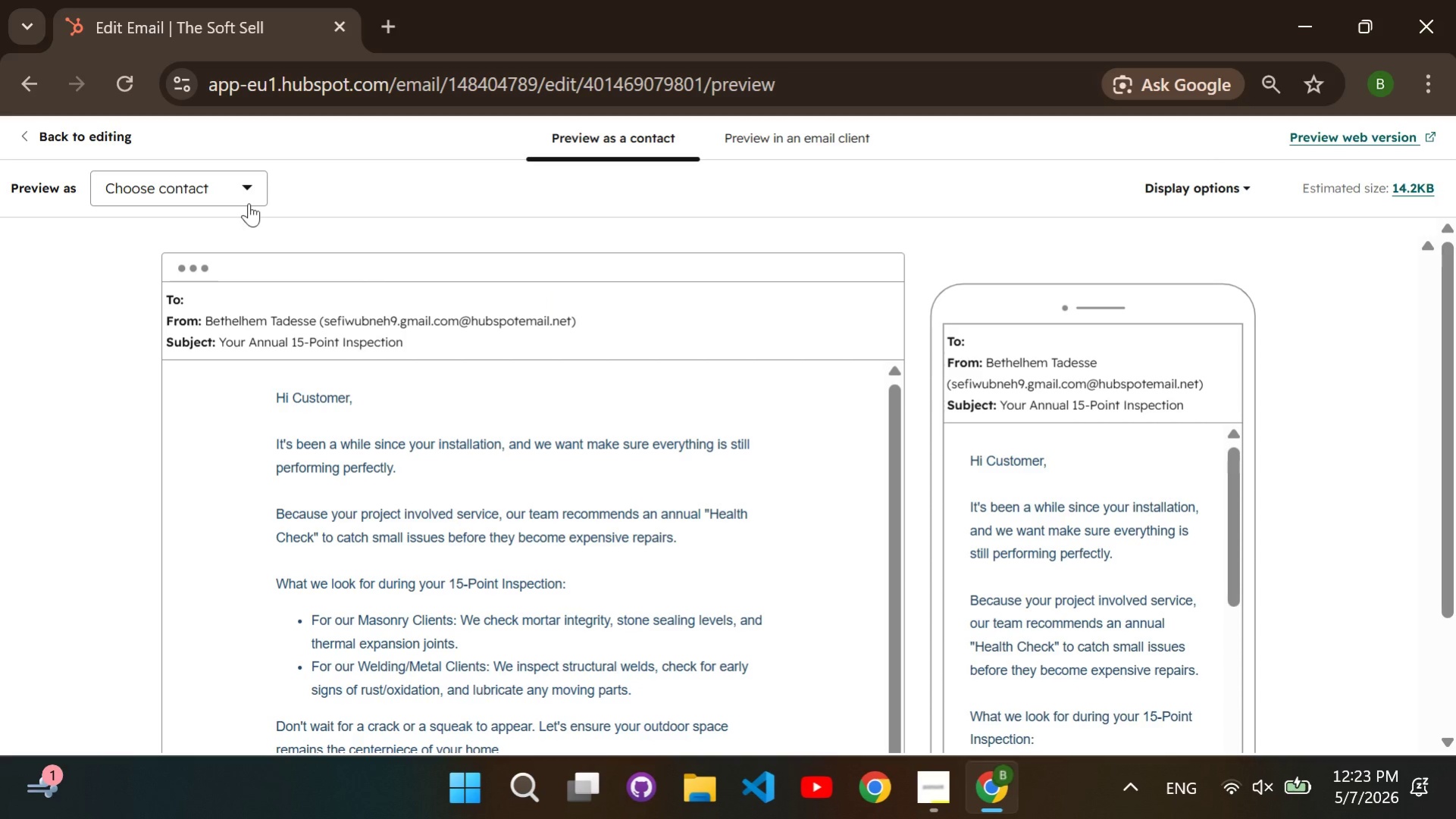 
left_click([244, 190])
 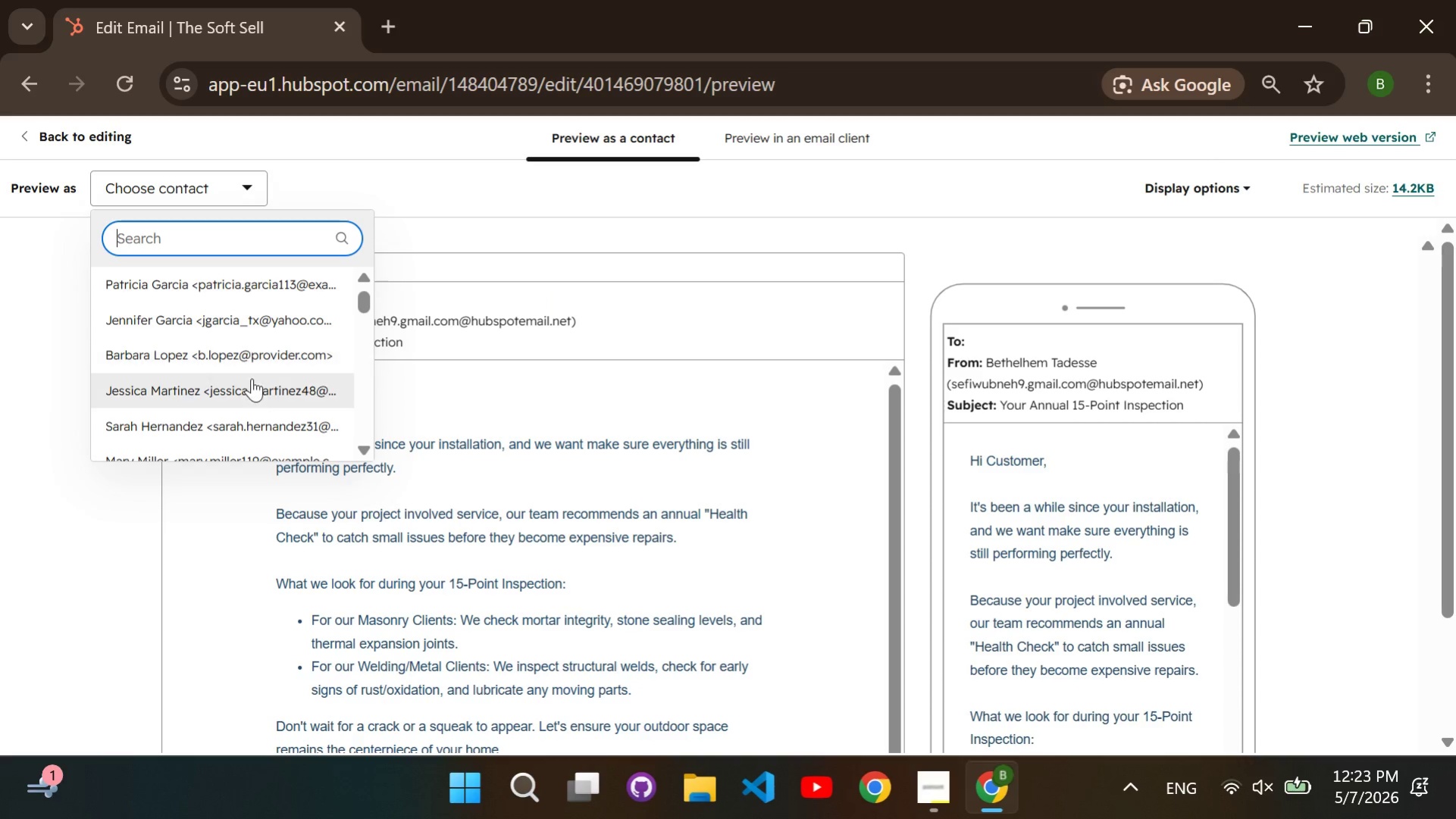 
left_click([252, 378])
 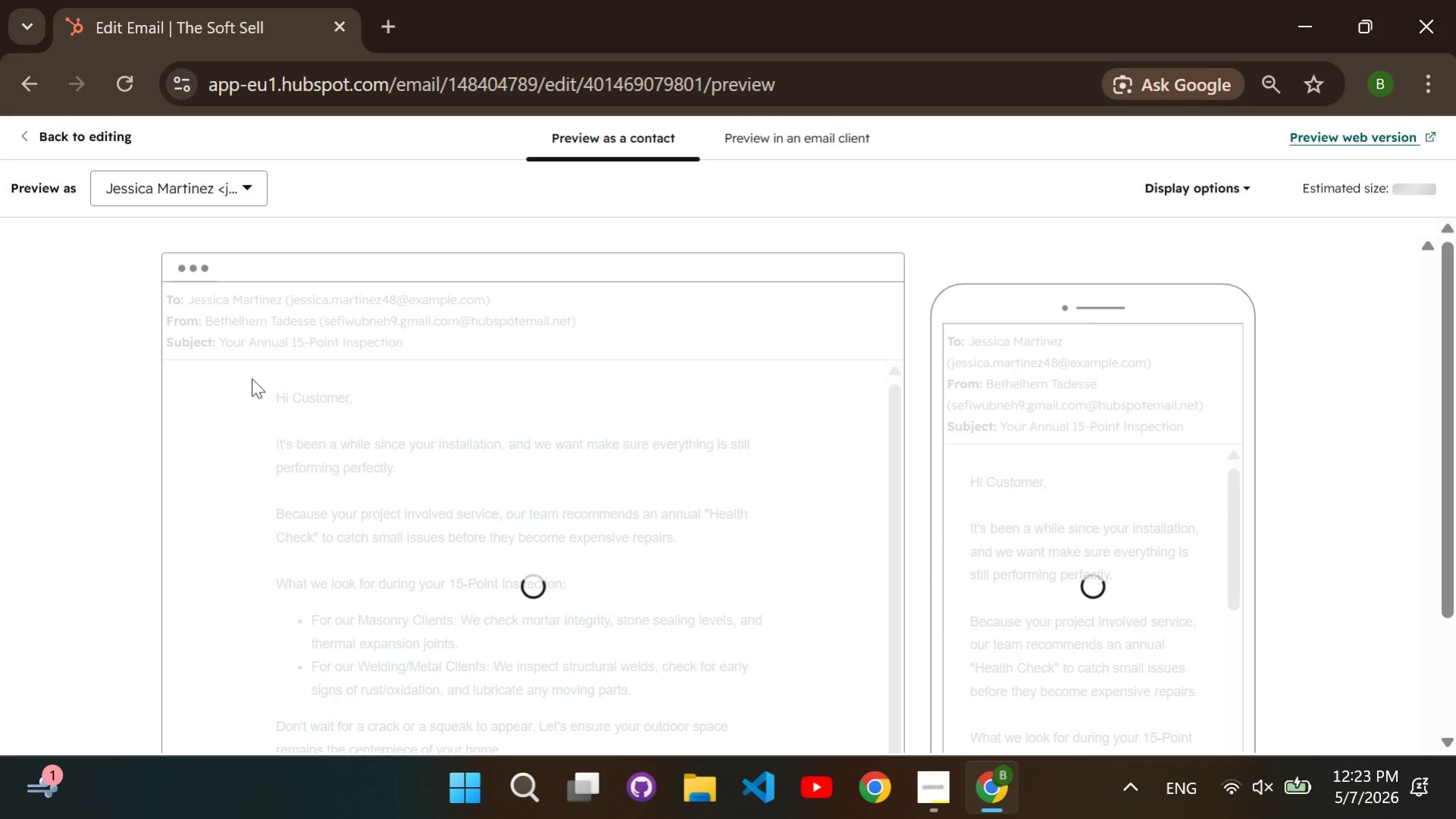 
wait(11.95)
 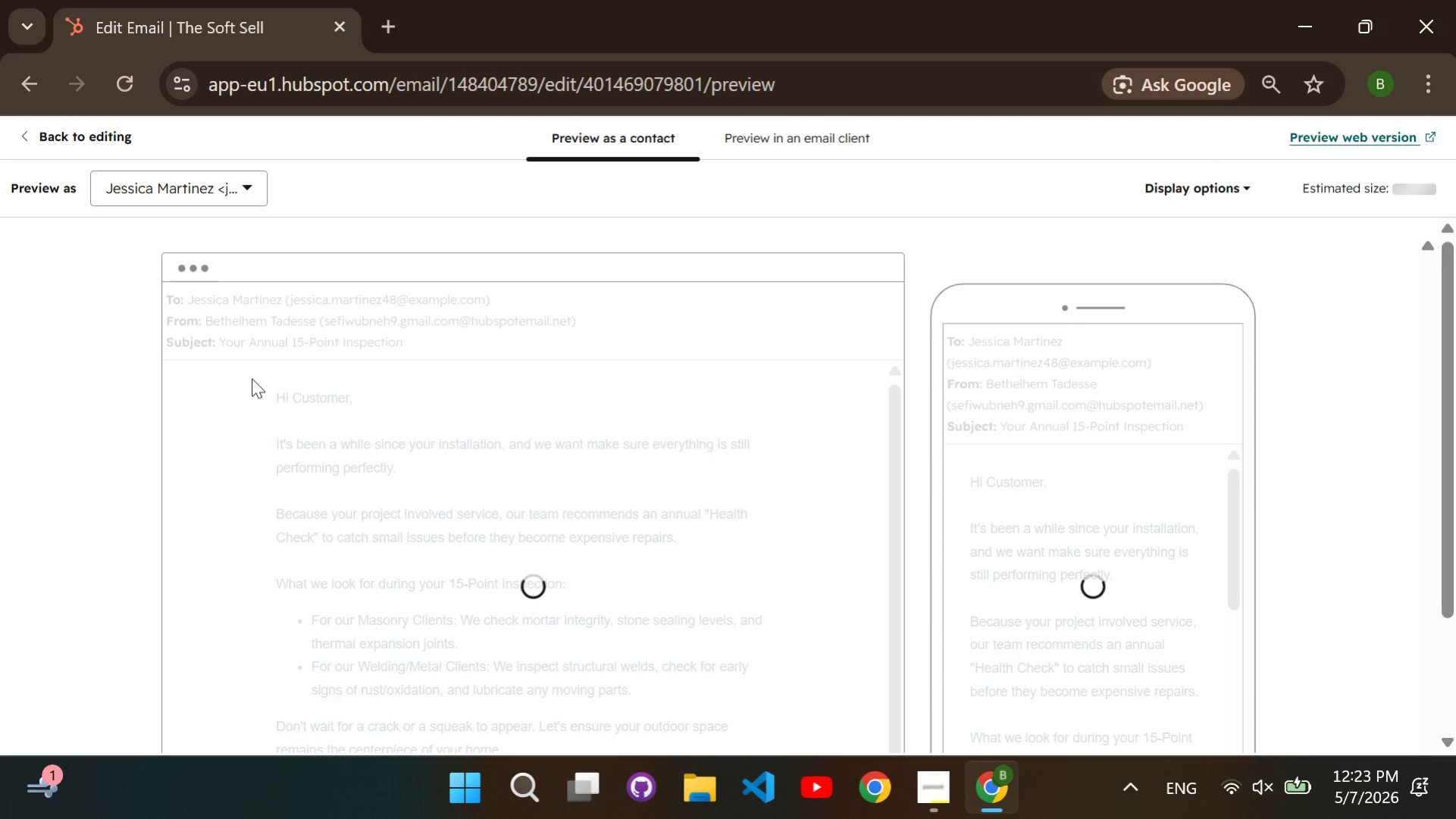 
scroll: coordinate [809, 493], scroll_direction: down, amount: 1.0
 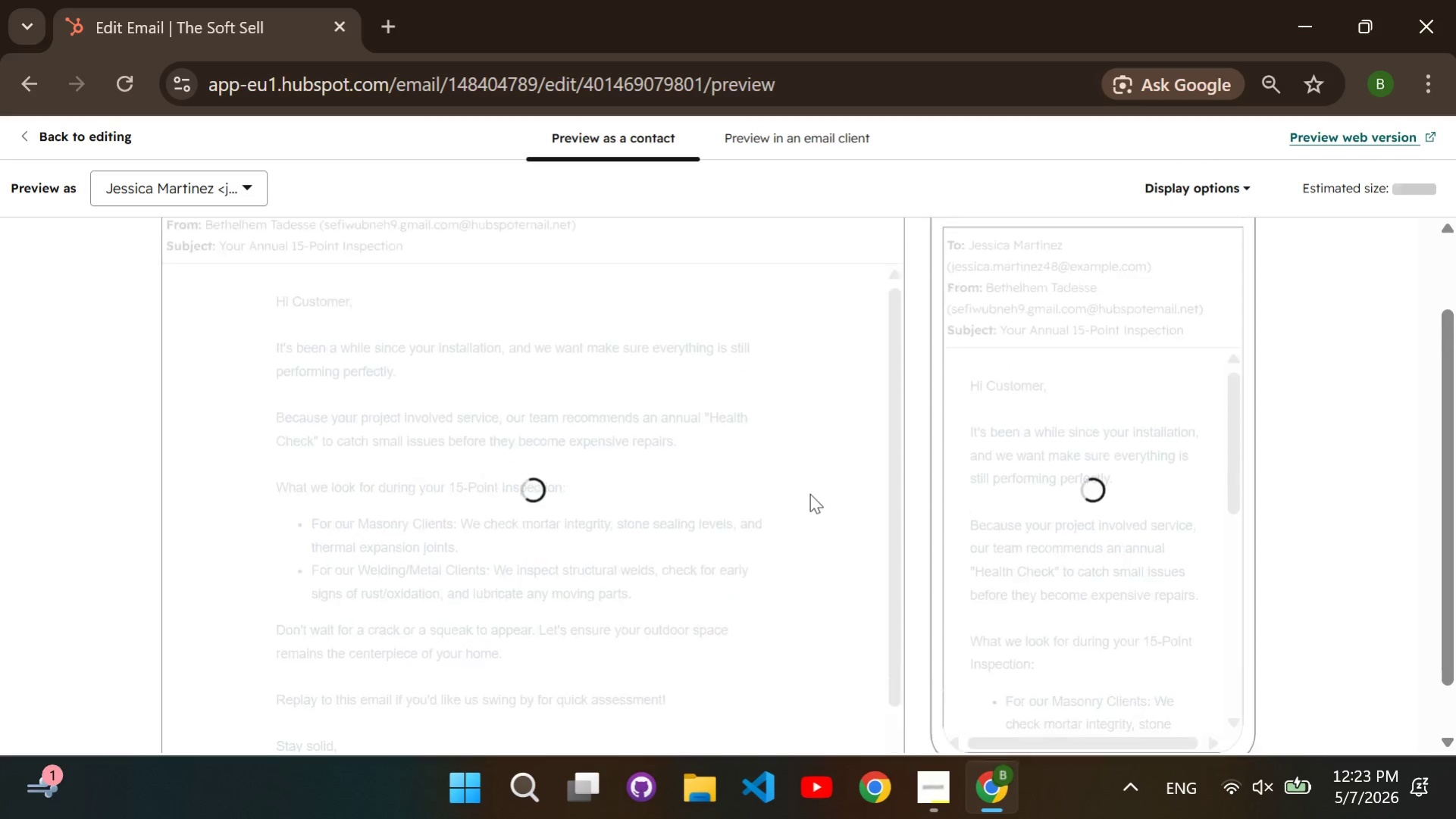 
scroll: coordinate [809, 493], scroll_direction: up, amount: 1.0
 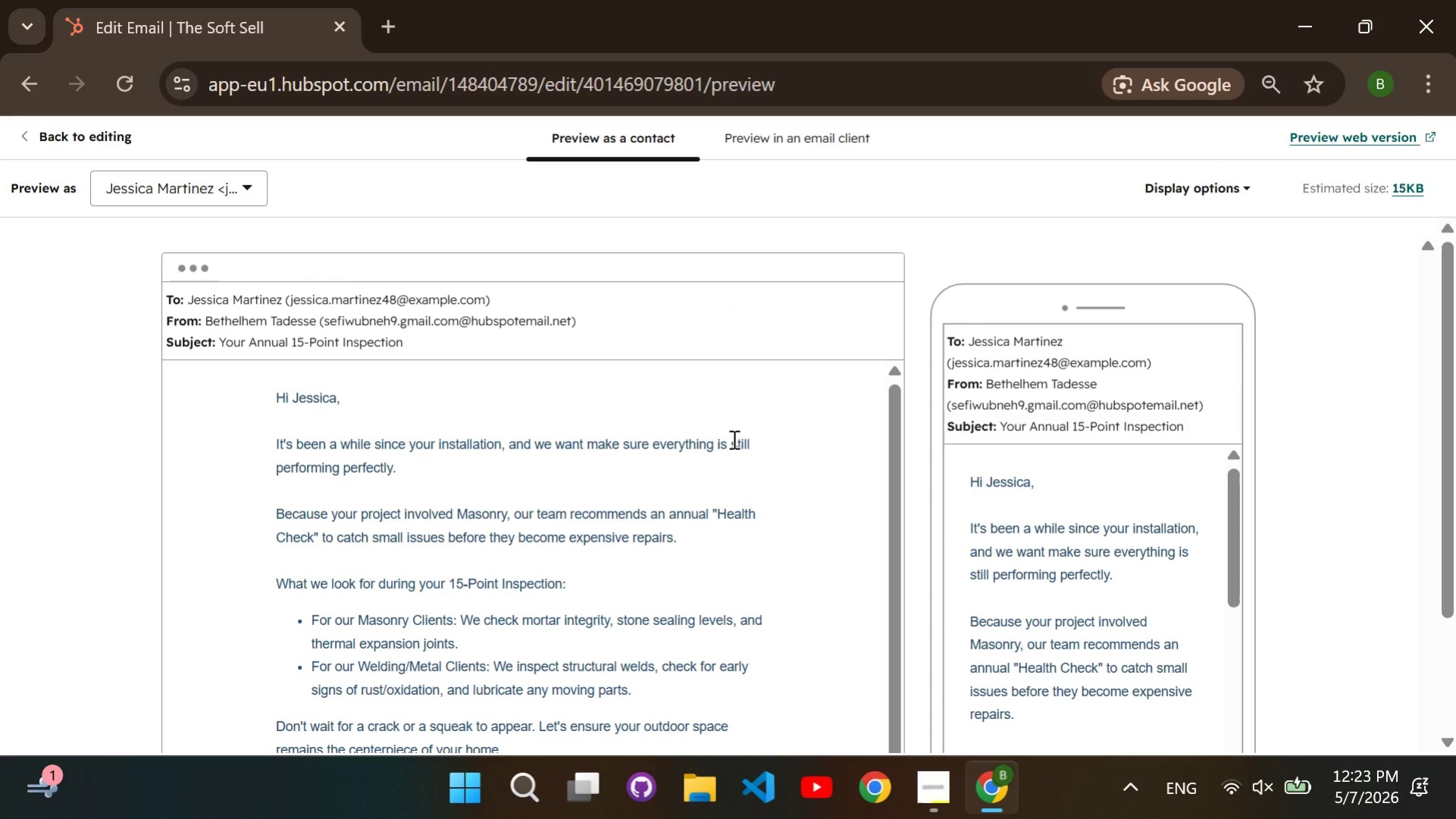 
scroll: coordinate [1104, 477], scroll_direction: down, amount: 5.0
 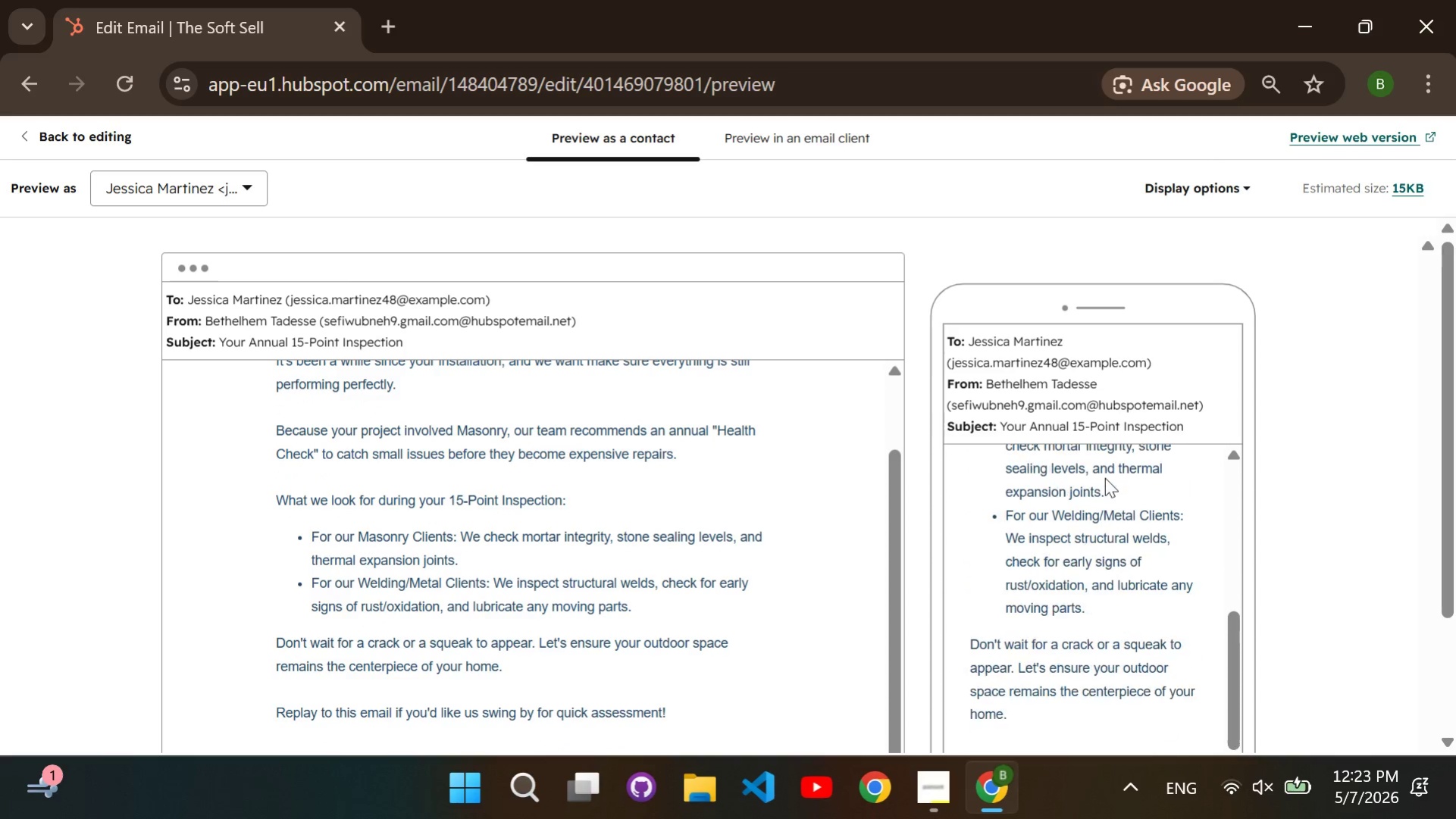 
scroll: coordinate [1104, 477], scroll_direction: up, amount: 5.0
 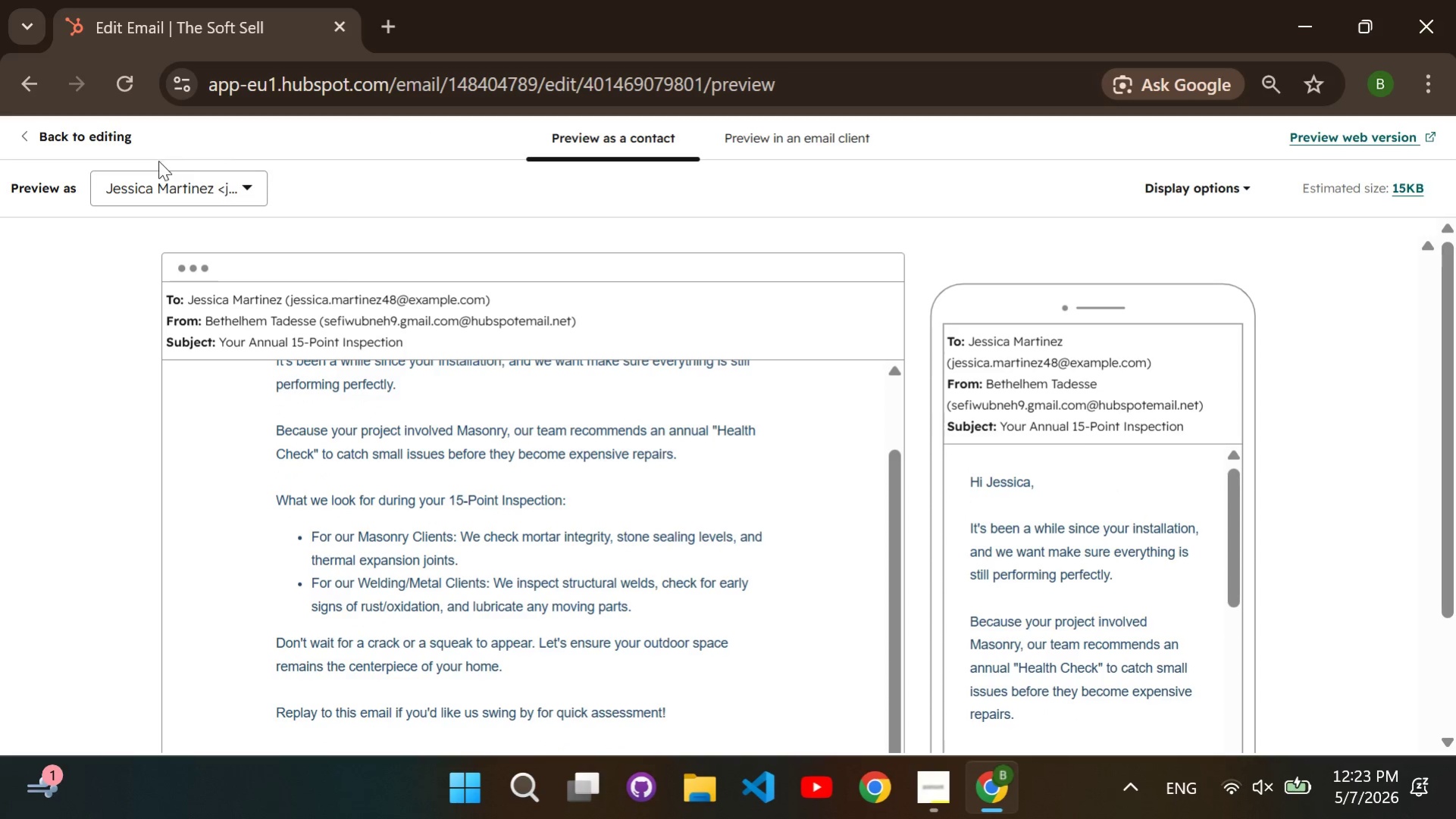 
left_click([119, 137])
 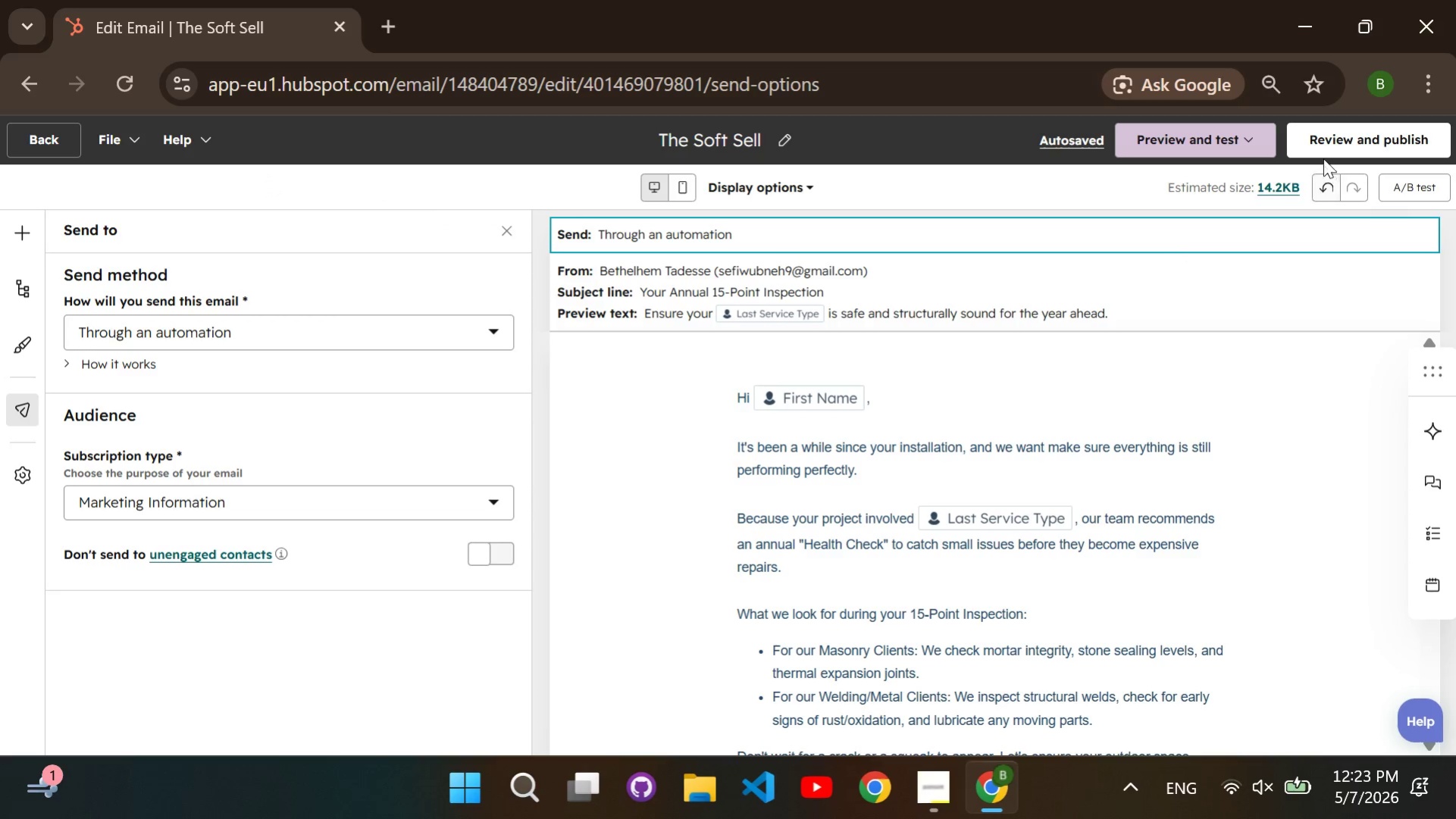 
left_click([1319, 136])
 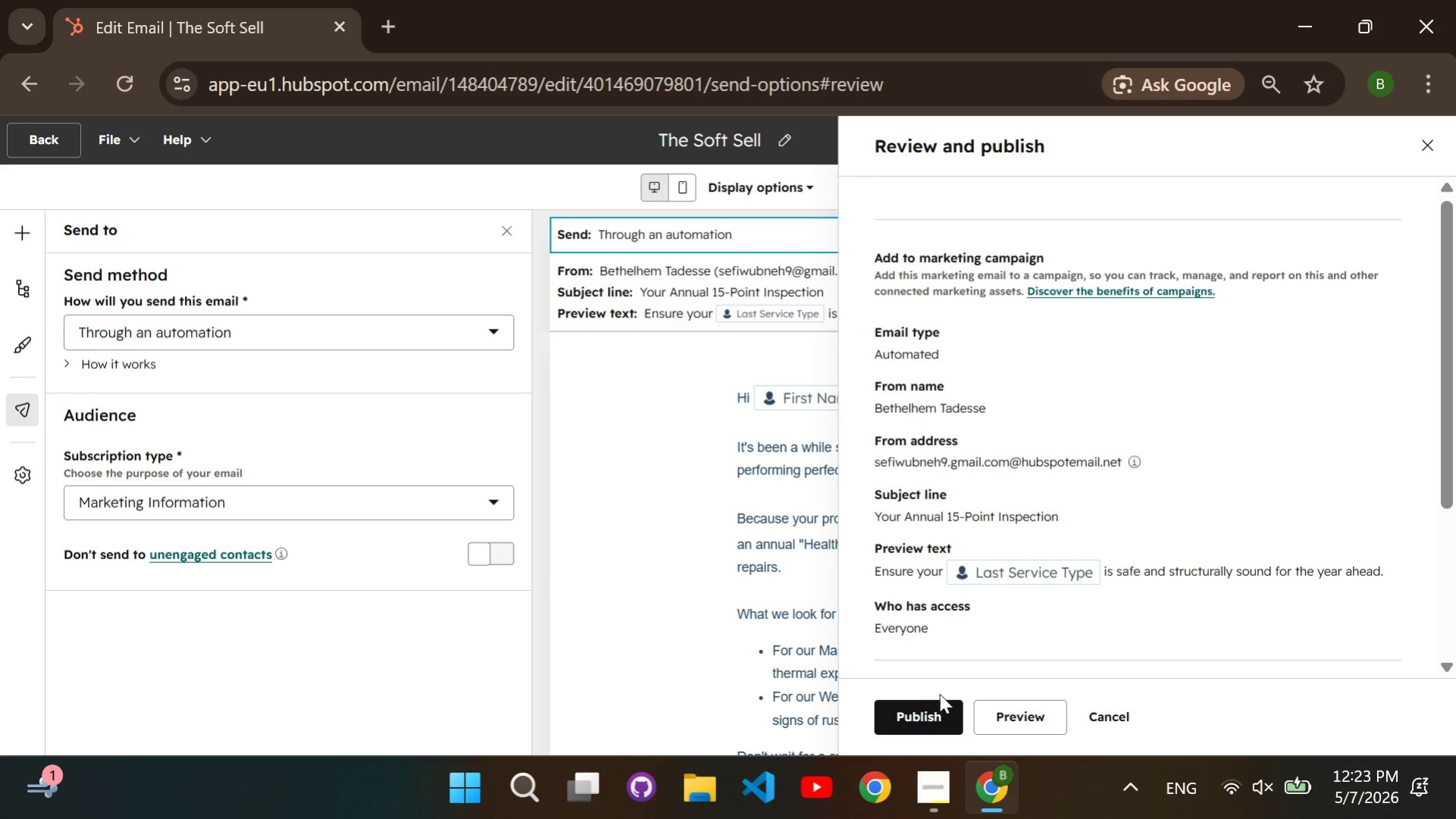 
left_click([922, 705])
 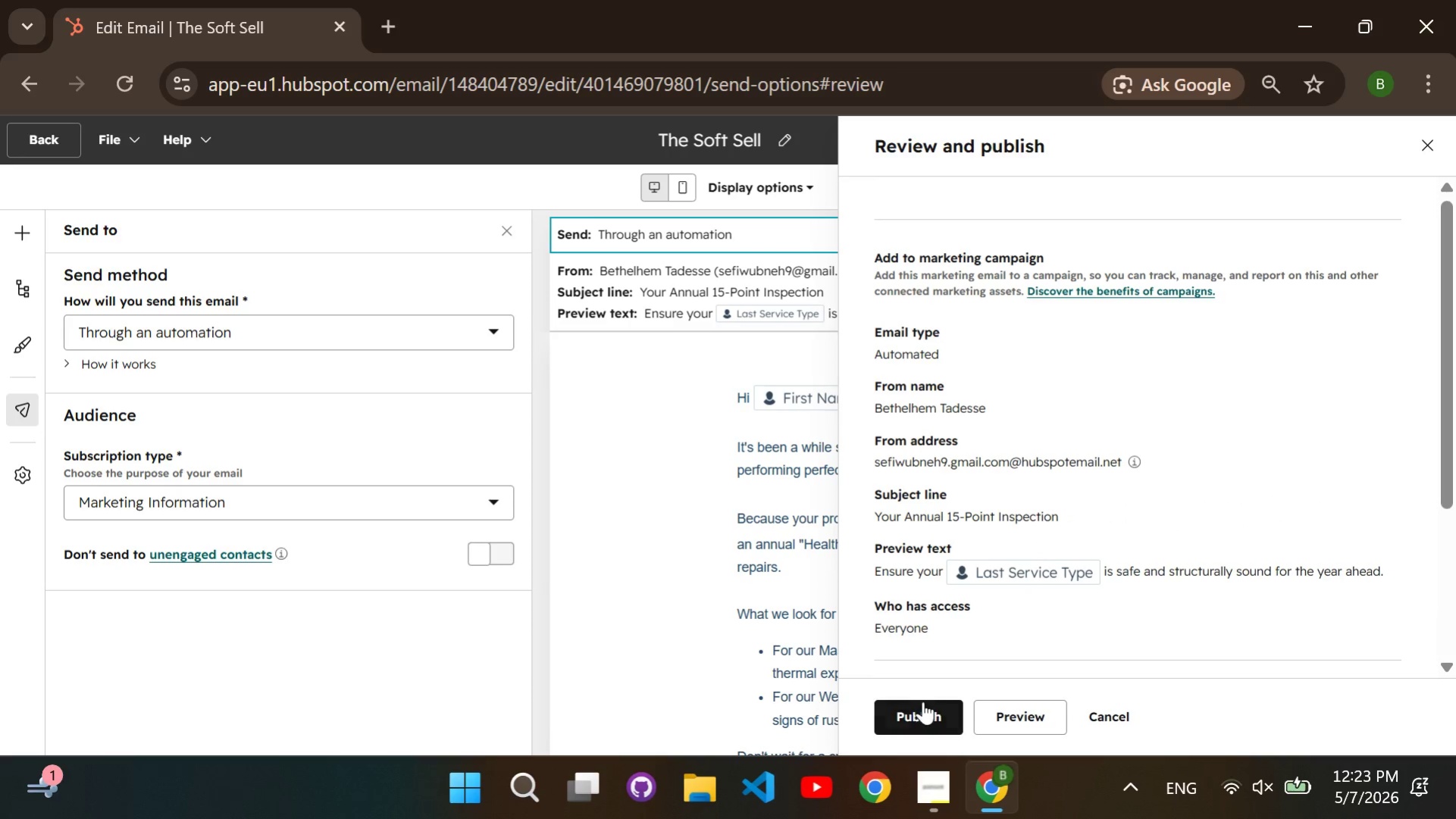 
left_click([922, 713])
 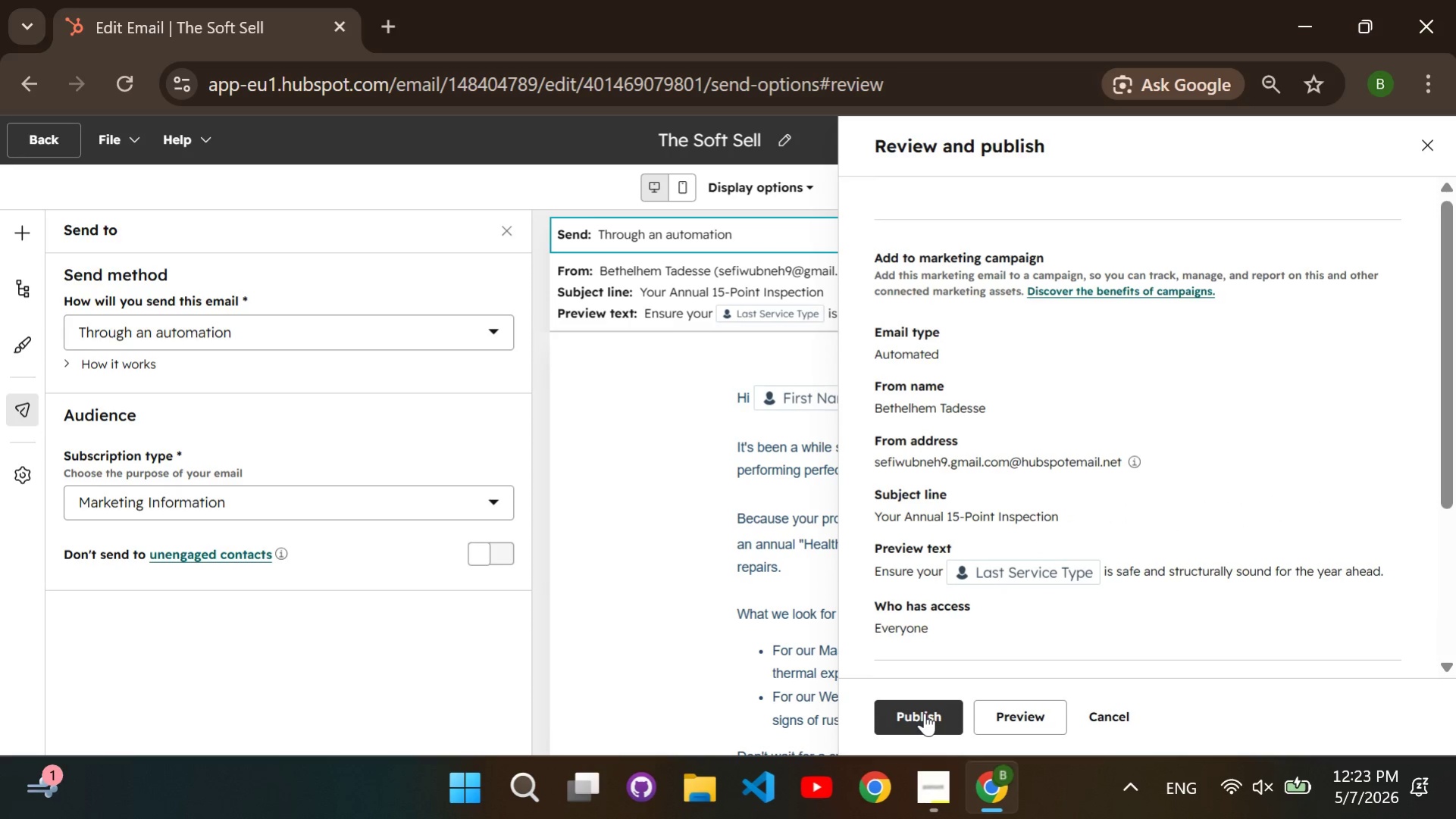 
left_click([924, 712])
 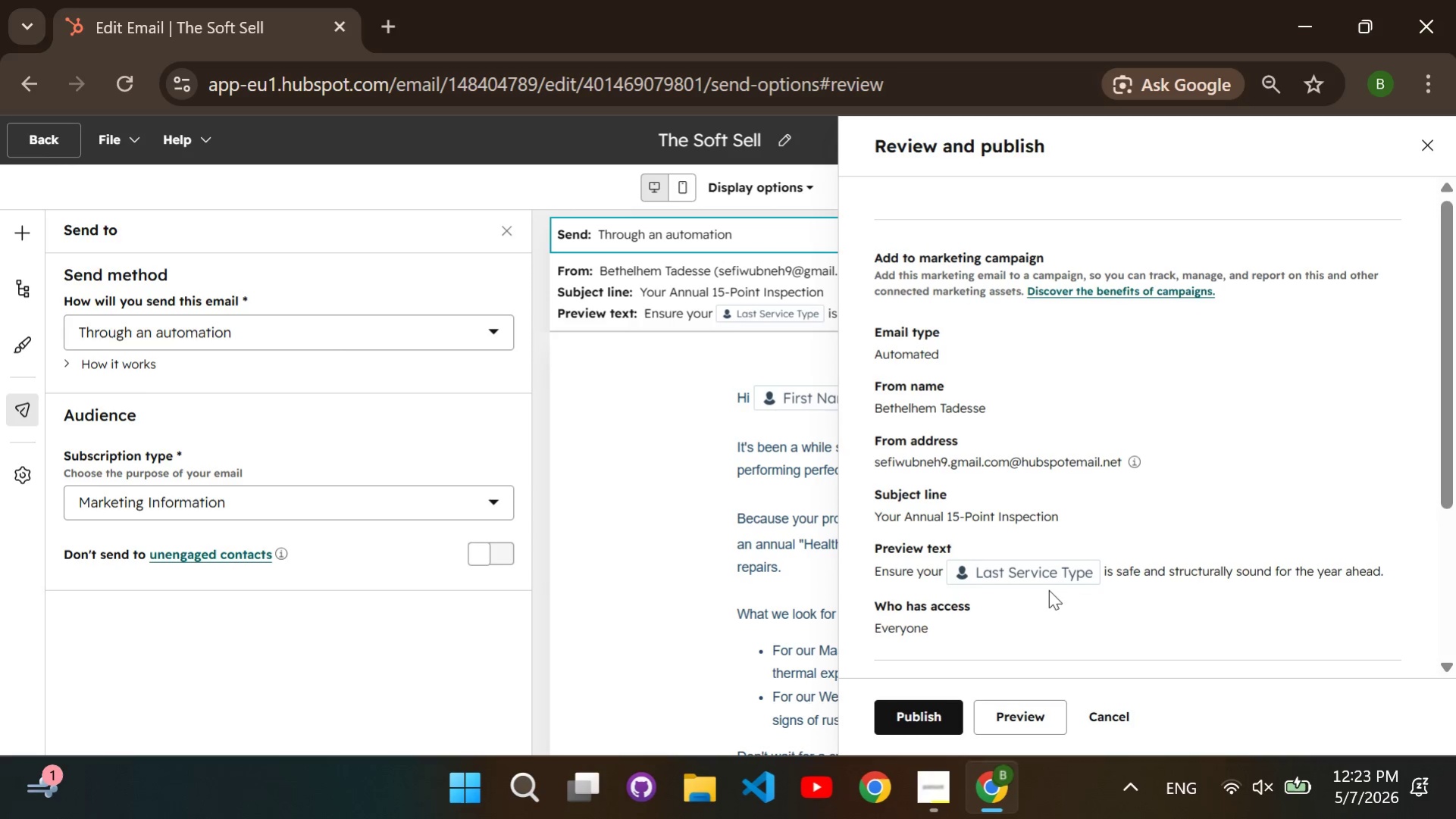 
scroll: coordinate [1048, 589], scroll_direction: down, amount: 2.0
 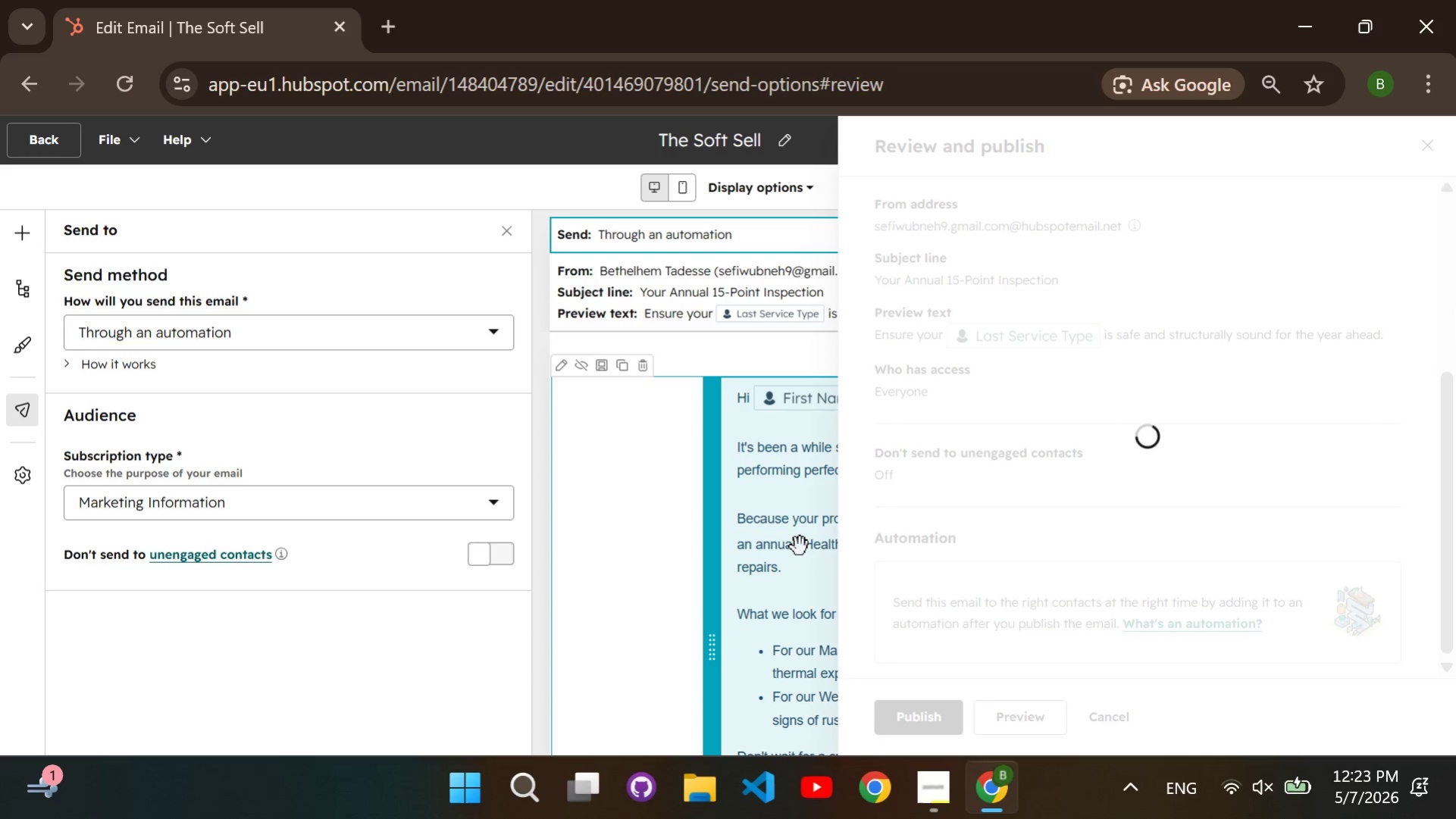 
wait(10.86)
 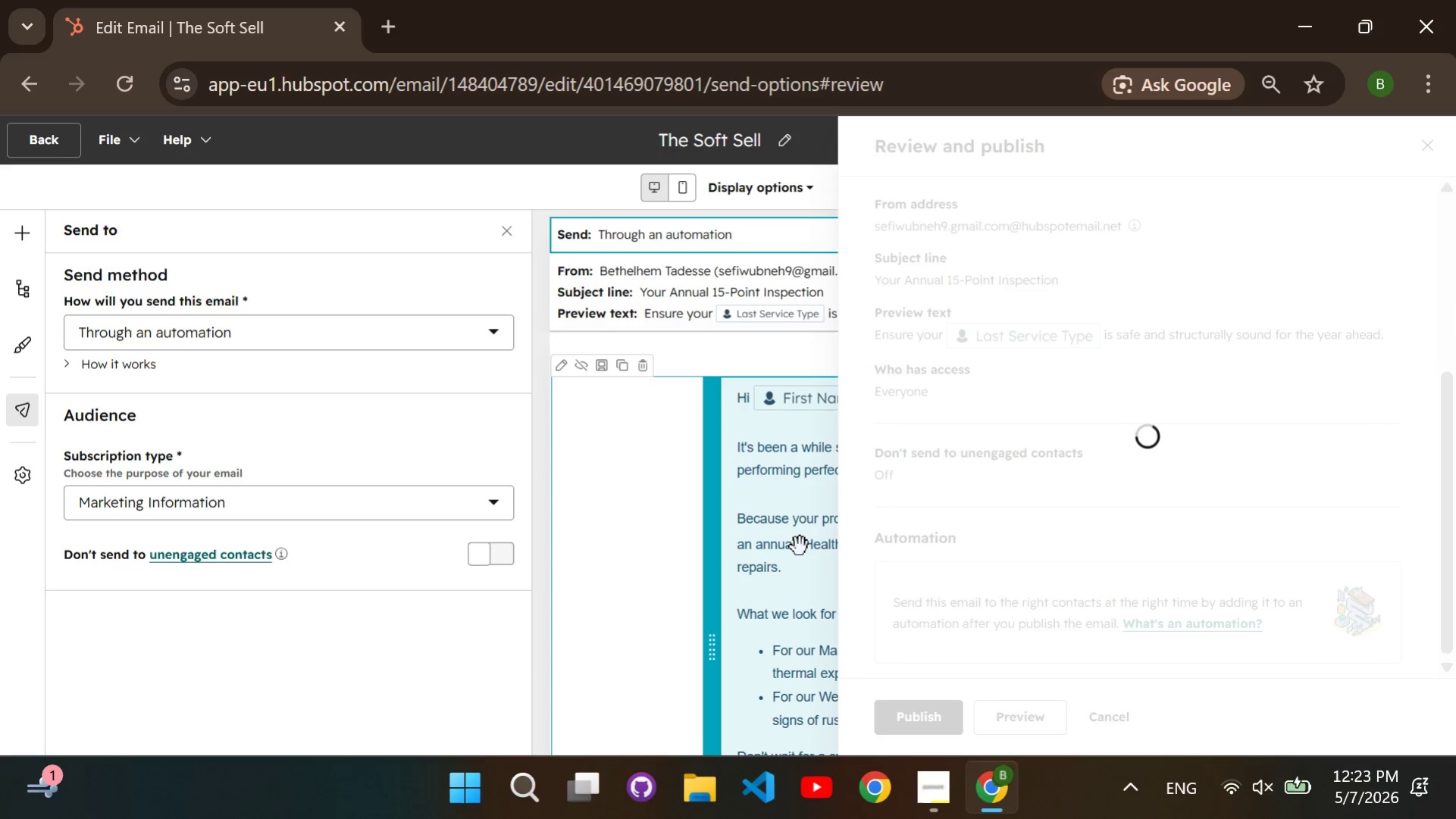 
left_click([924, 247])
 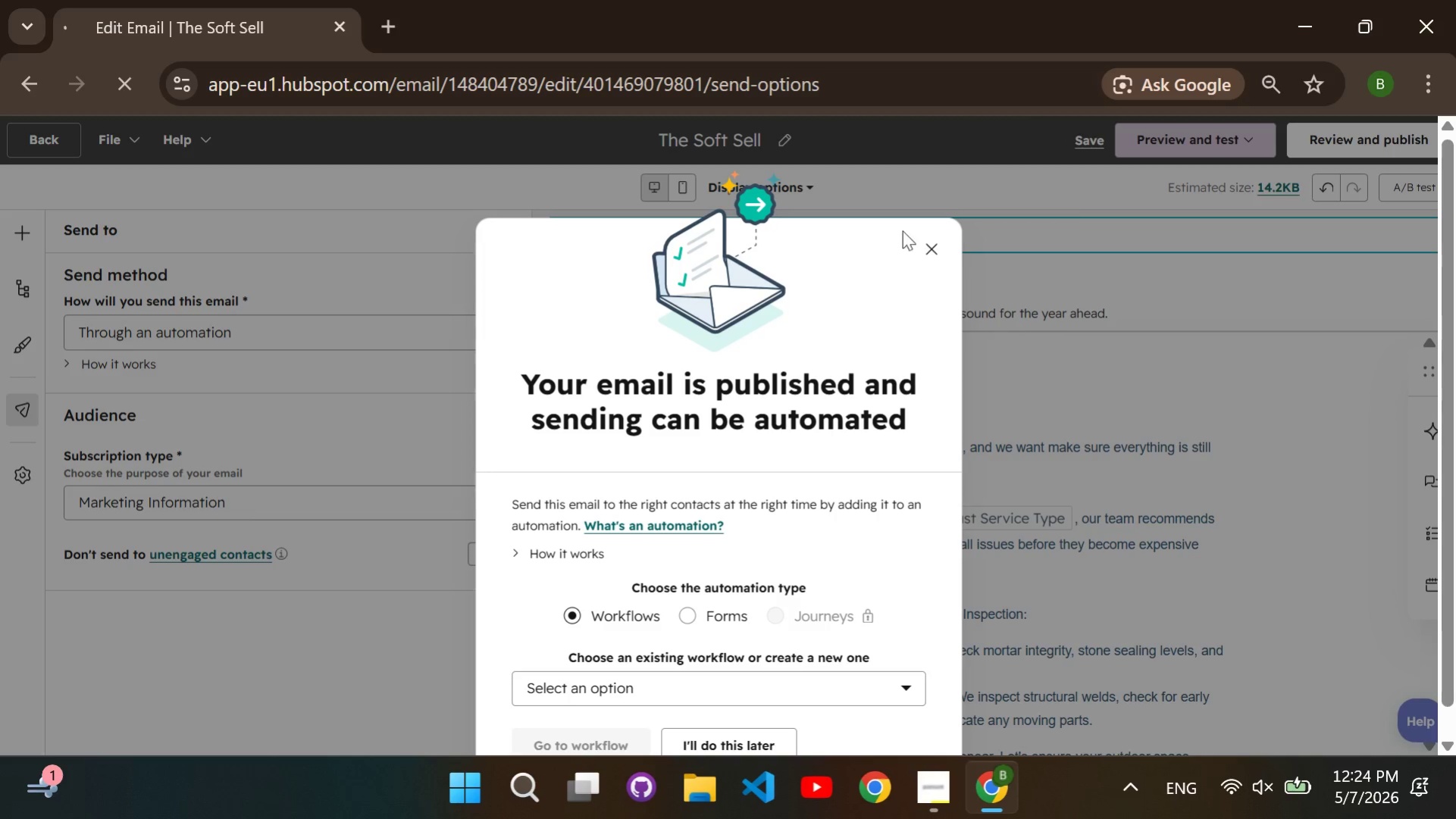 
wait(5.11)
 